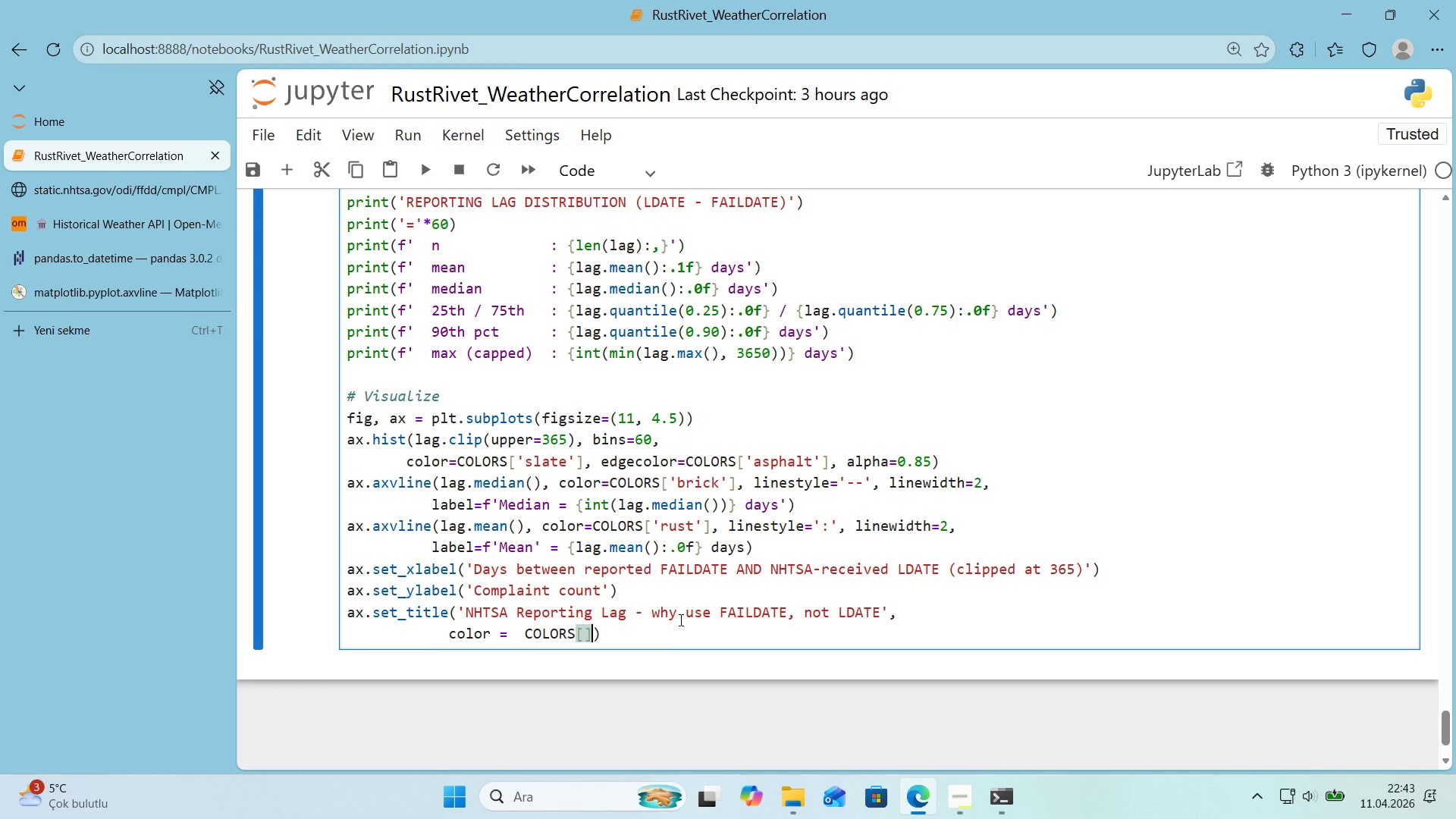 
key(ArrowLeft)
 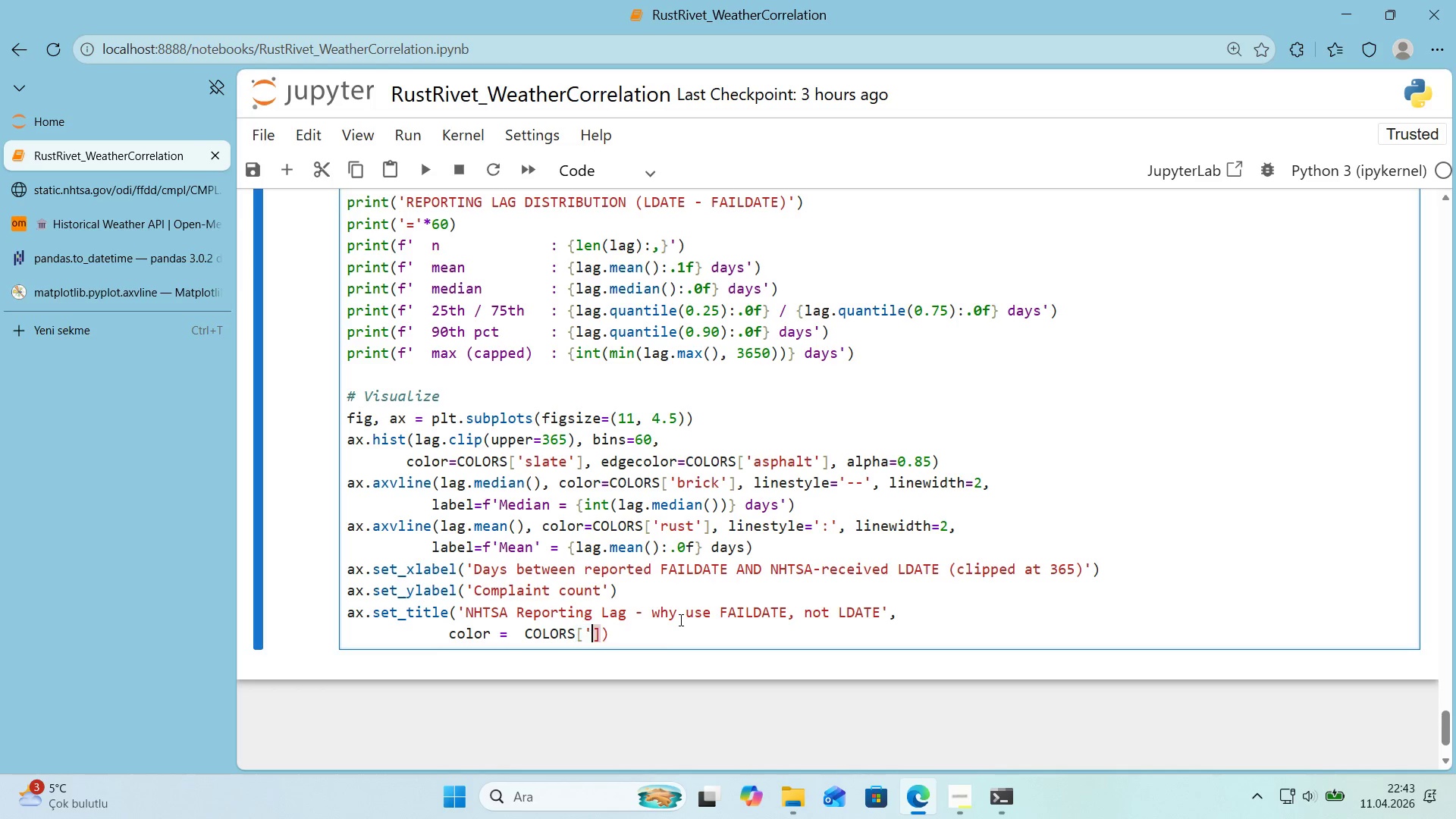 
type(@@)
 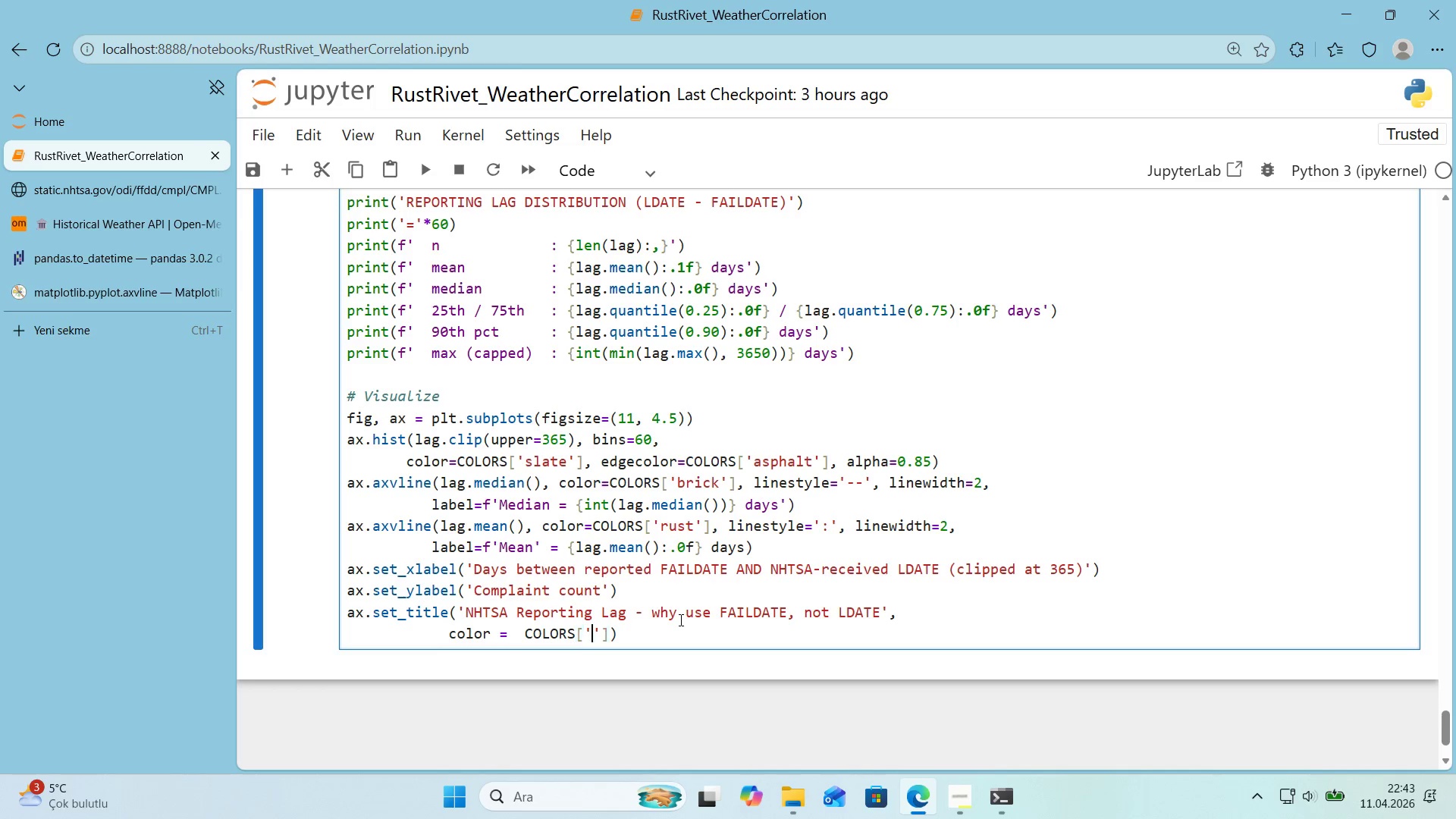 
key(ArrowLeft)
 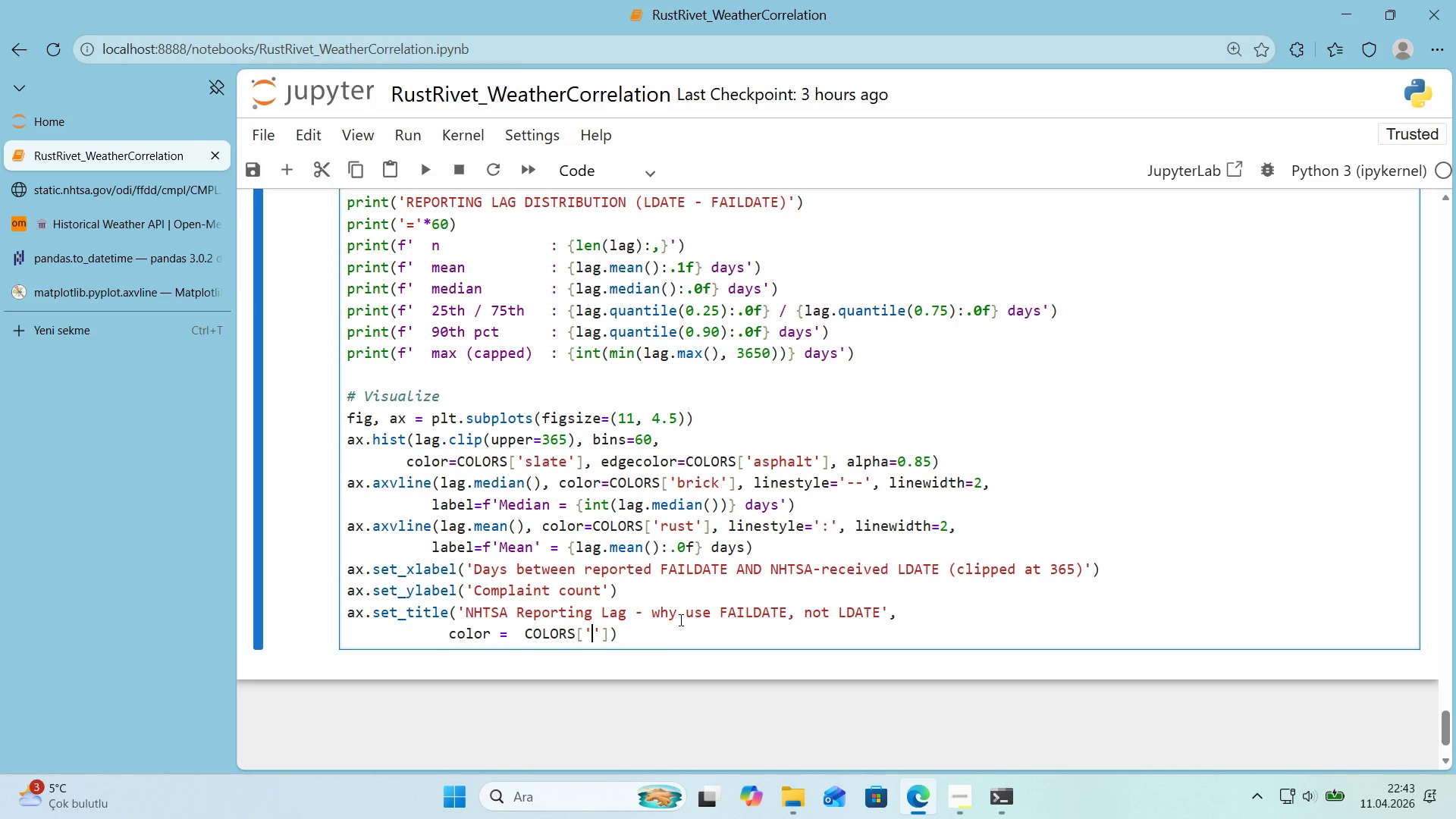 
type(asphalt)
 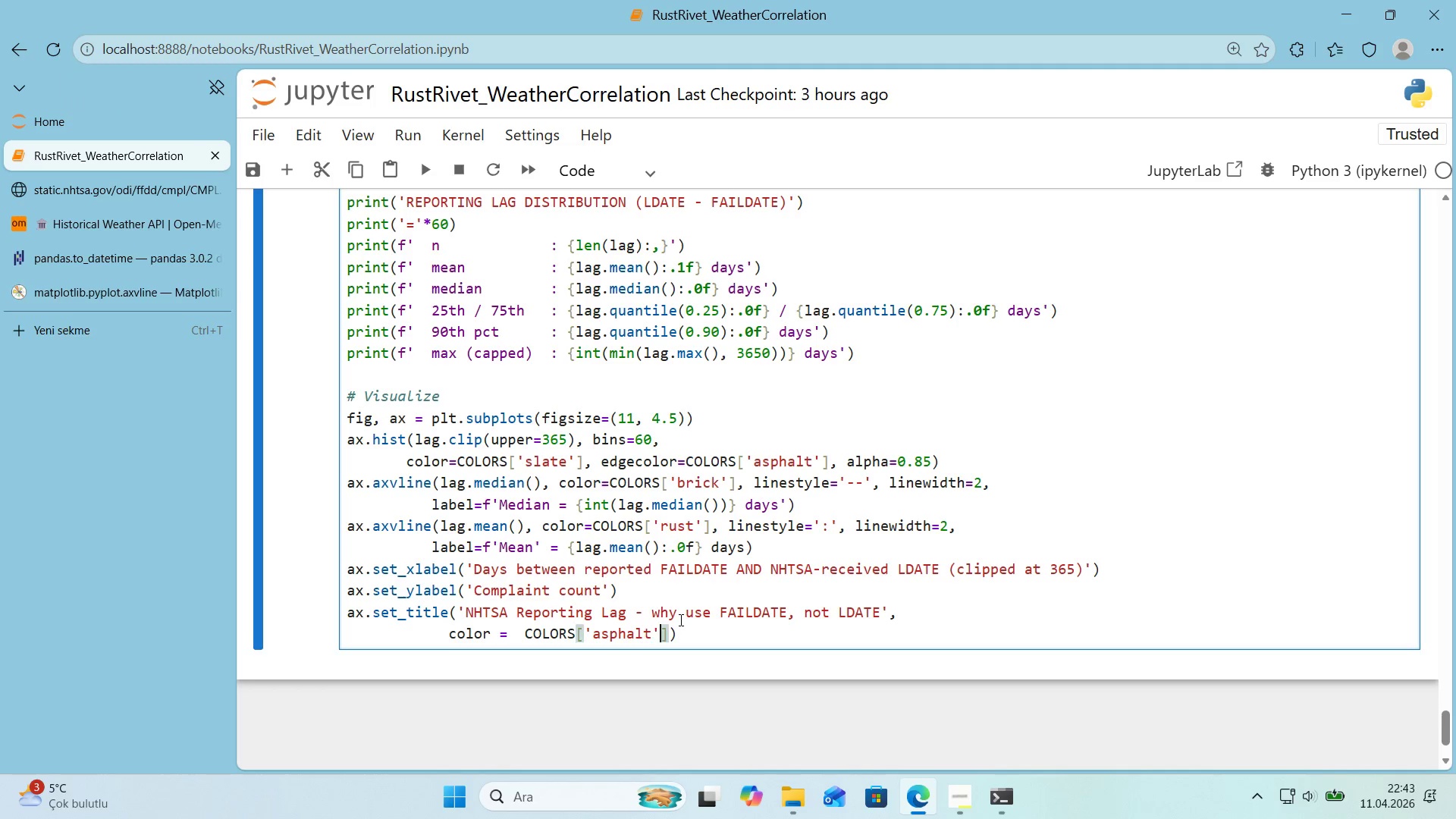 
key(ArrowRight)
 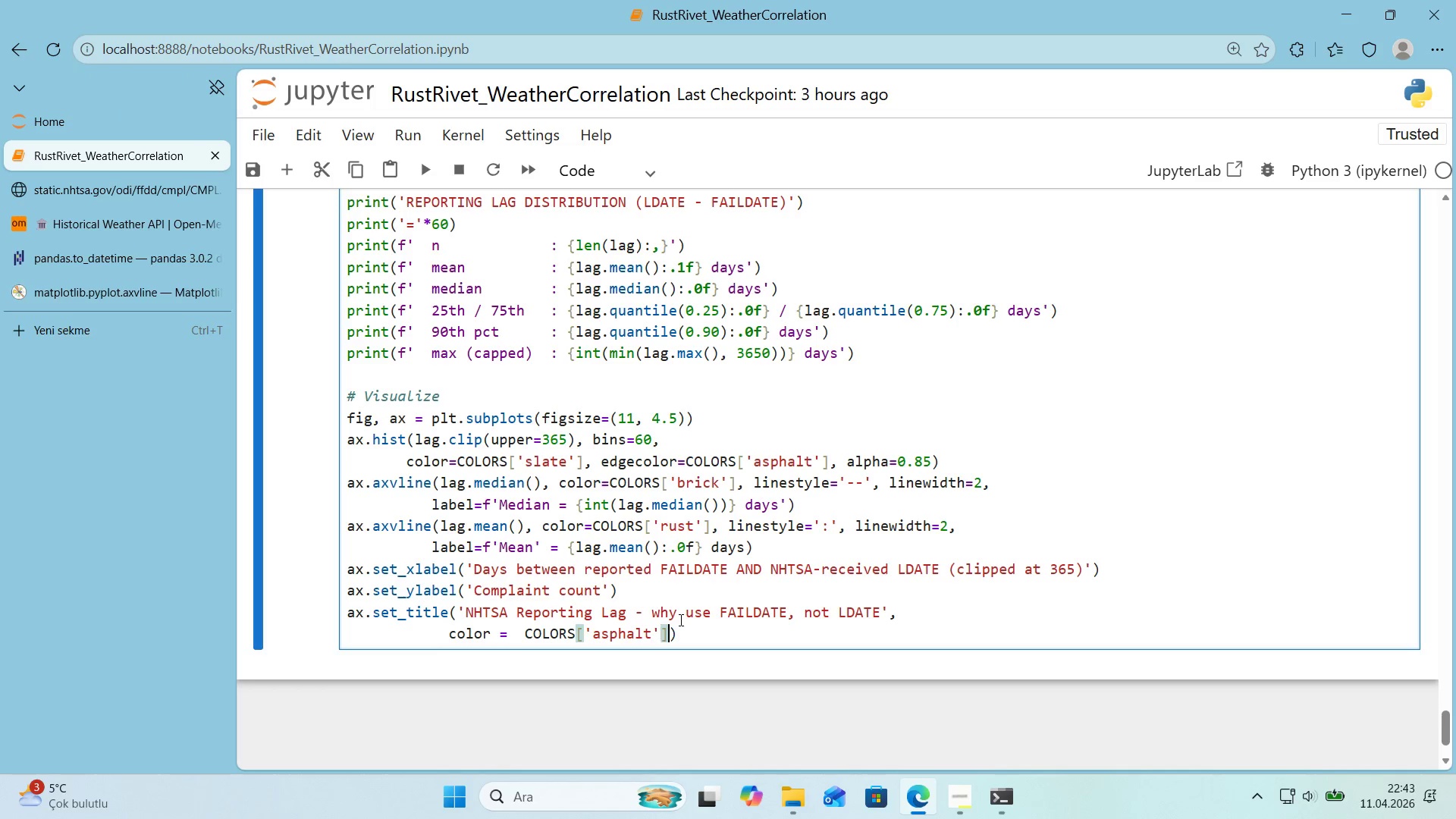 
key(ArrowRight)
 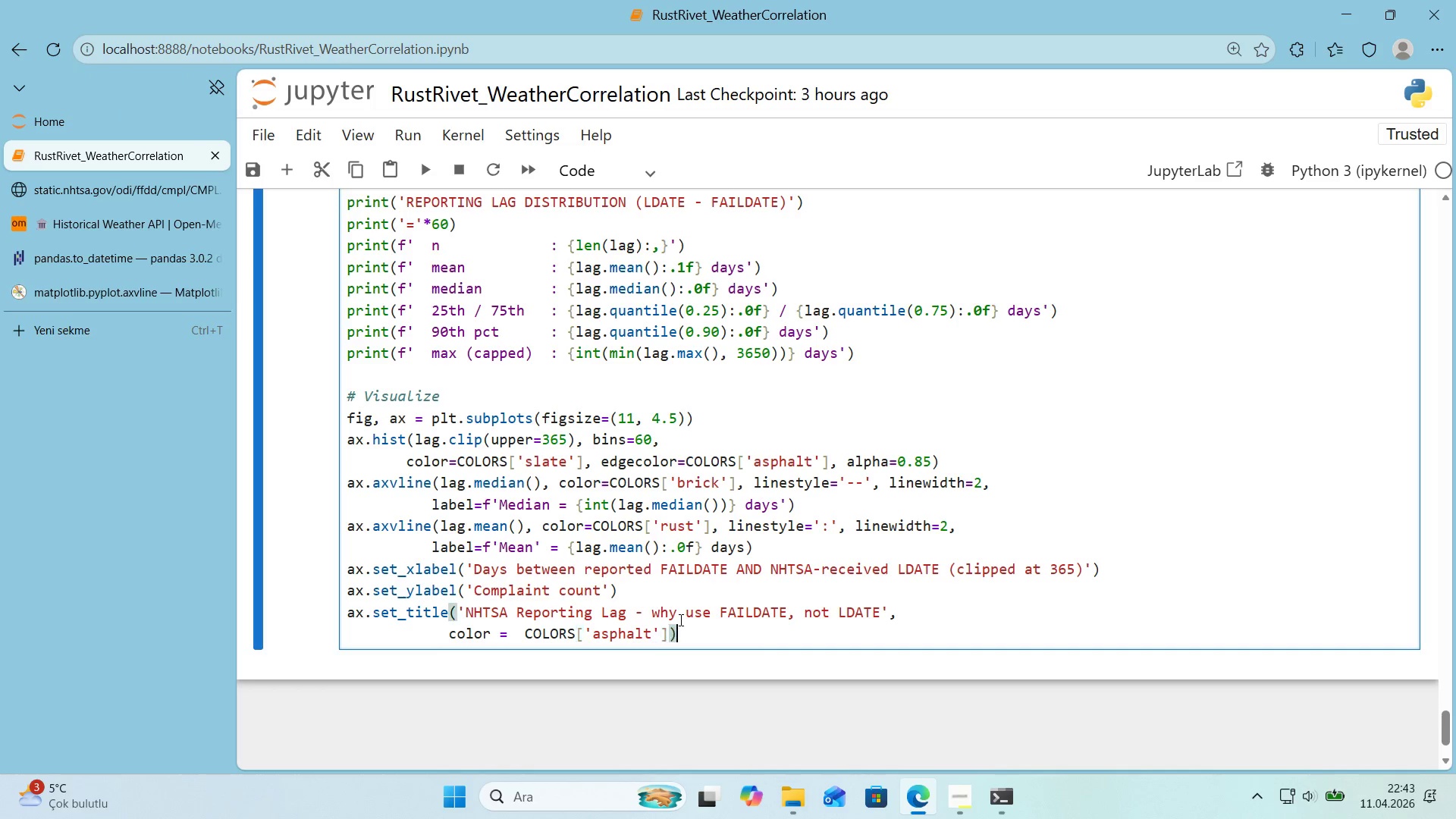 
key(ArrowRight)
 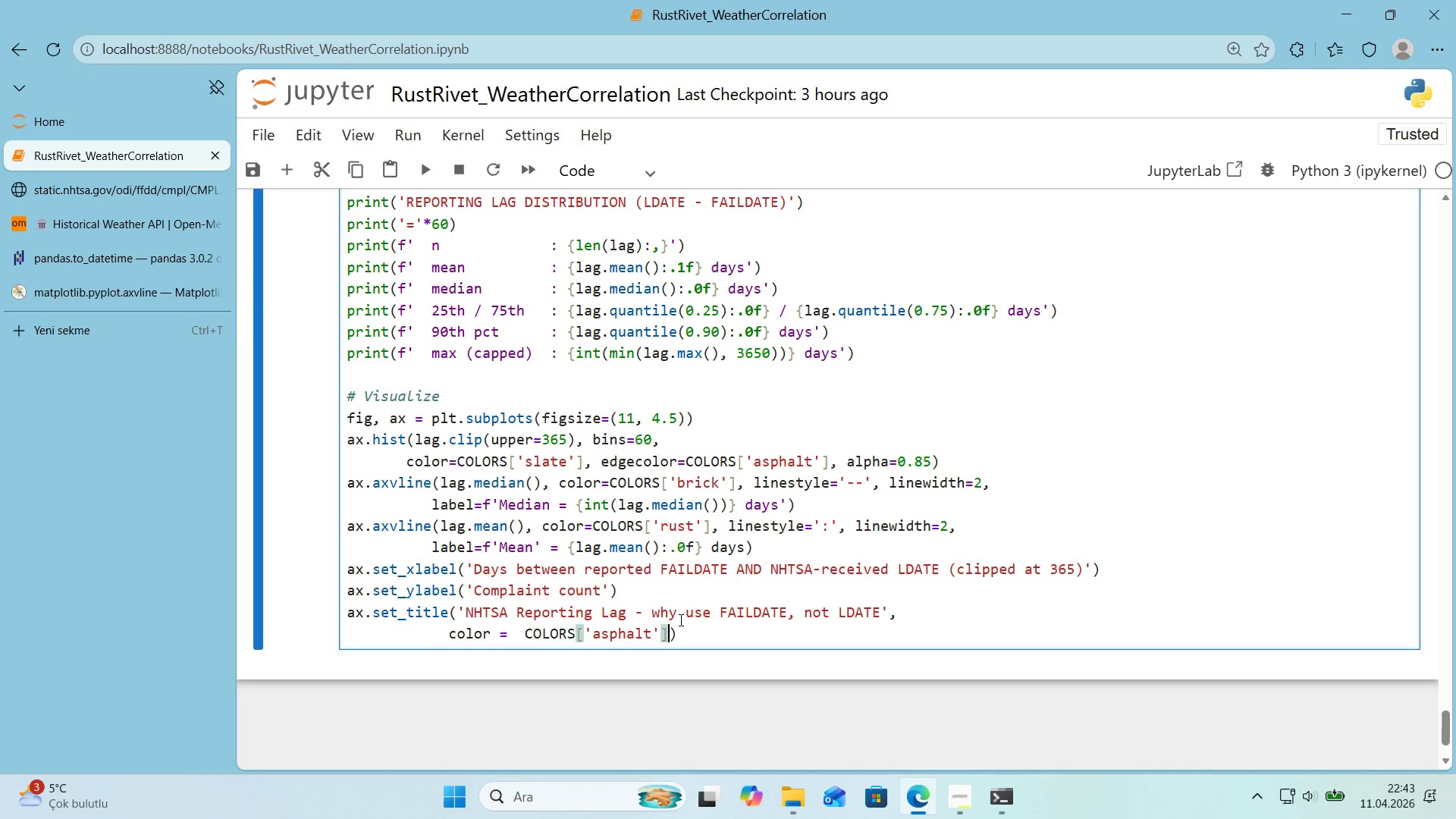 
key(ArrowLeft)
 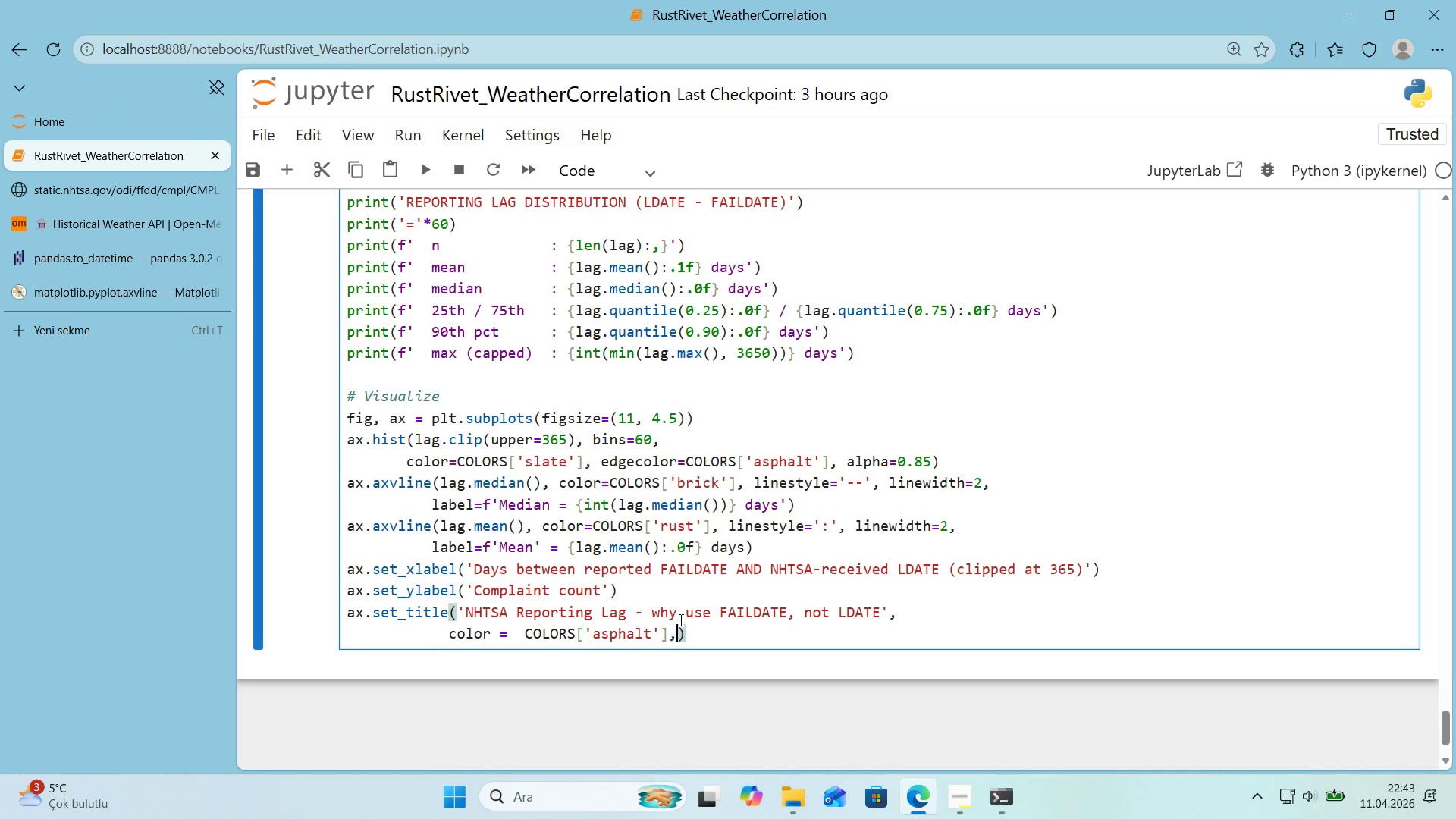 
type(, fonts'ze)13, fontwe'ght)@@)
 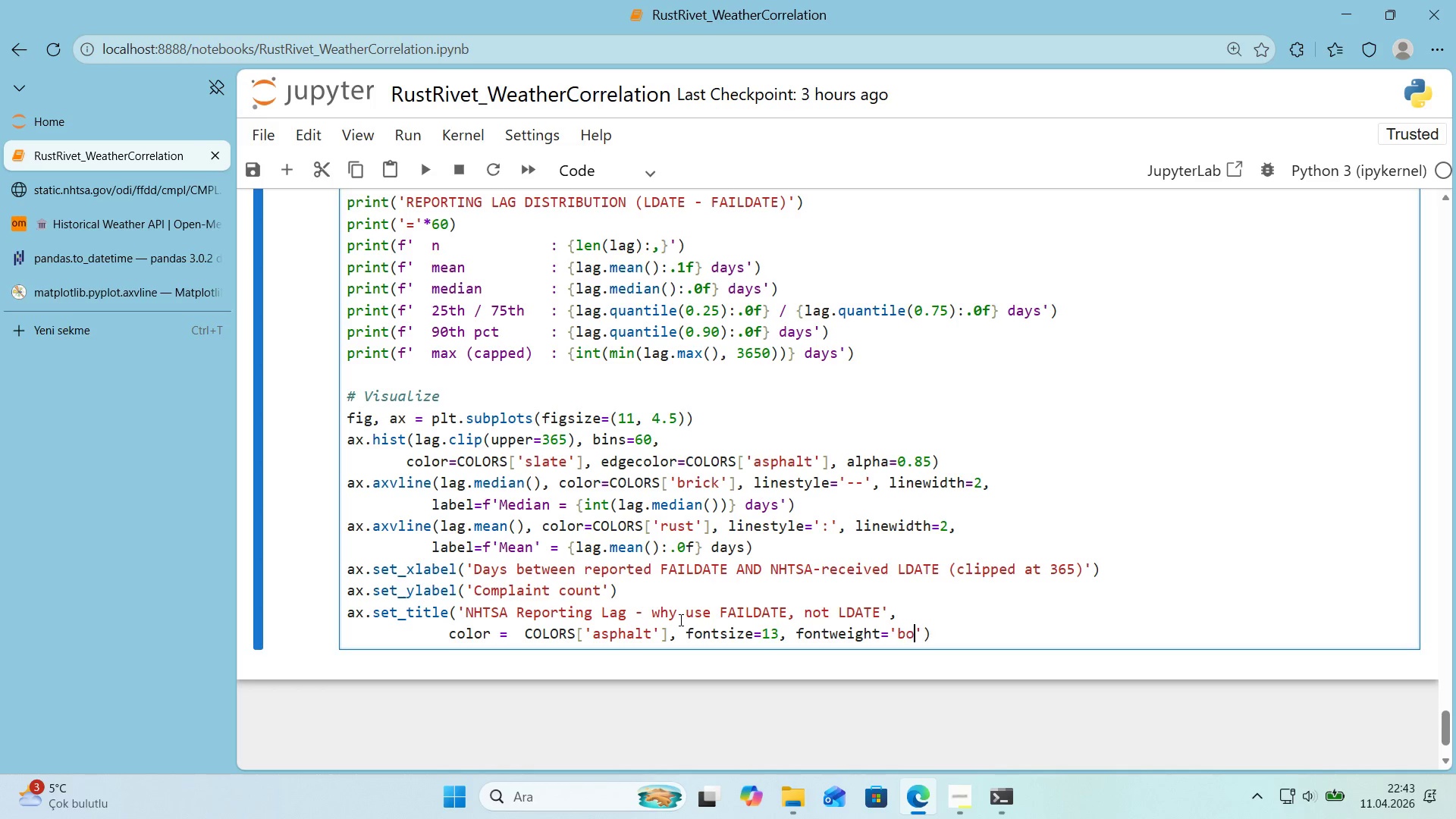 
 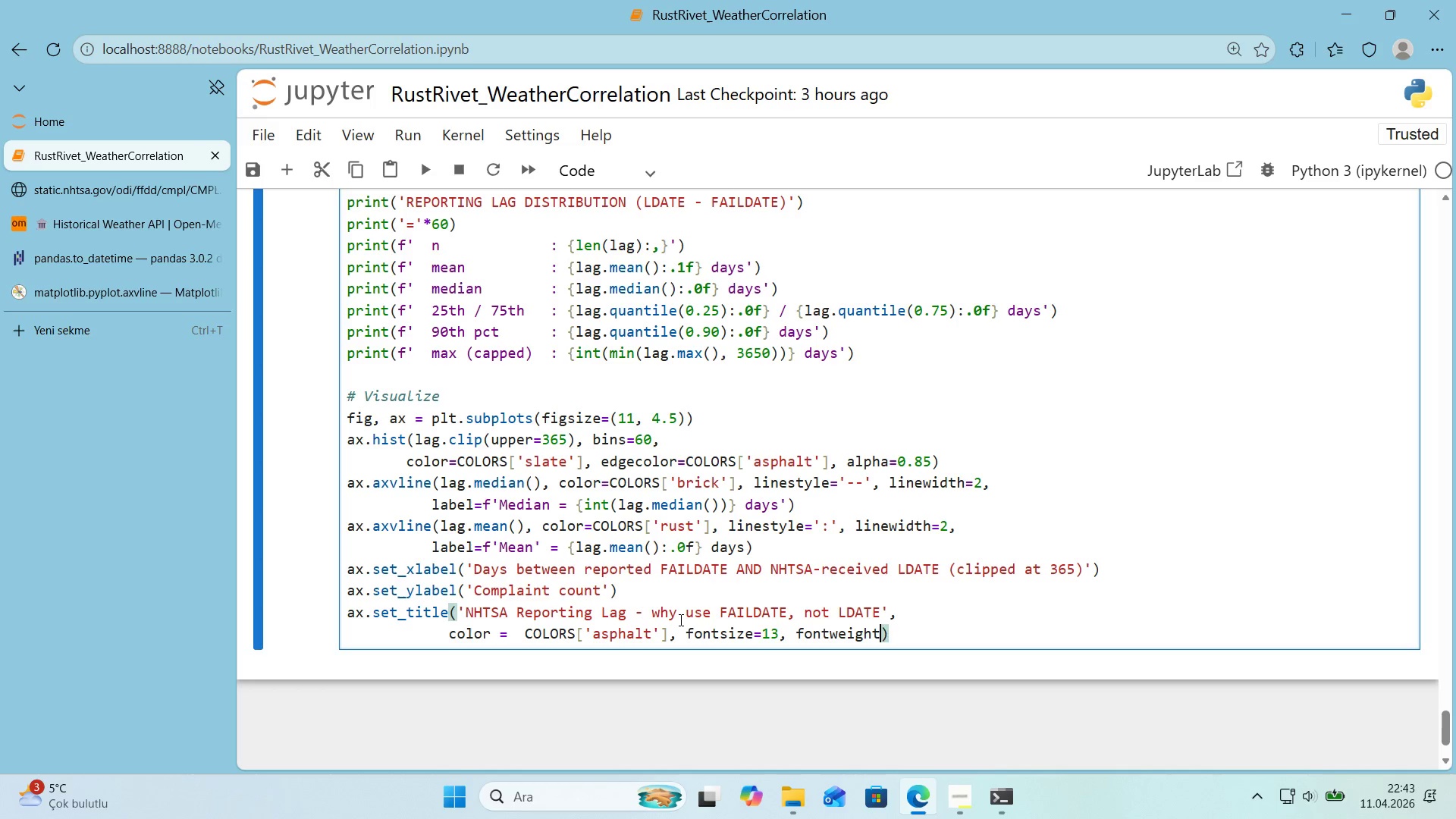 
key(ArrowLeft)
 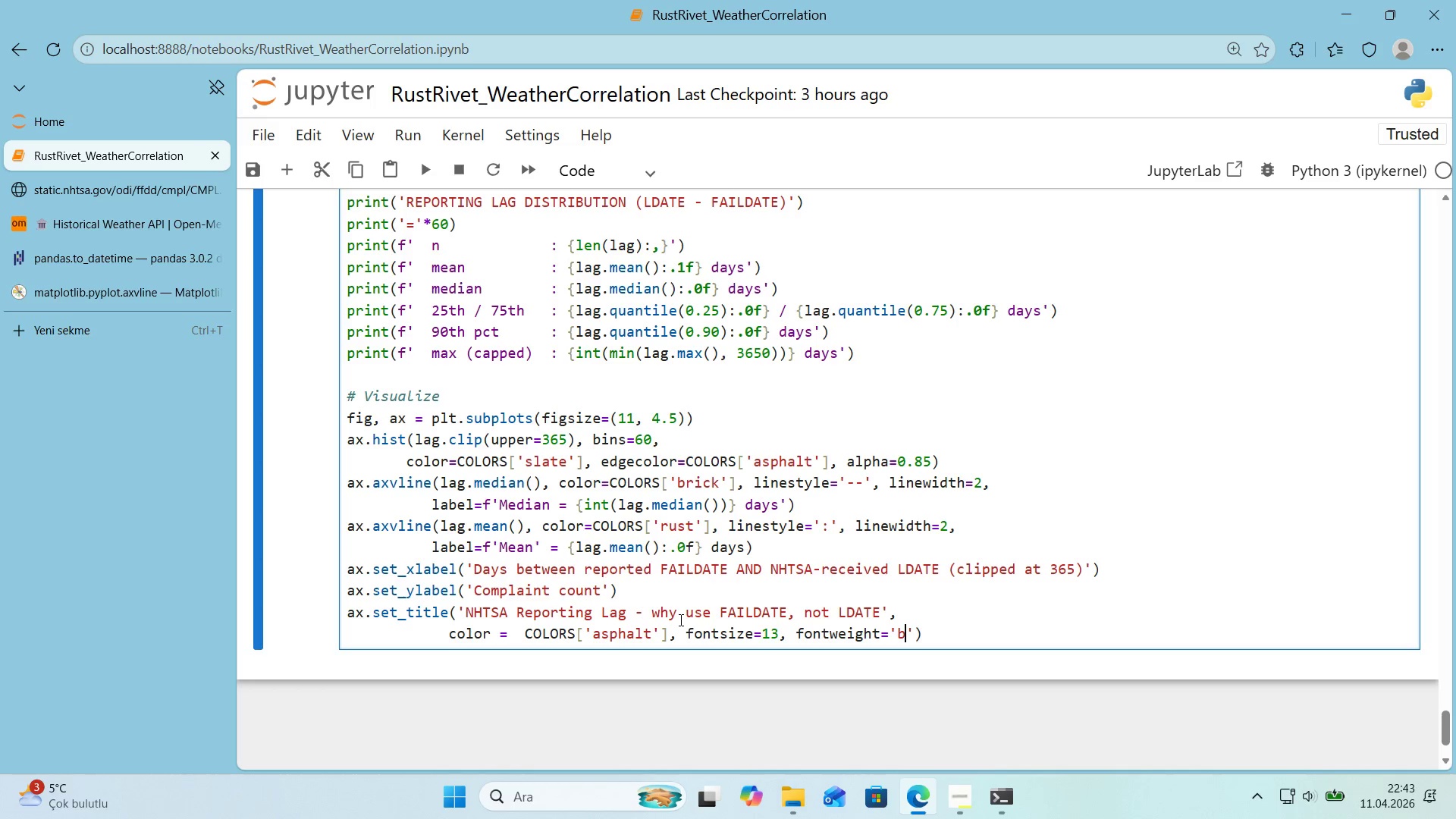 
type(bold)
 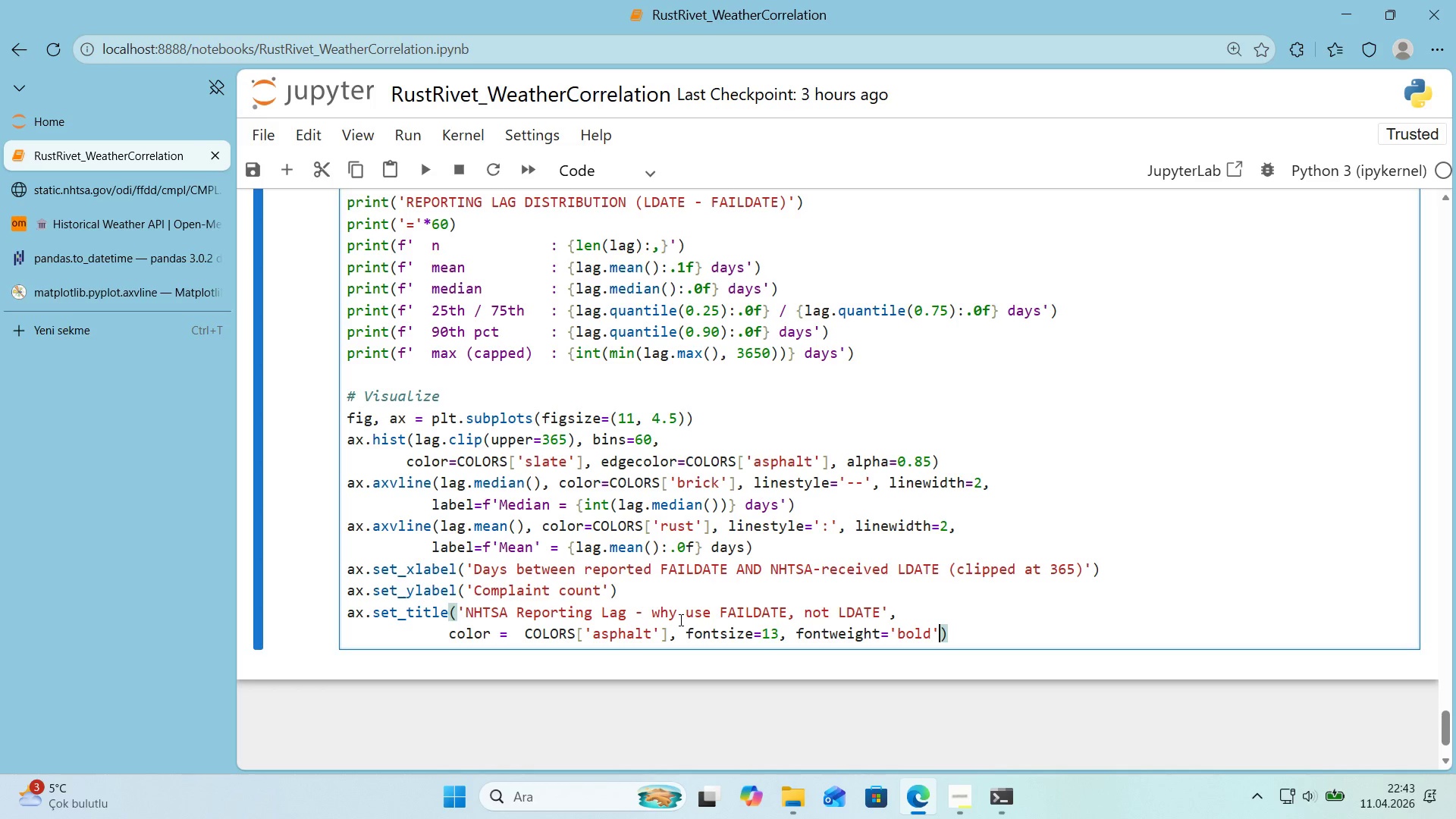 
key(ArrowRight)
 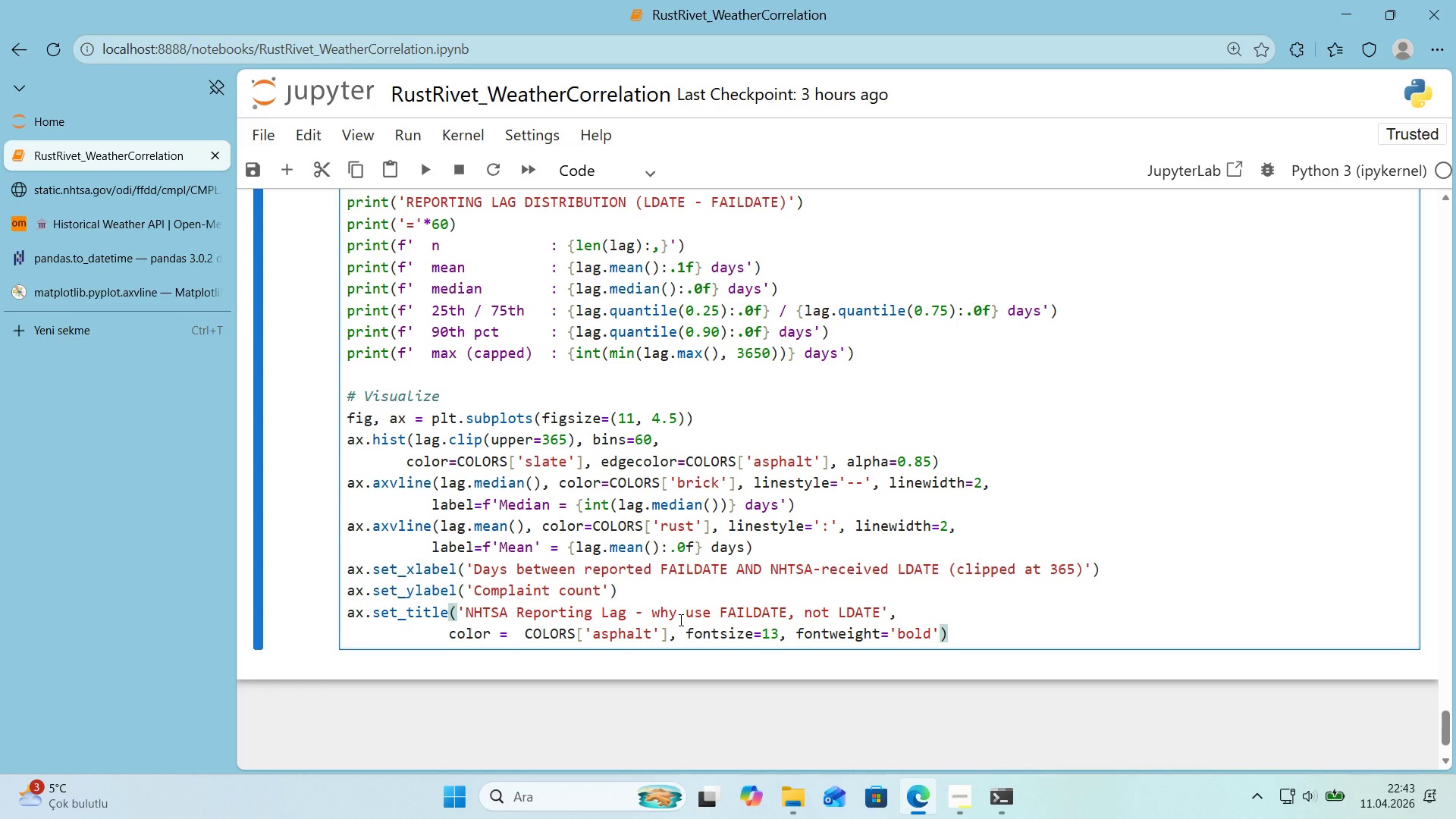 
type(, pad)10)
 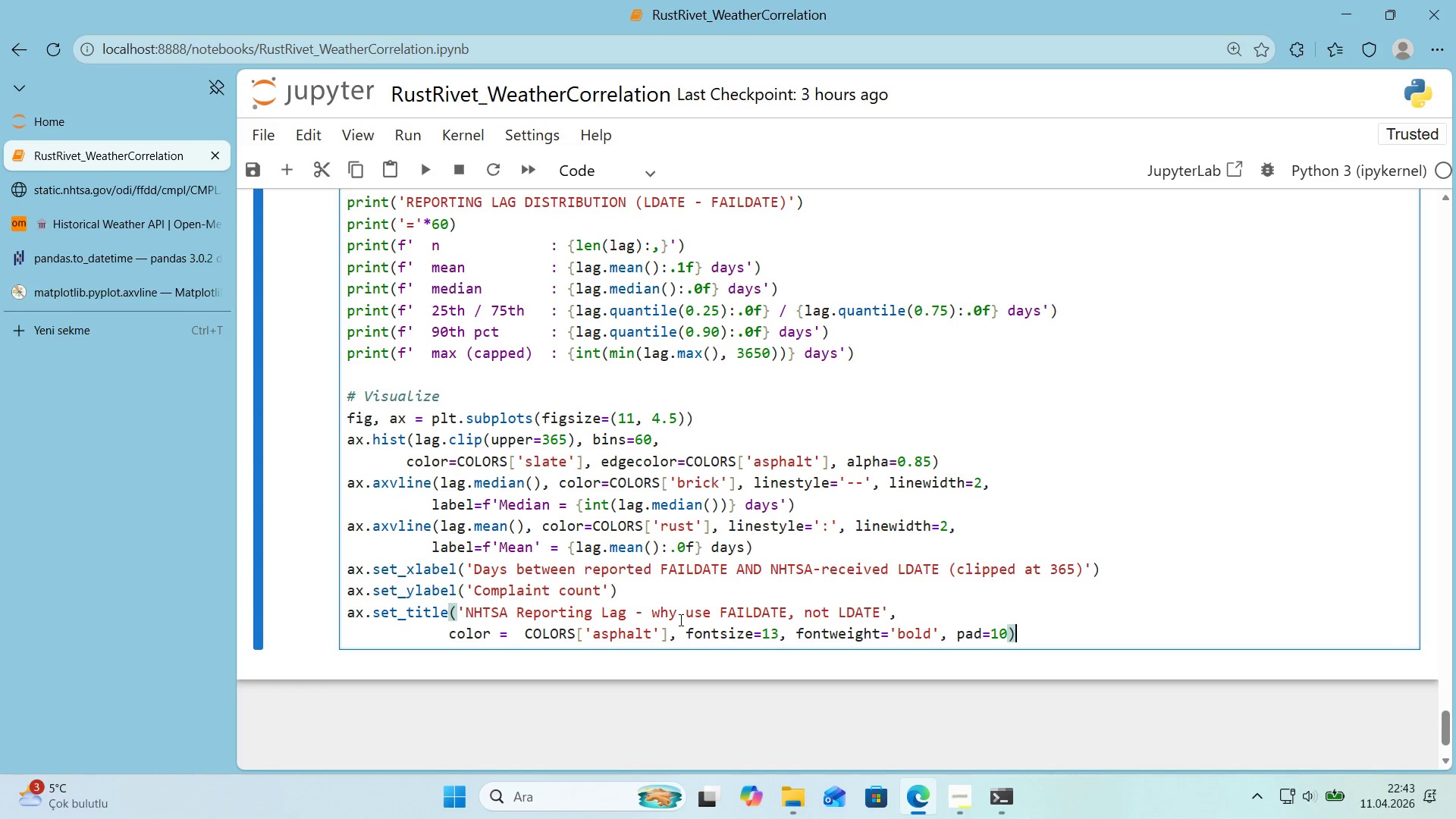 
key(ArrowRight)
 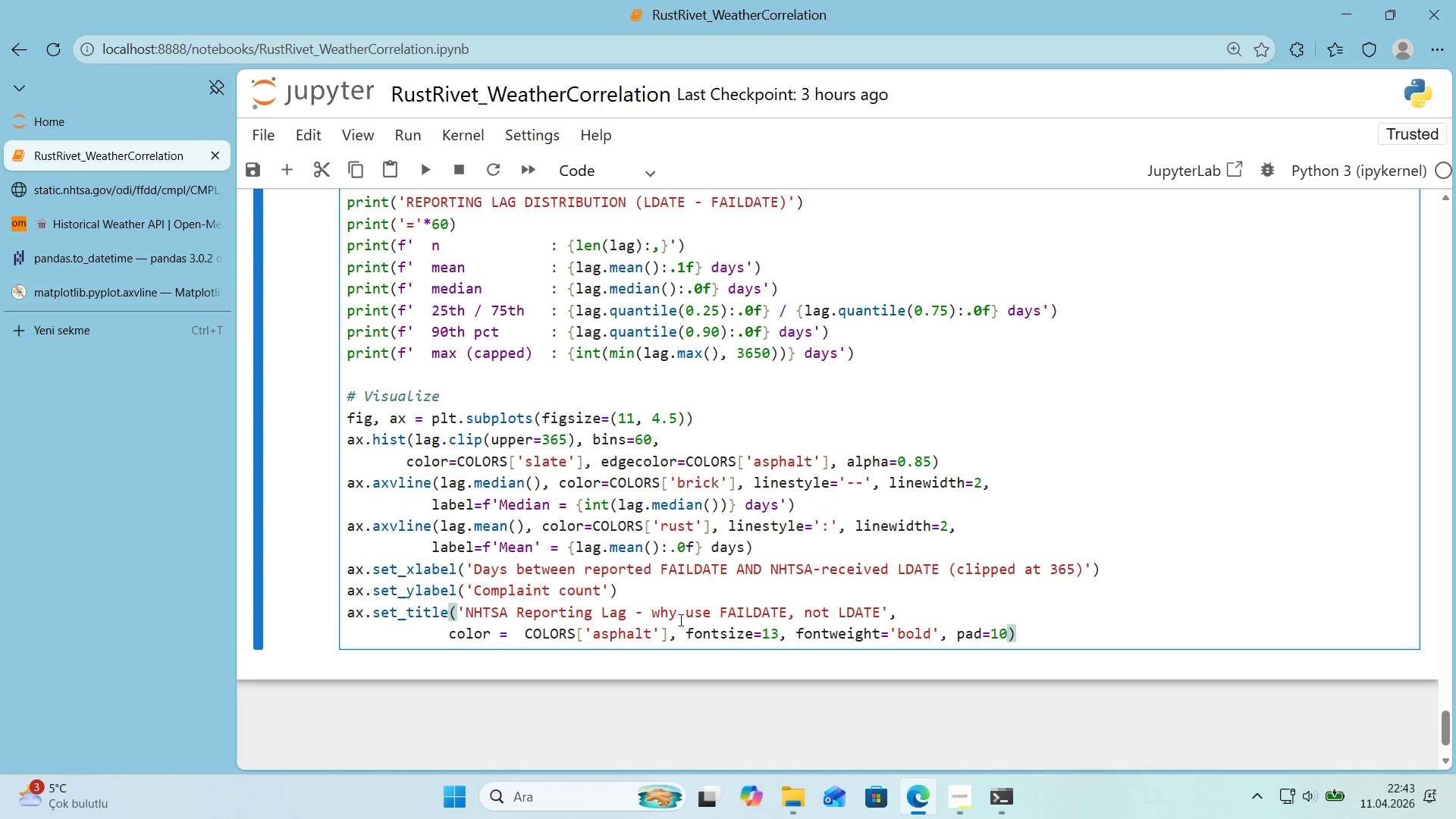 
key(Enter)
 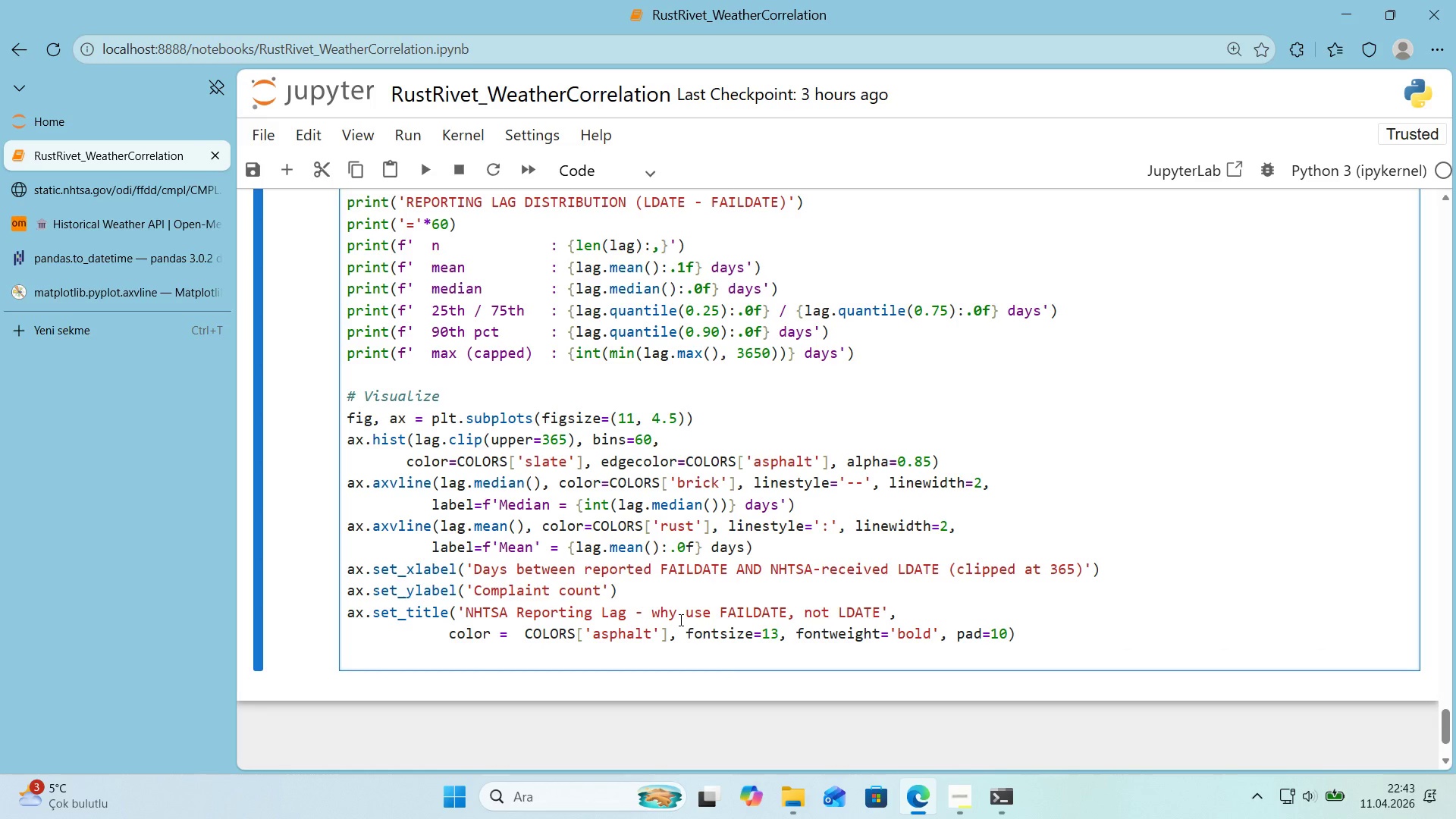 
type(ax.;e)
key(Backspace)
key(Backspace)
type(legend*()
 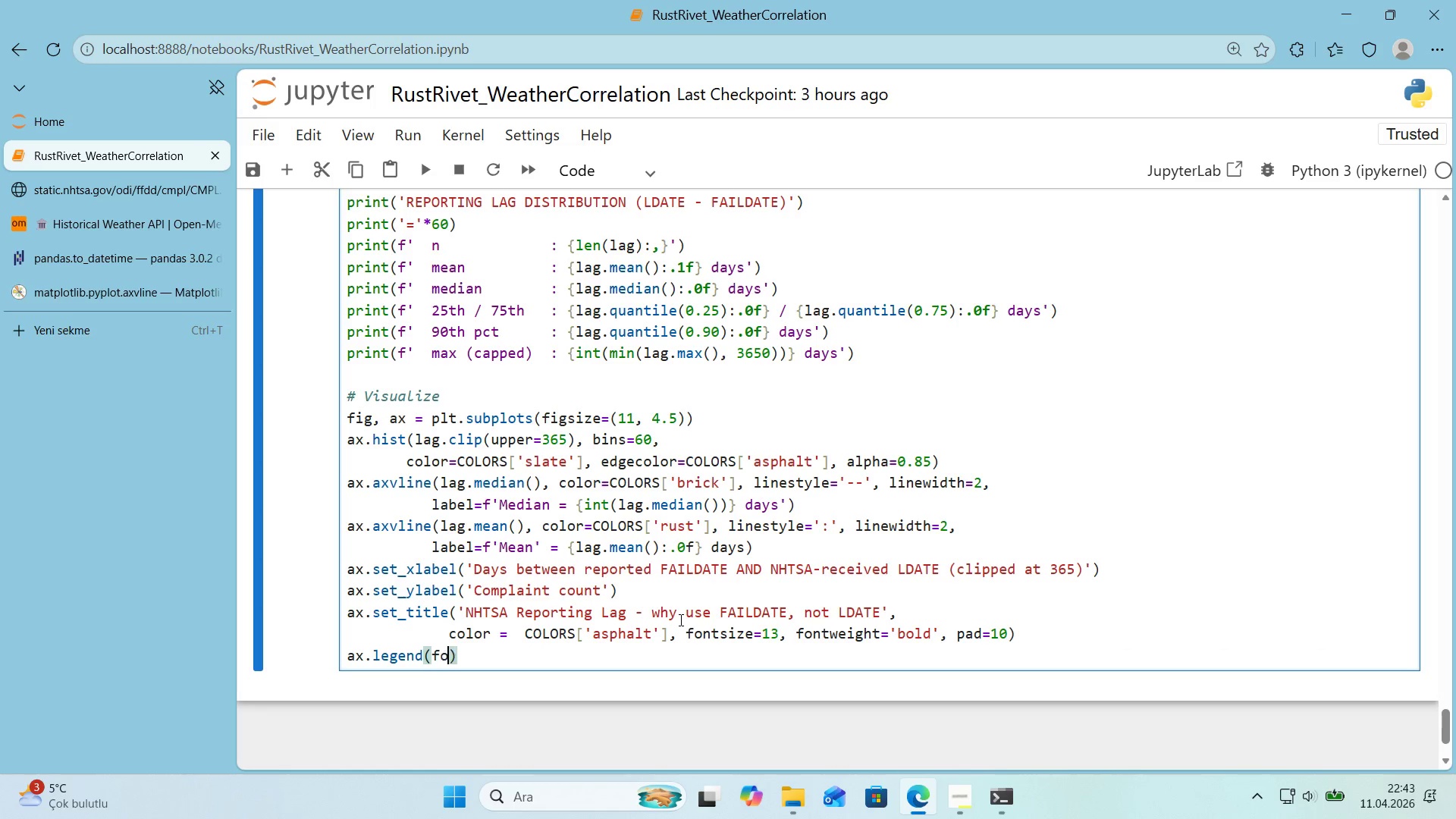 
 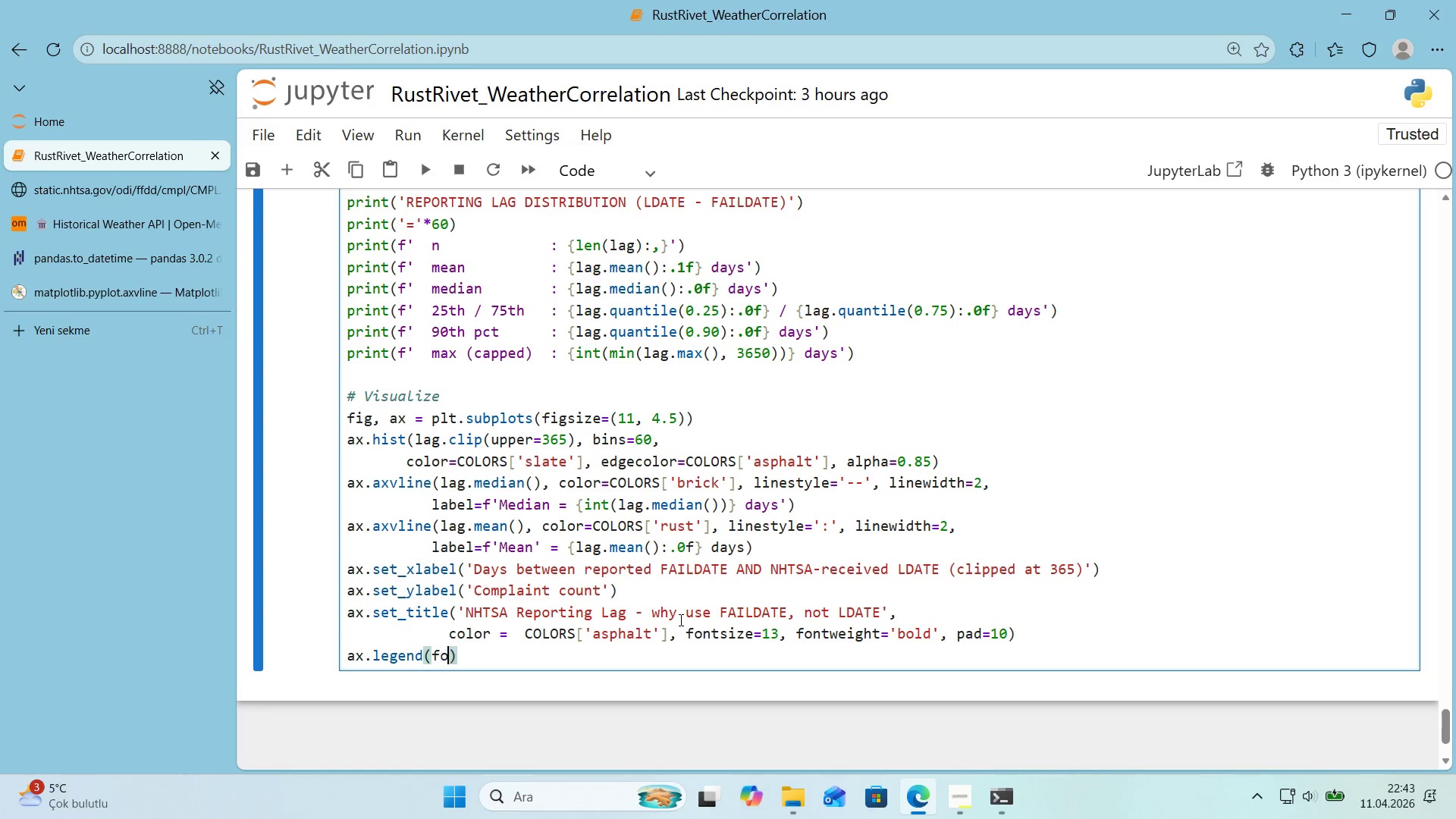 
key(ArrowLeft)
 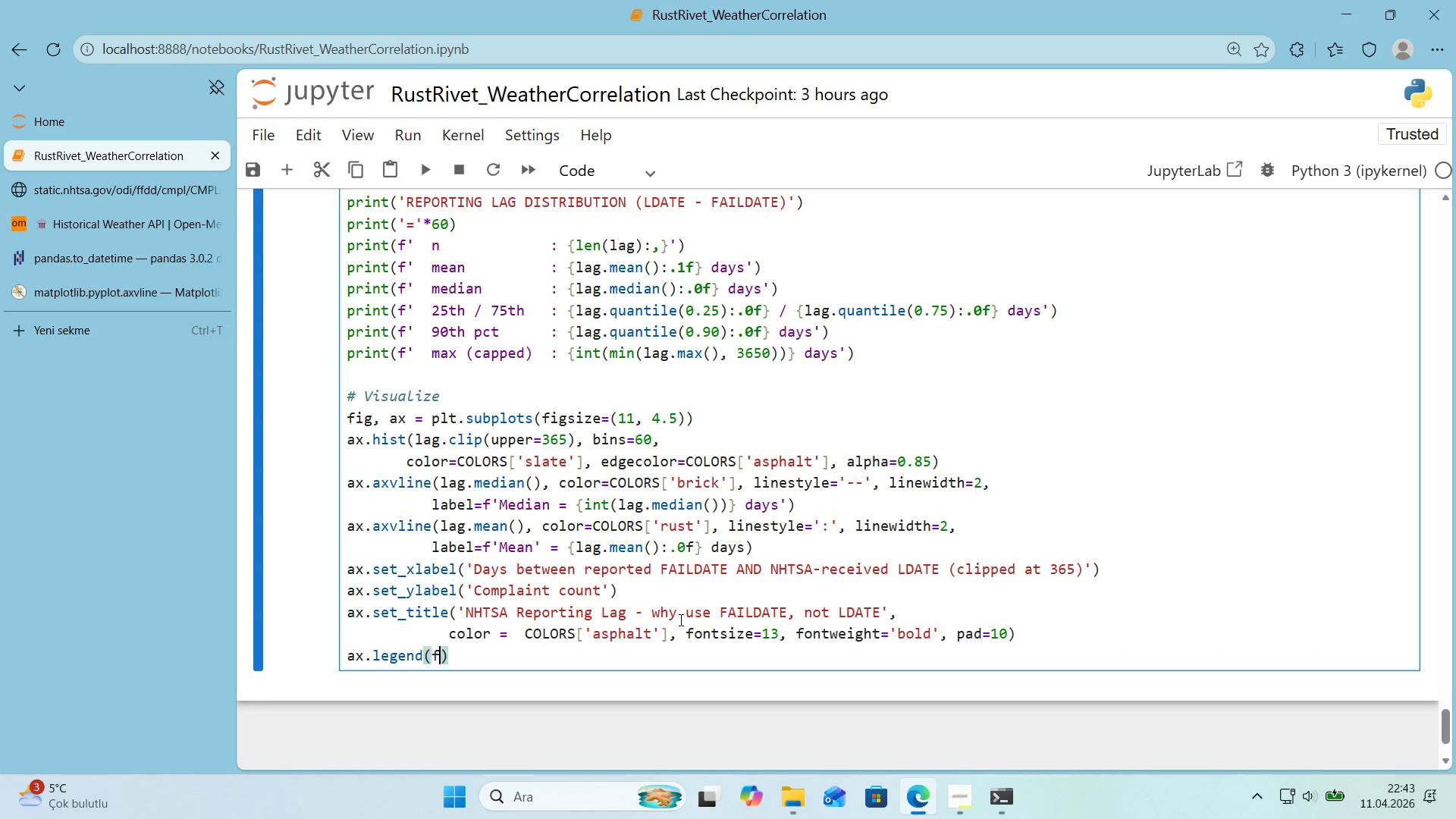 
type(fonts'ze)11)
 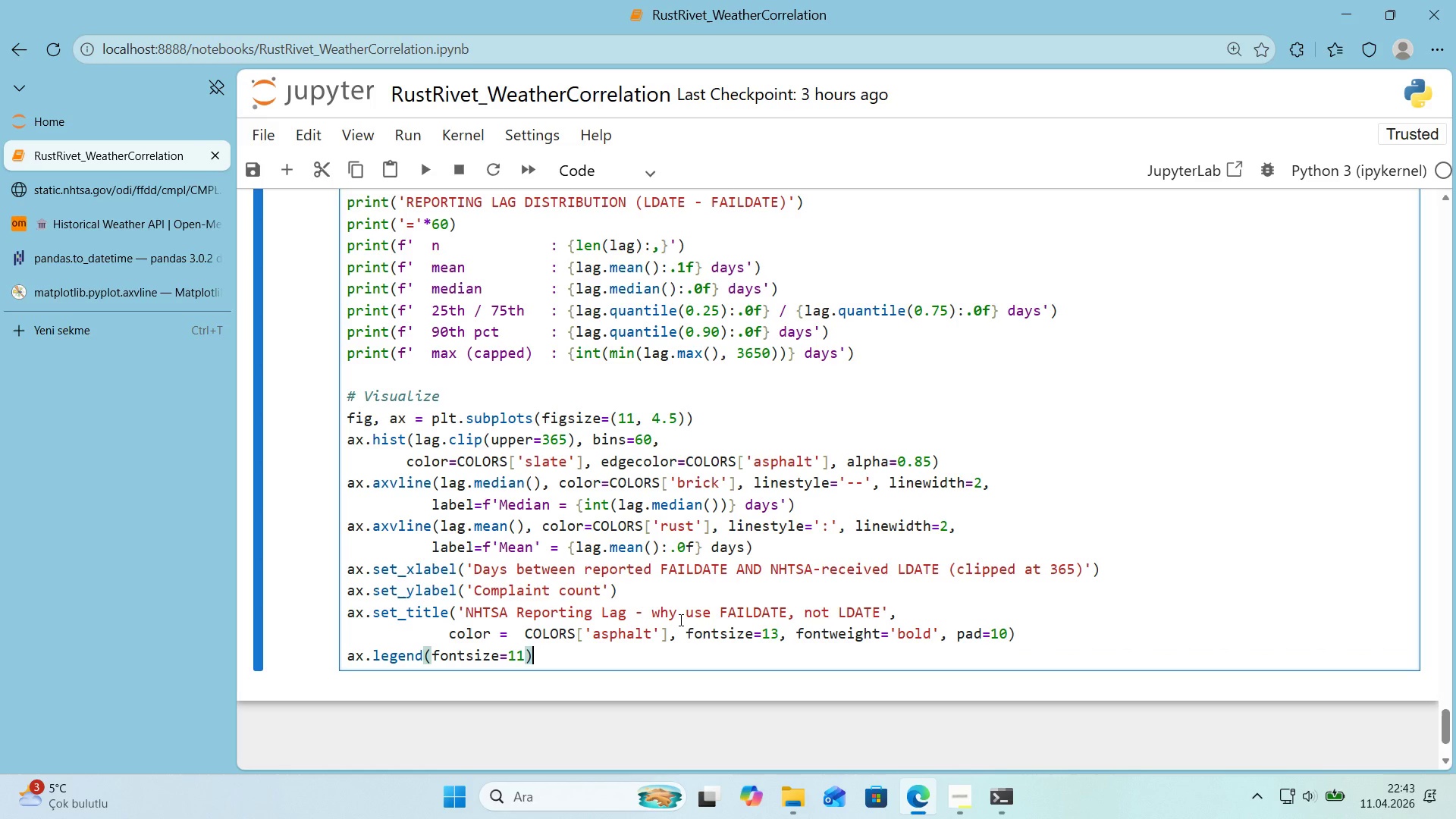 
 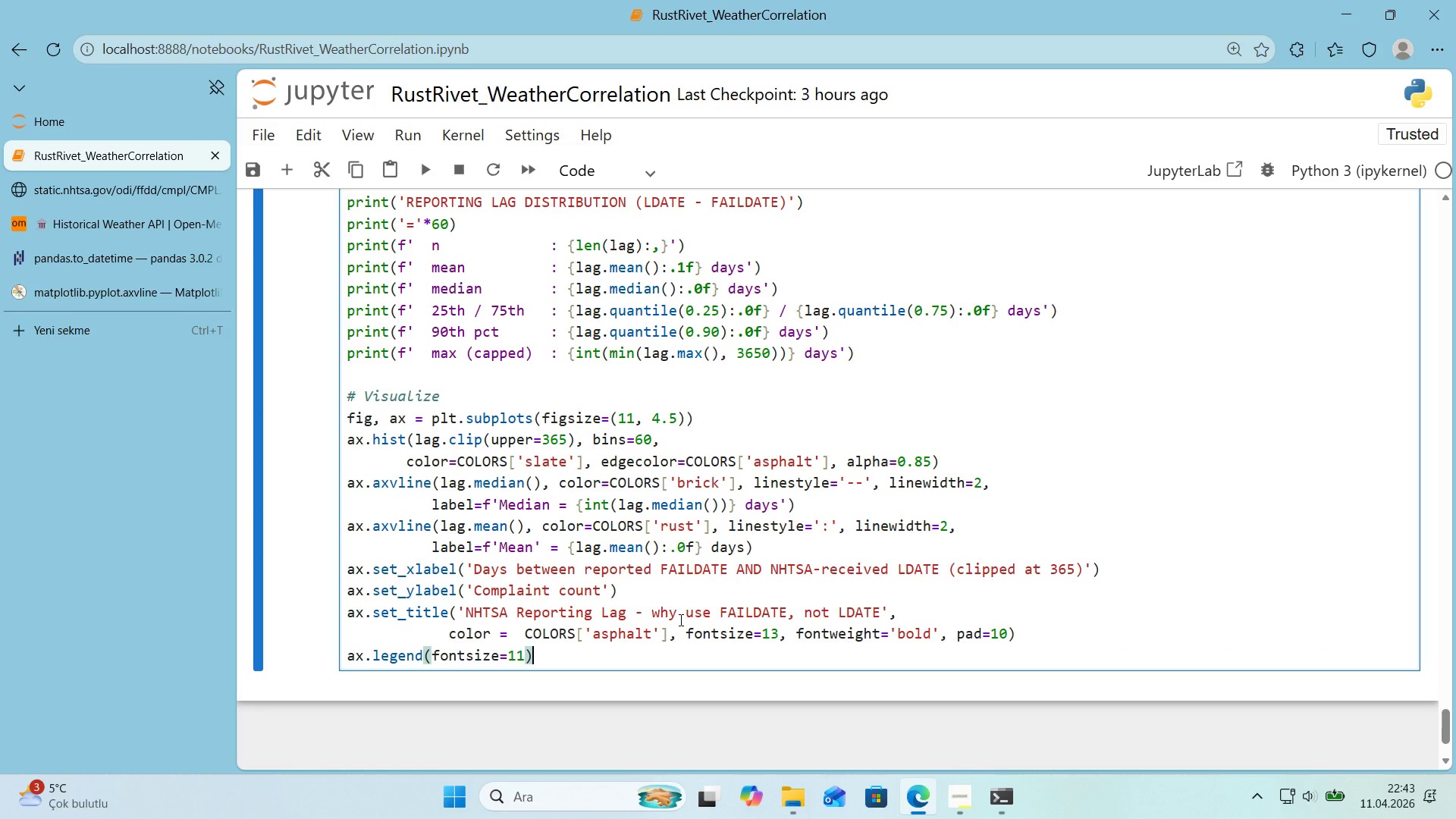 
key(ArrowRight)
 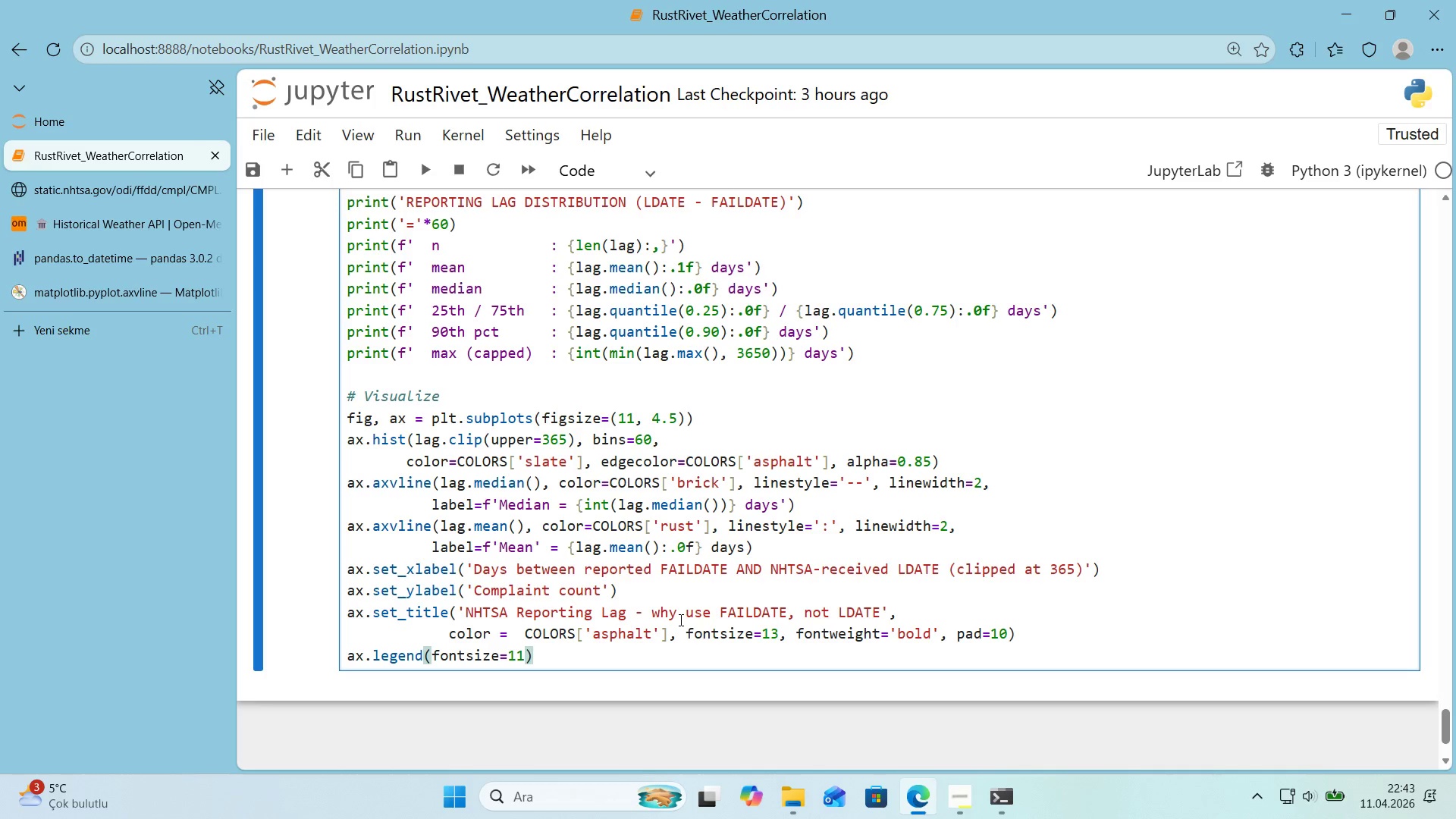 
key(Enter)
 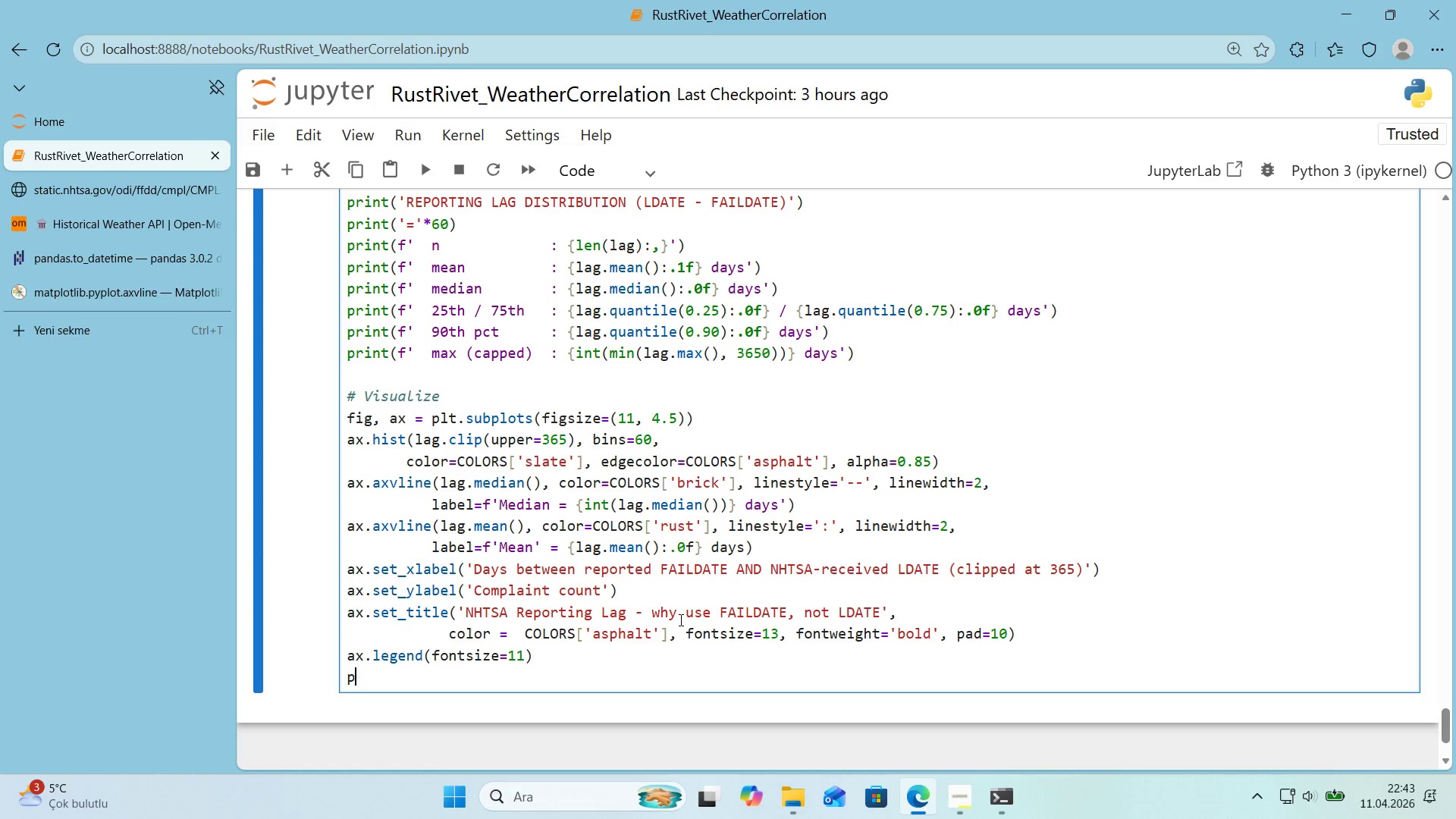 
type(pltt)
key(Backspace)
type(.t'ght_layout*()
 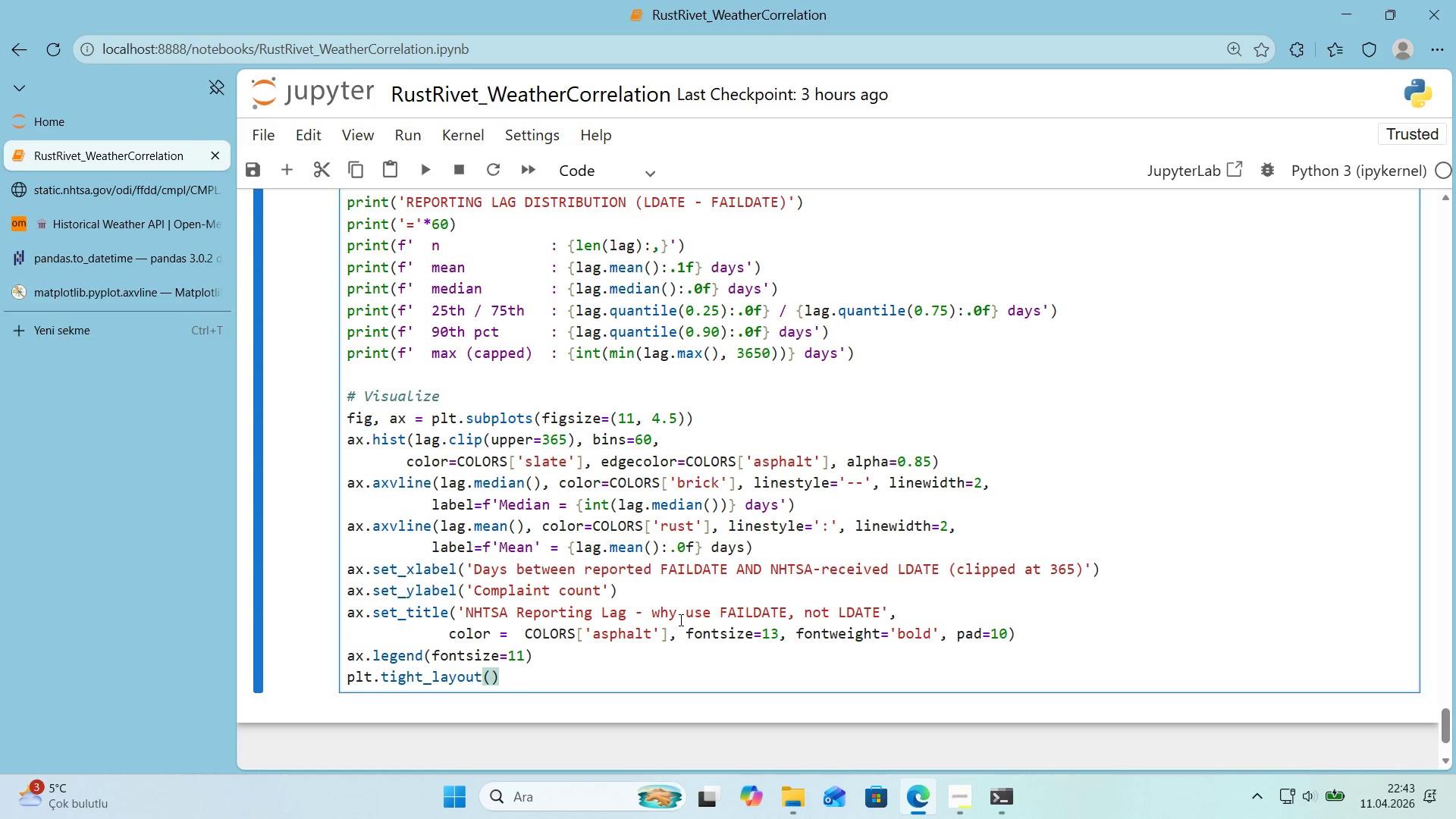 
key(Enter)
 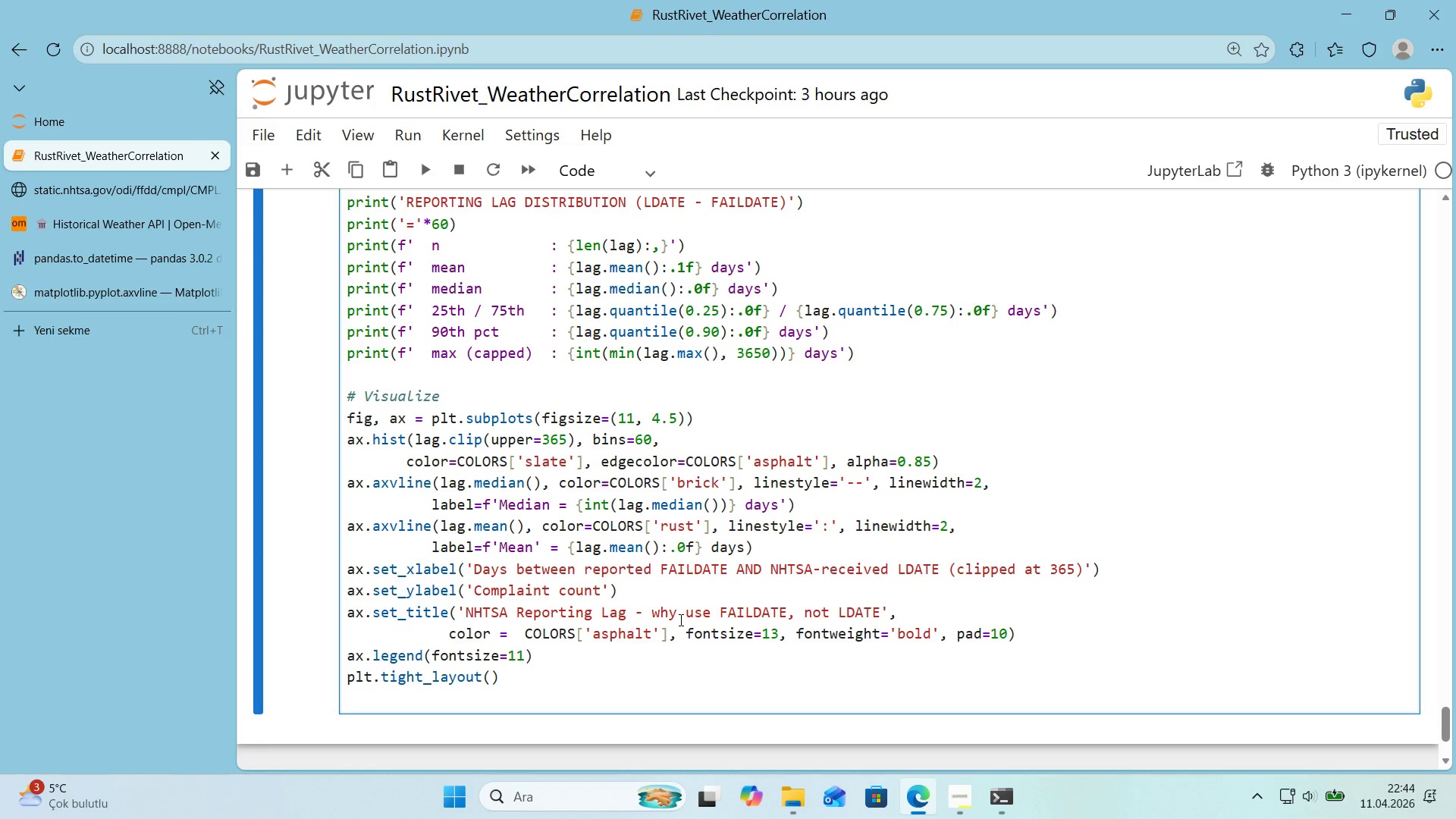 
wait(26.22)
 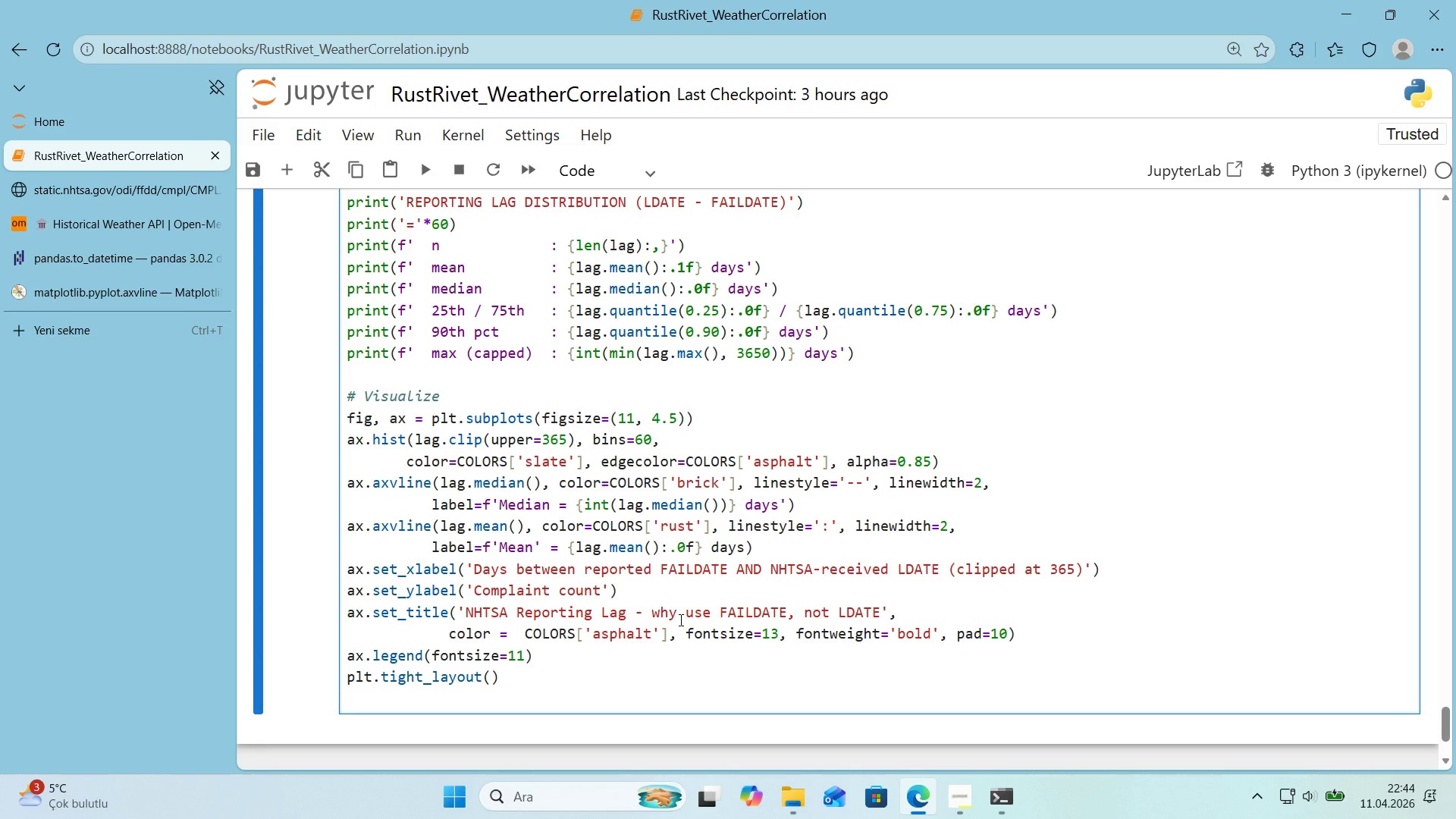 
type(plt.save')
key(Backspace)
type(f'g*()
 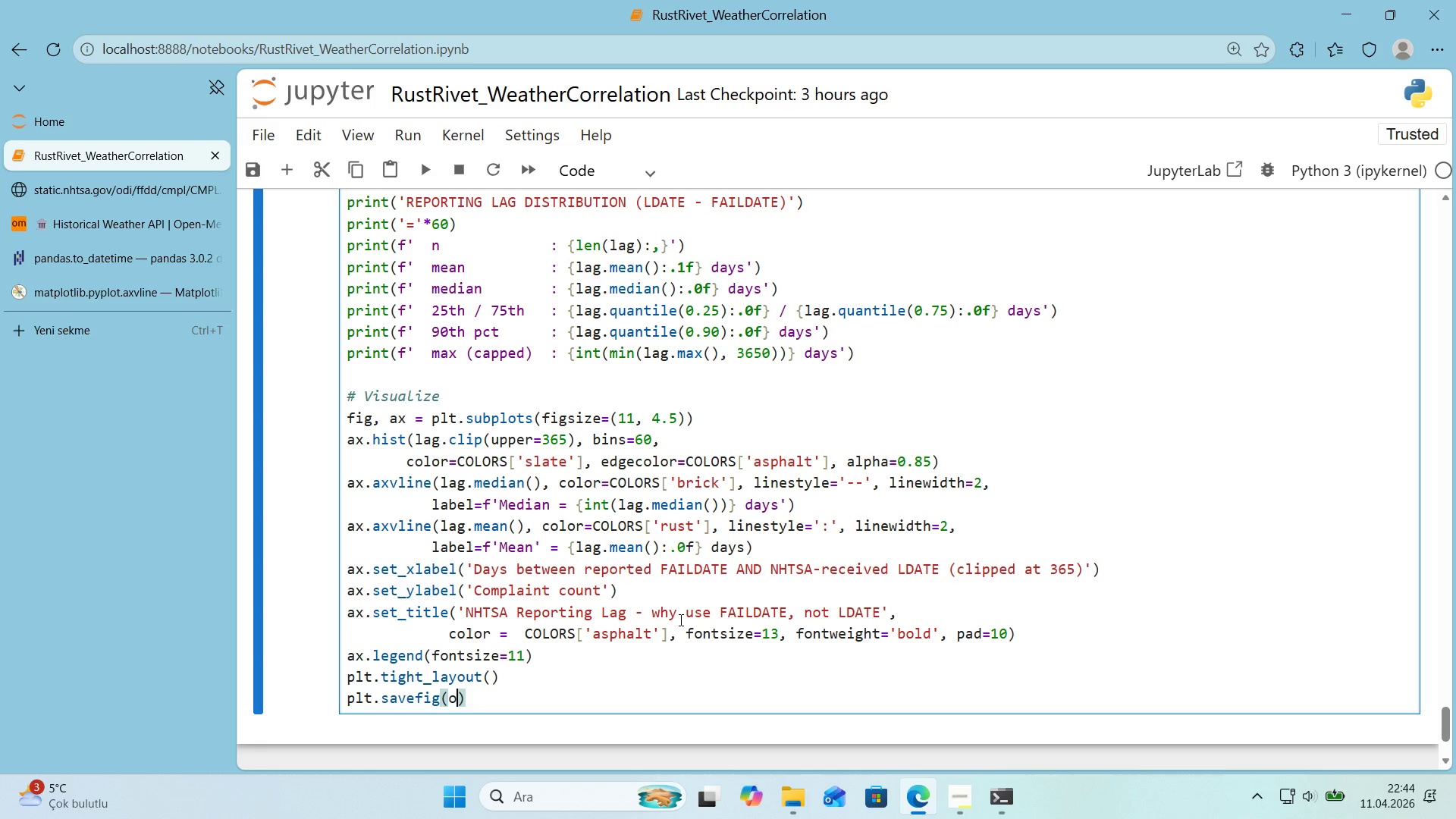 
 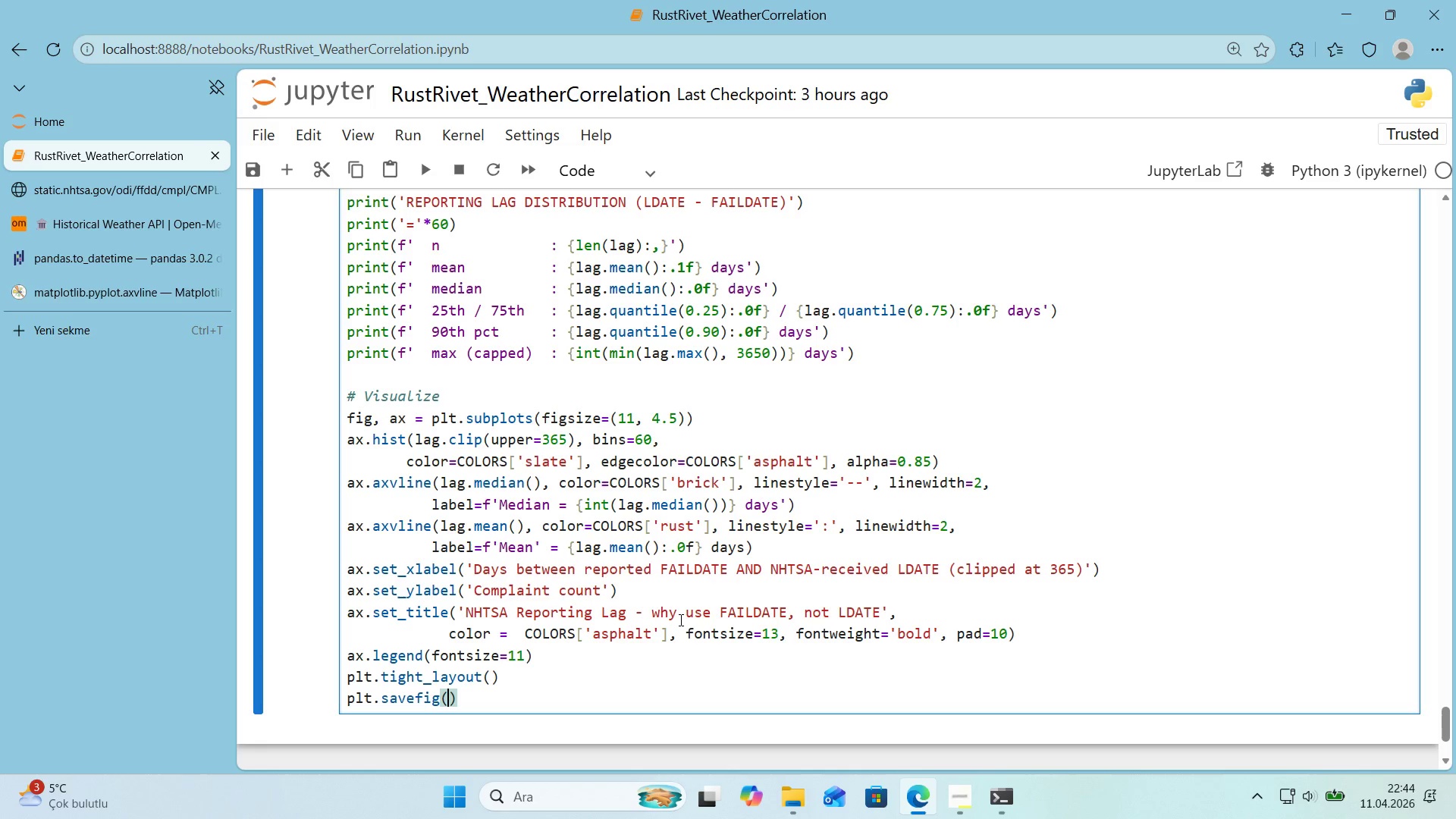 
key(ArrowLeft)
 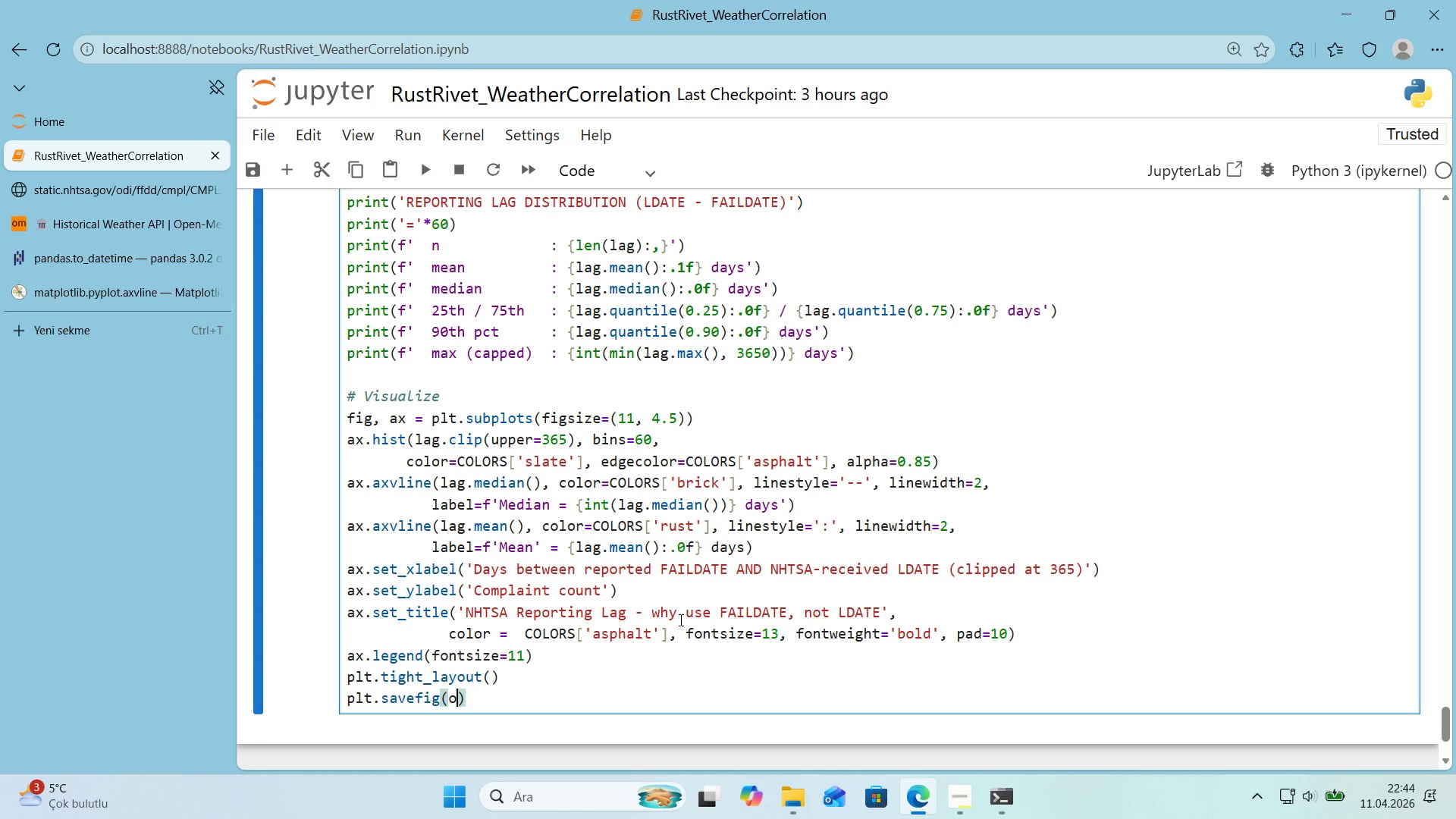 
type(os.path.jon')
key(Backspace)
key(Backspace)
type('n*()
 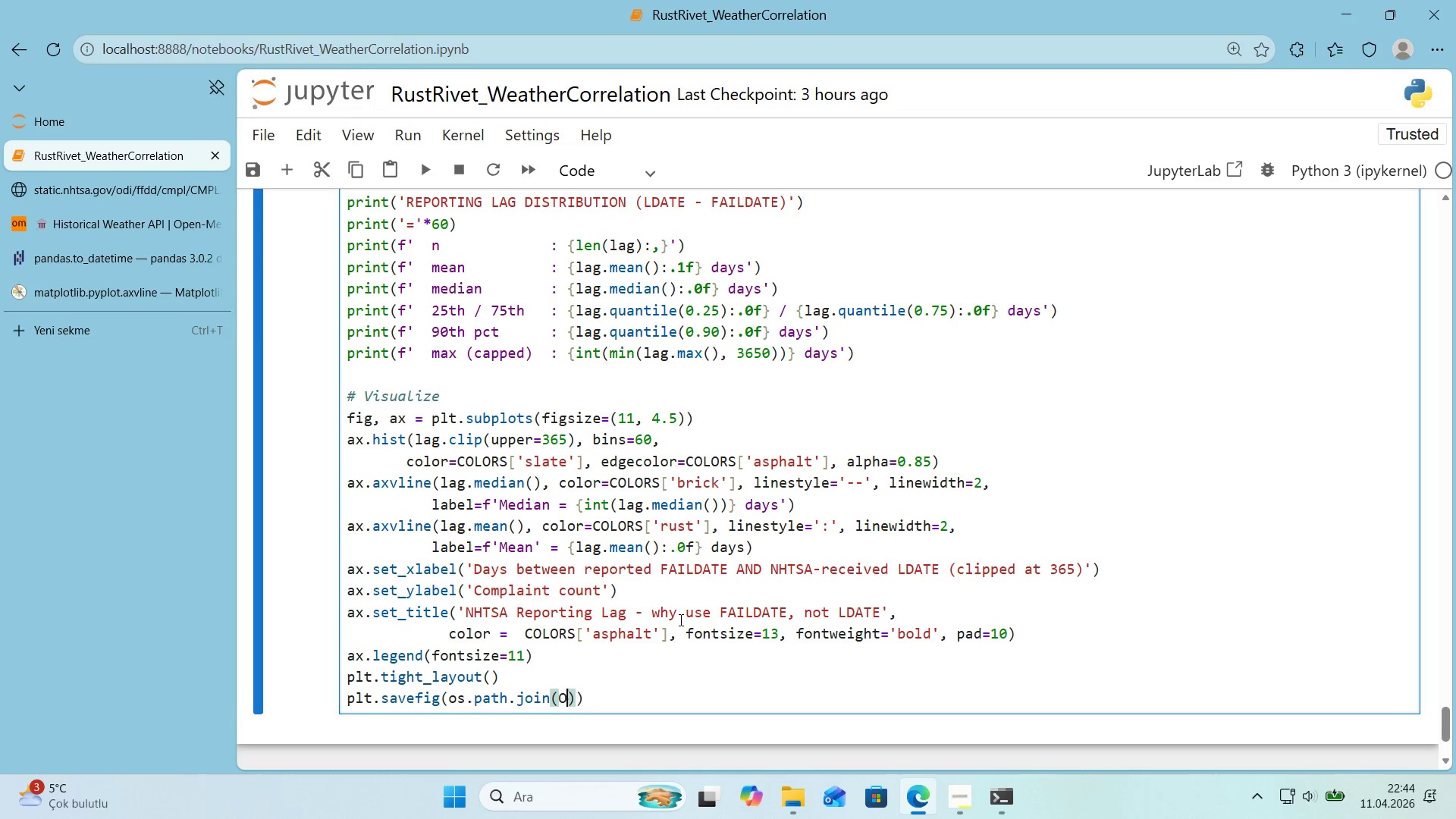 
 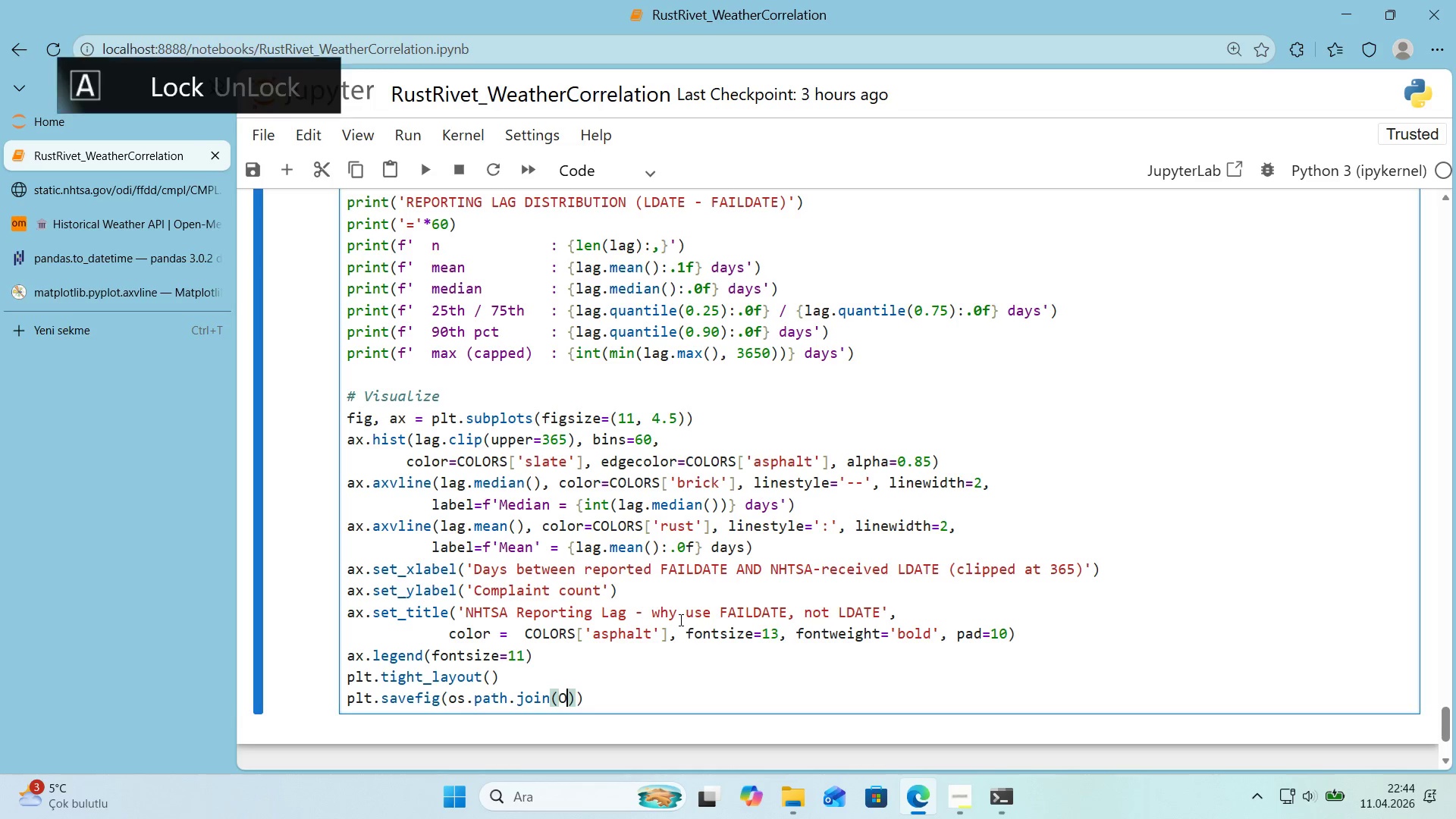 
key(ArrowLeft)
 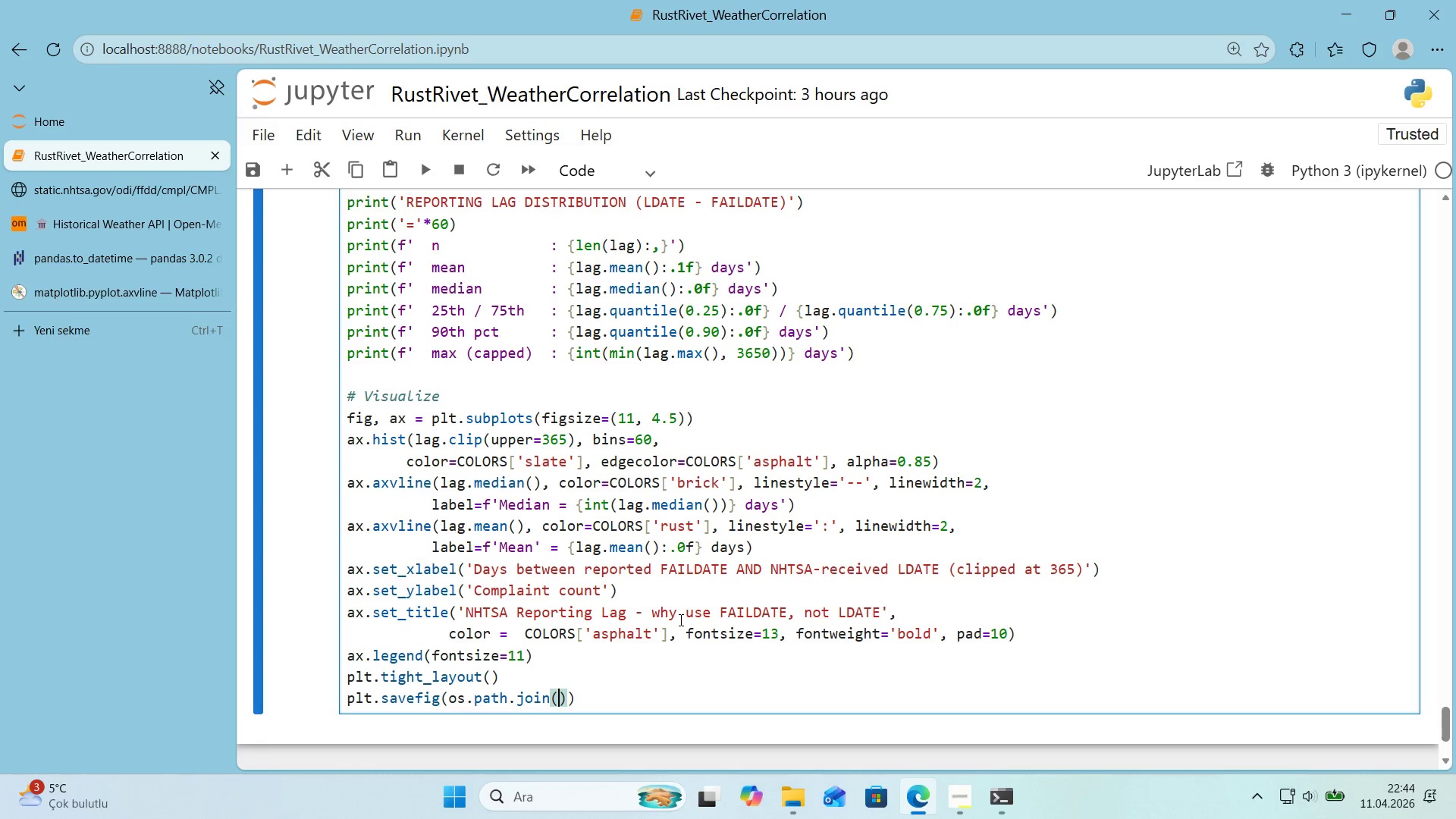 
type(OUTPUT_DIR, @@)
 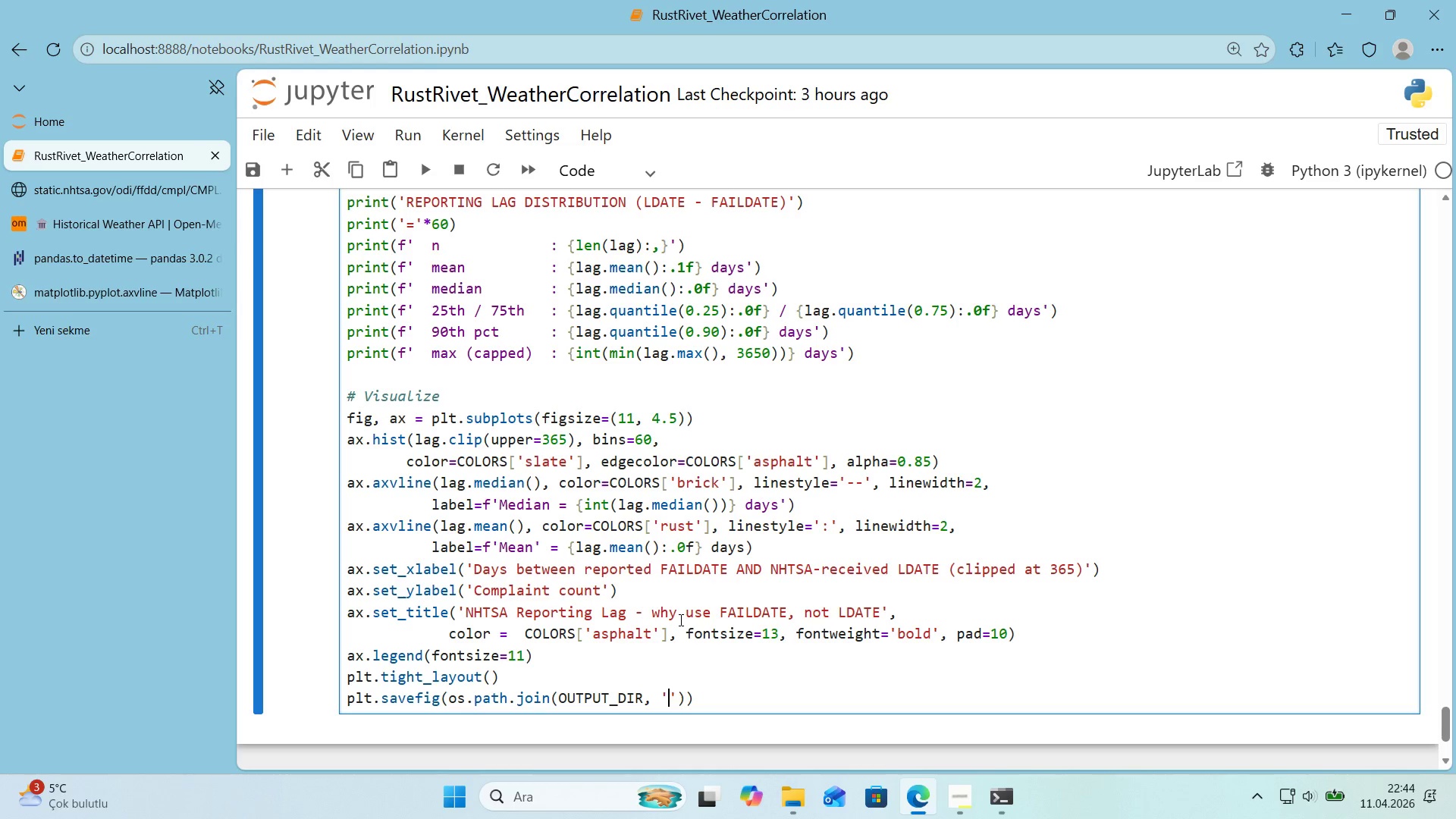 
 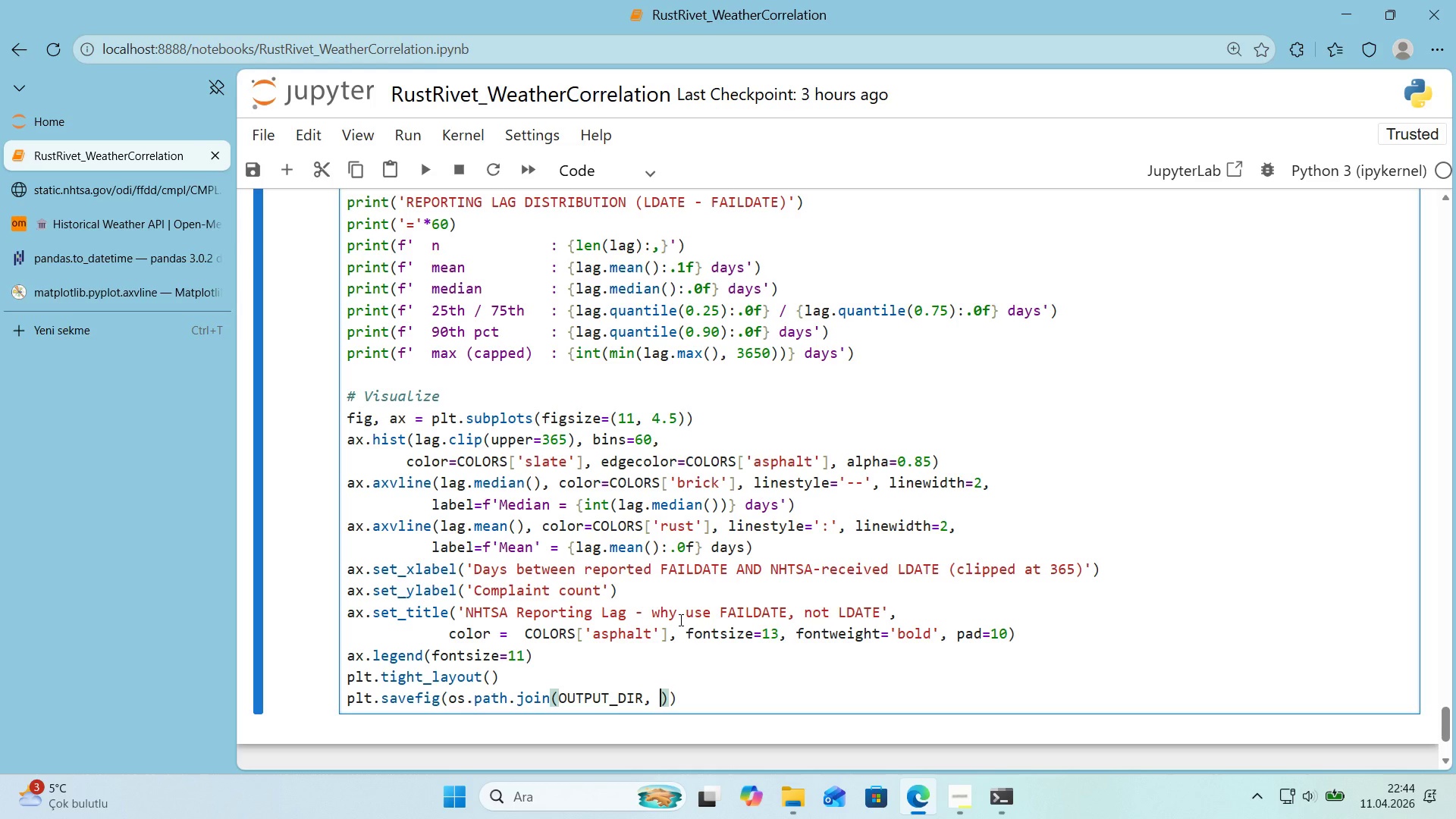 
key(ArrowLeft)
 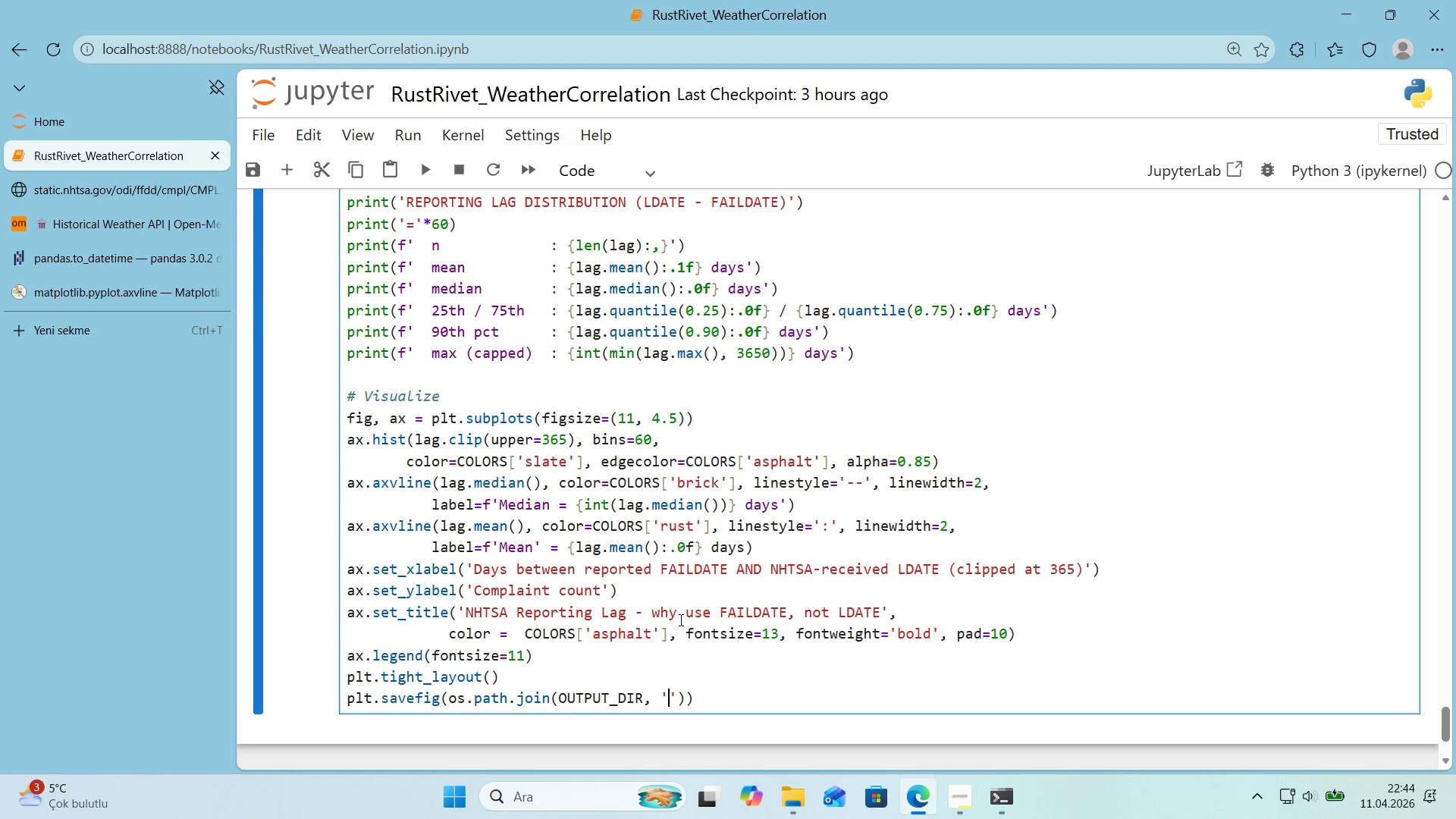 
type(F'G)
key(Backspace)
key(Backspace)
type(f)
key(Backspace)
key(Backspace)
type(f'g_report'ng_lag.png)
 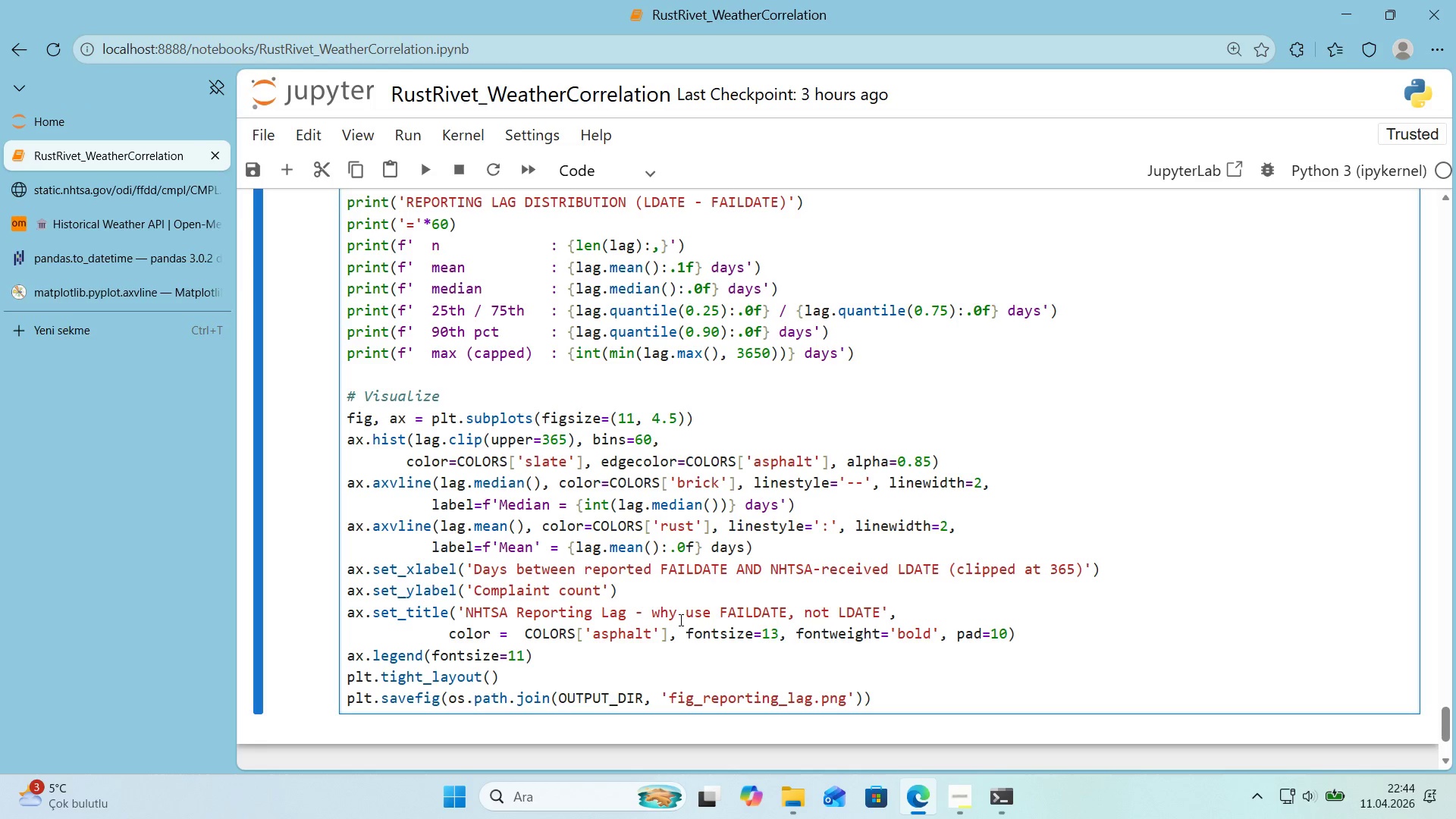 
key(ArrowRight)
 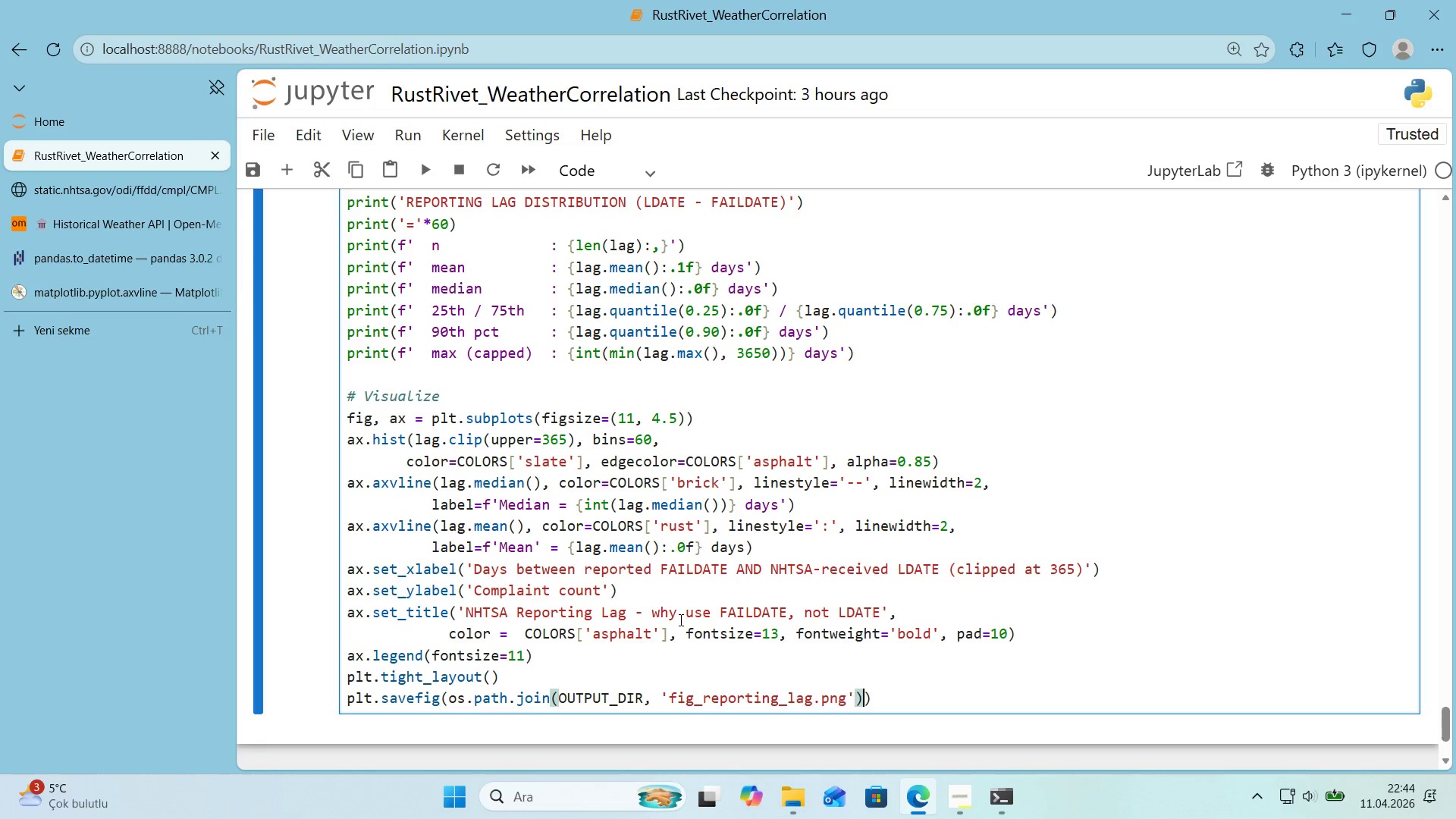 
key(ArrowRight)
 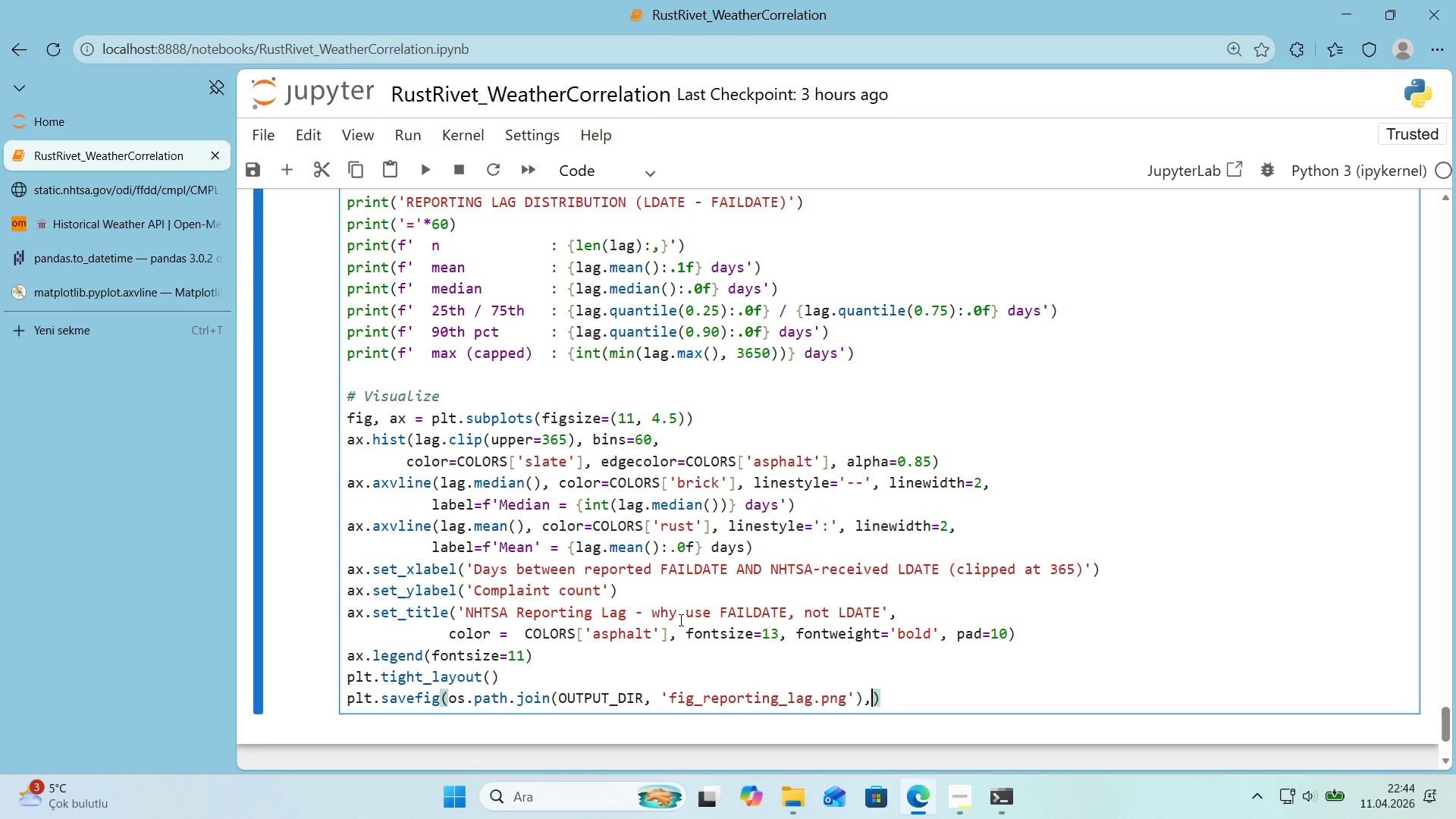 
key(Comma)
 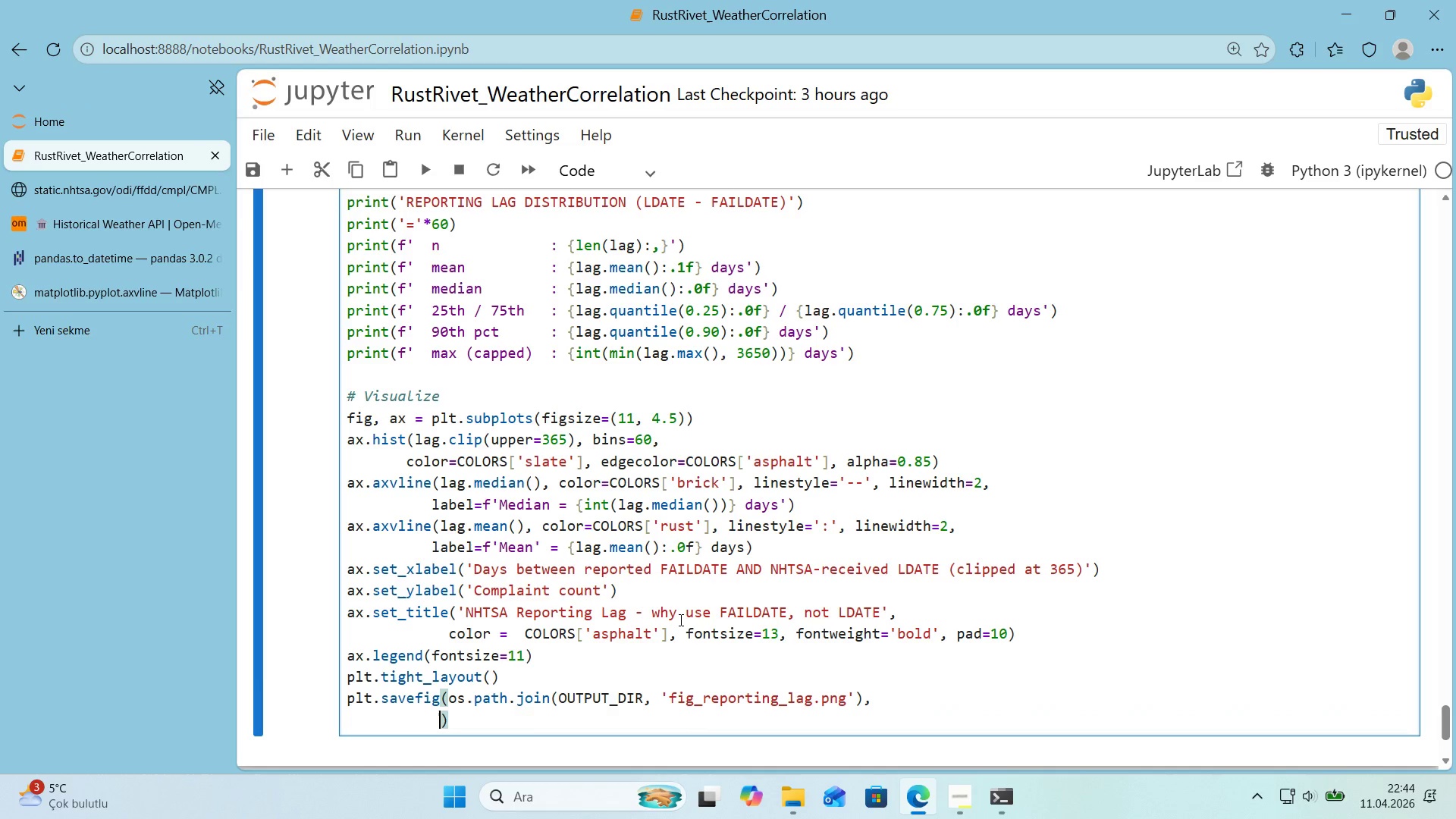 
key(Enter)
 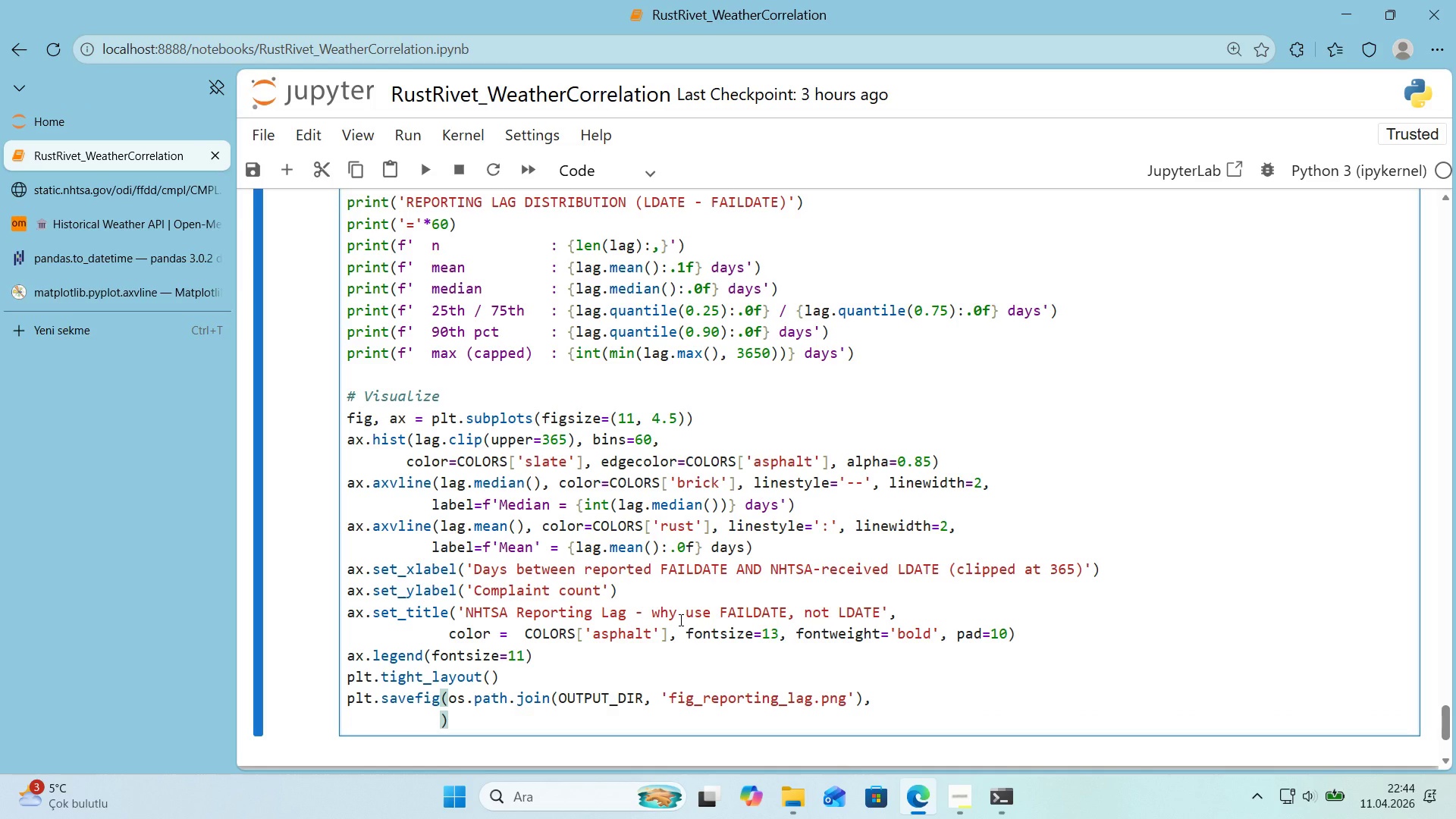 
type(dp')150, bbox_'nches)@@)
 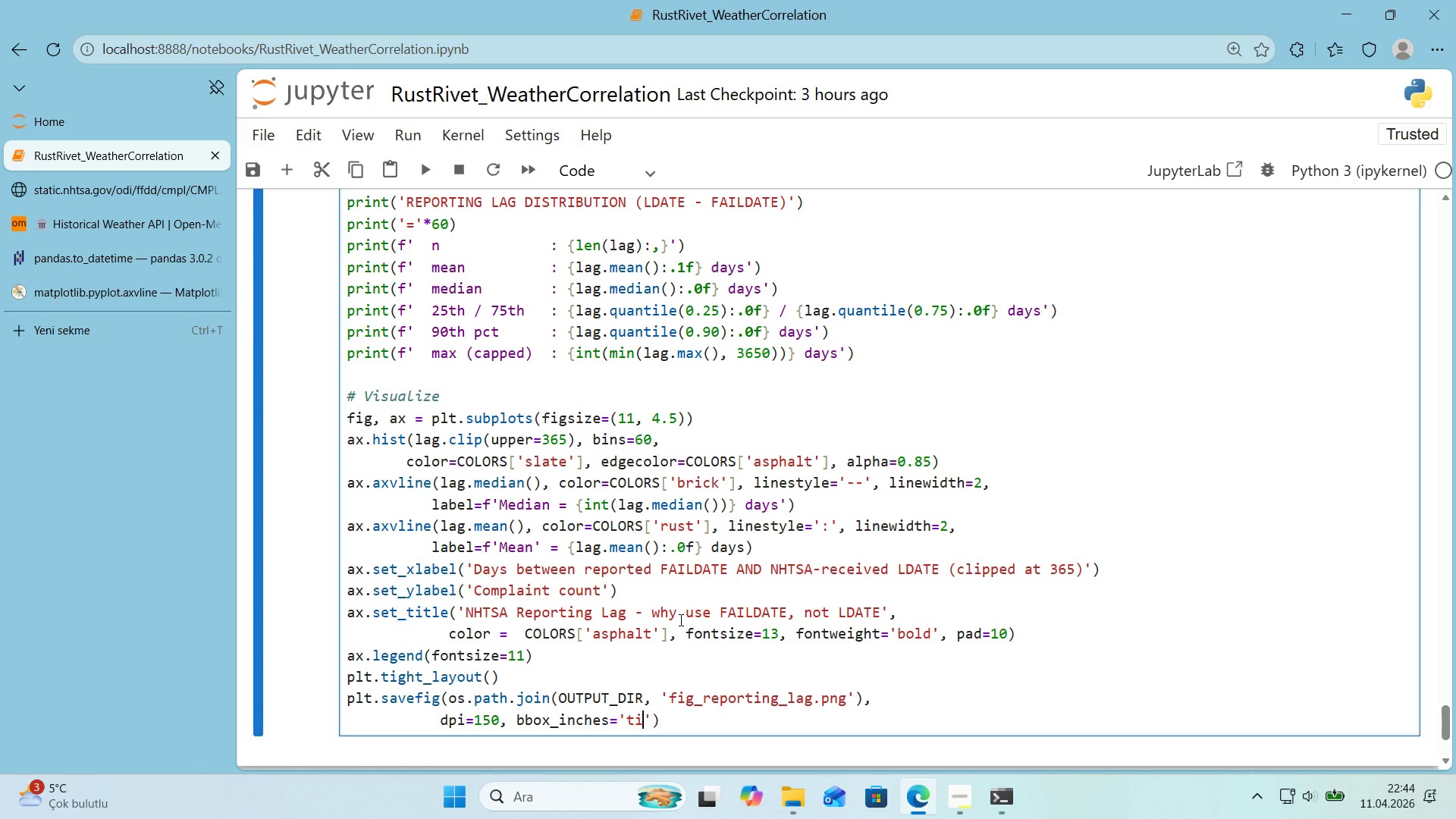 
 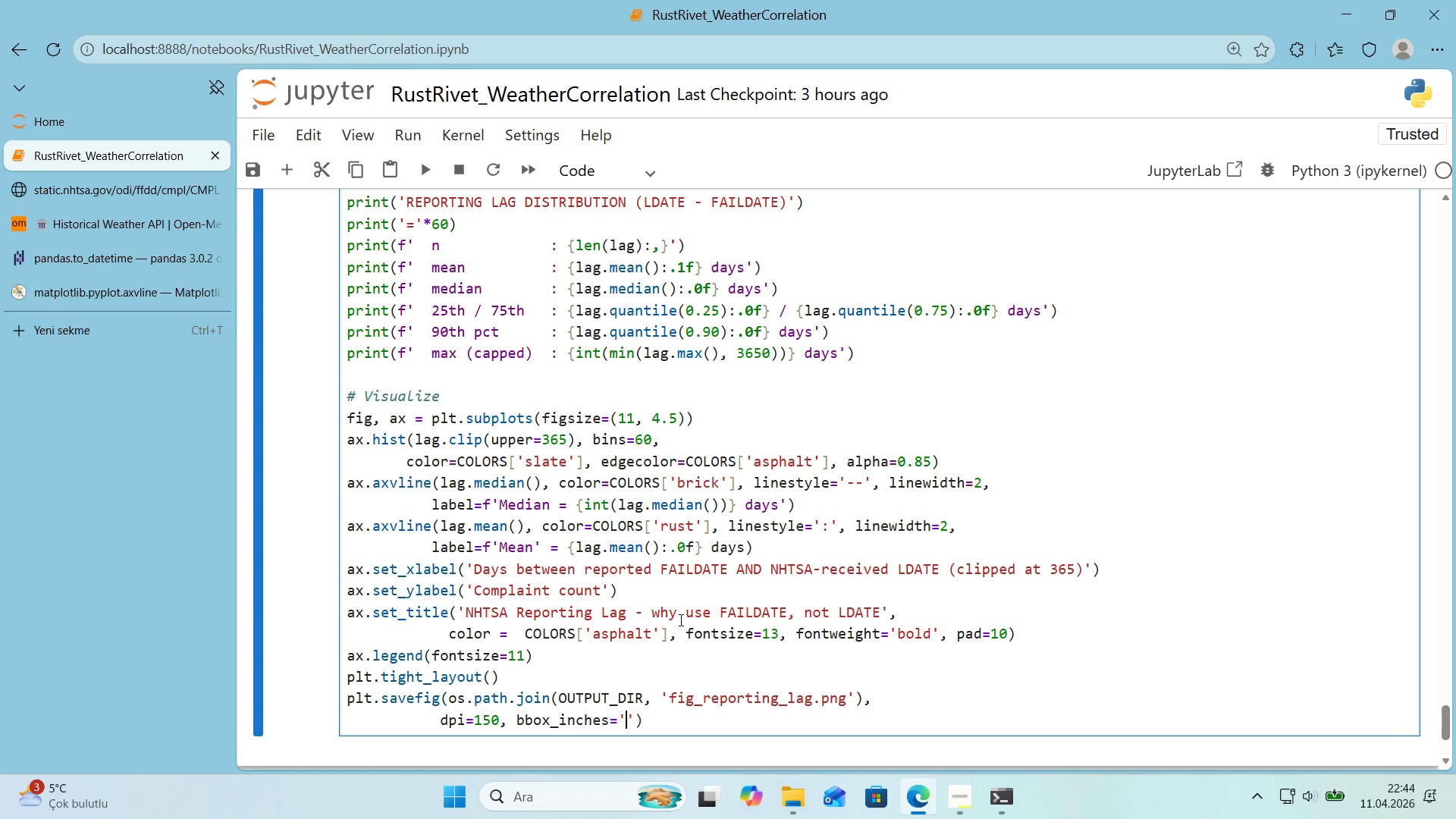 
key(ArrowLeft)
 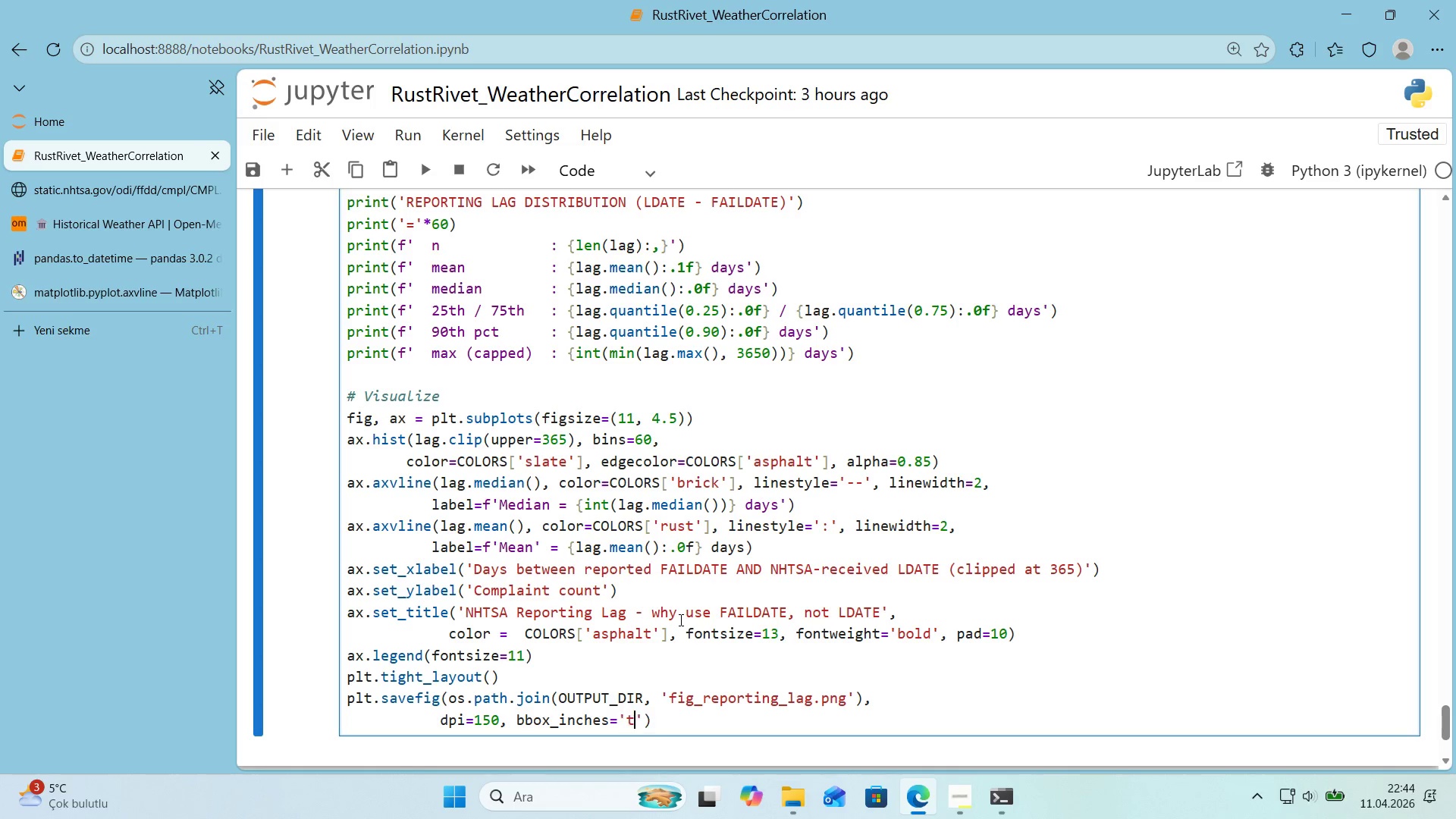 
type(t'ght)
 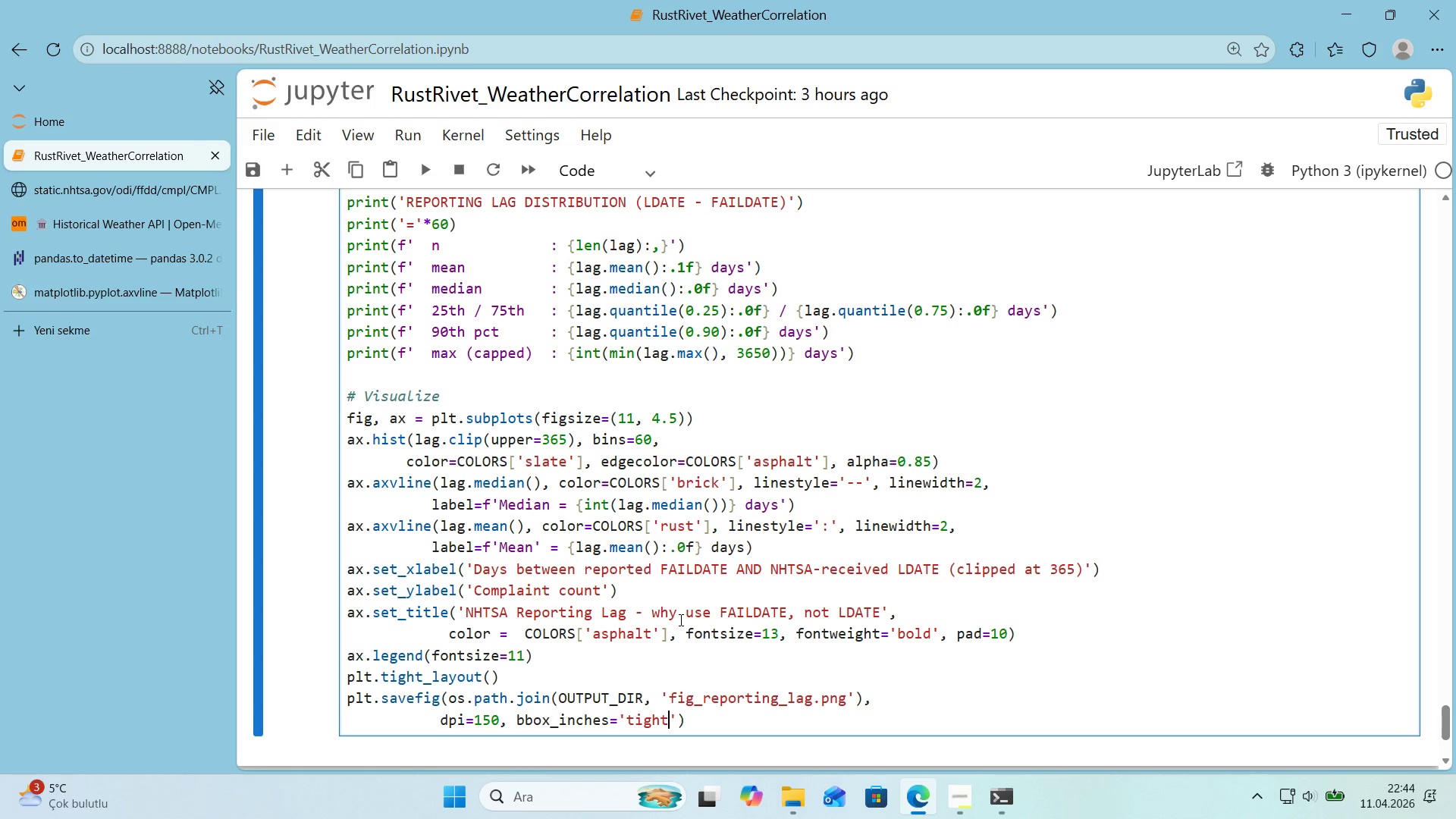 
key(ArrowRight)
 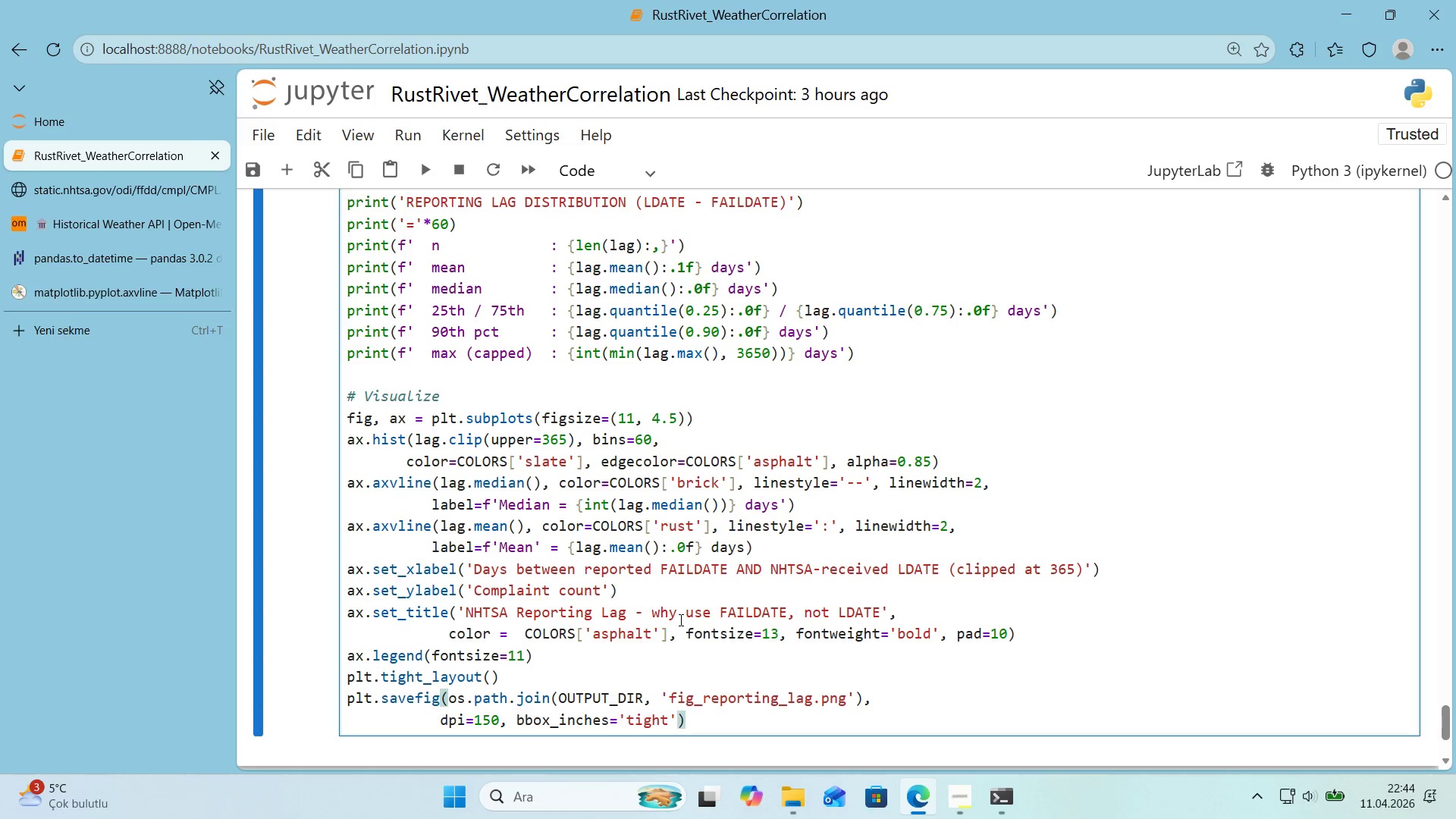 
type(, facecolor)COLORS)
 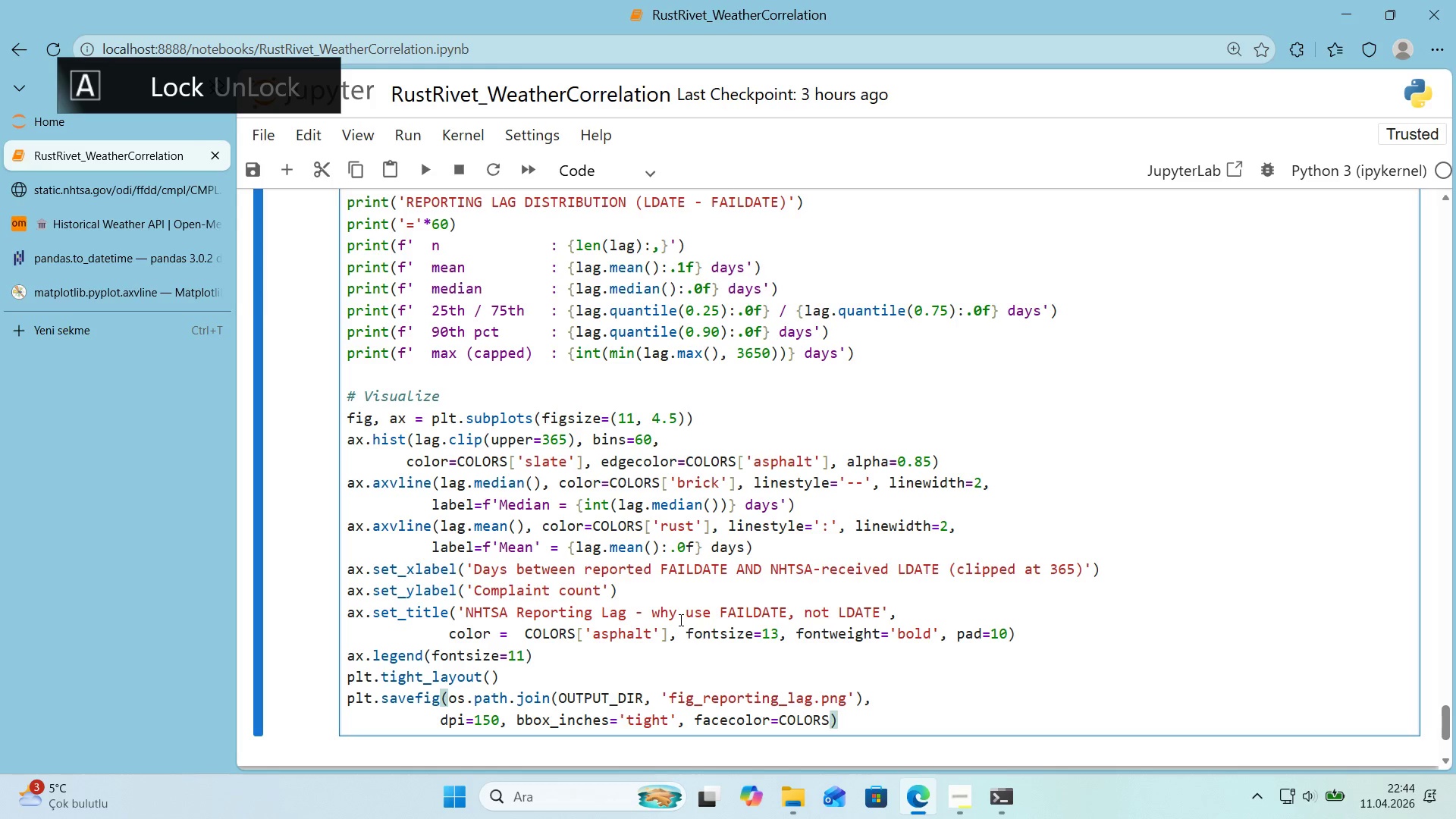 
key(Alt+Control+AltRight)
 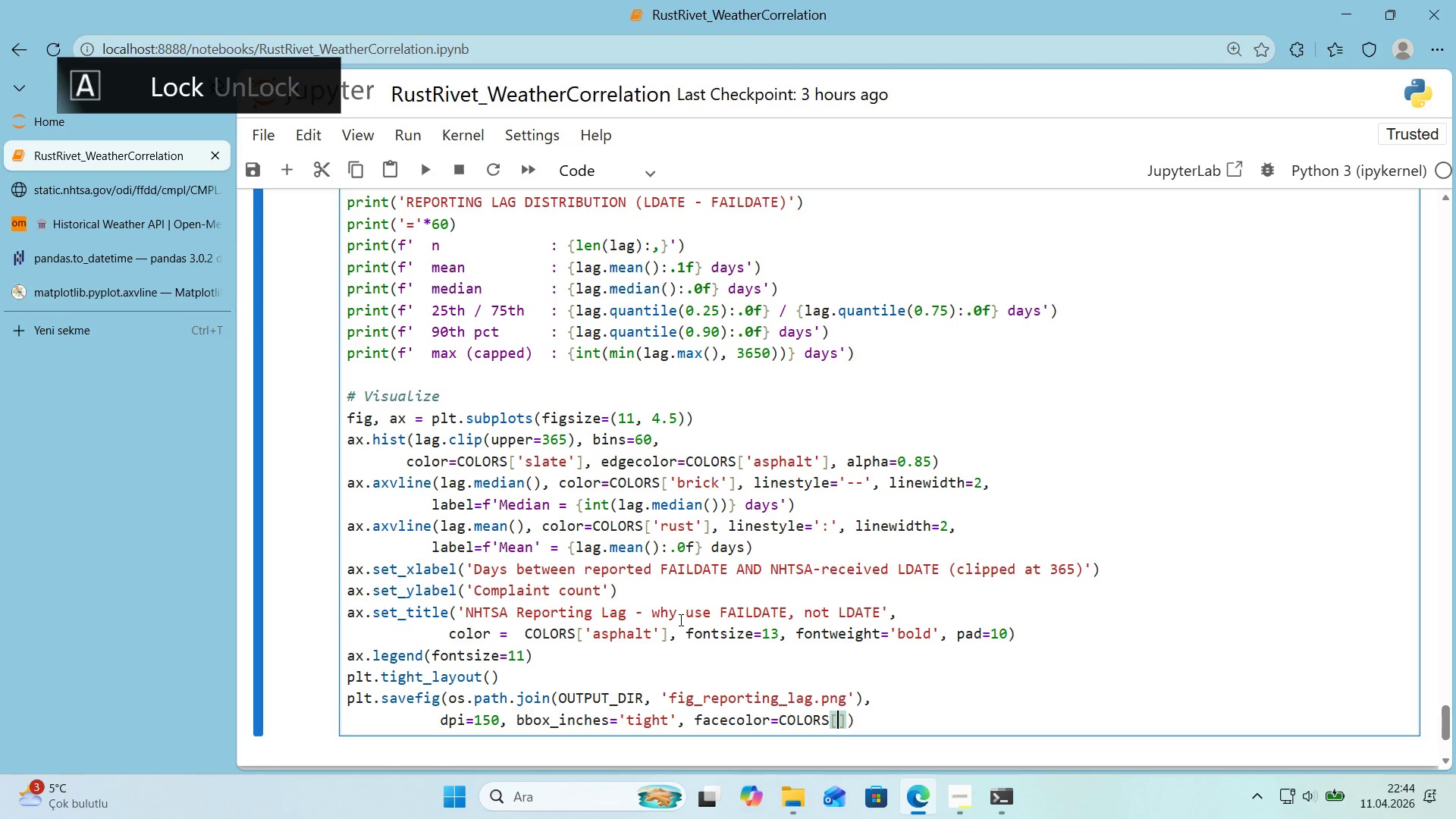 
key(Control+ControlLeft)
 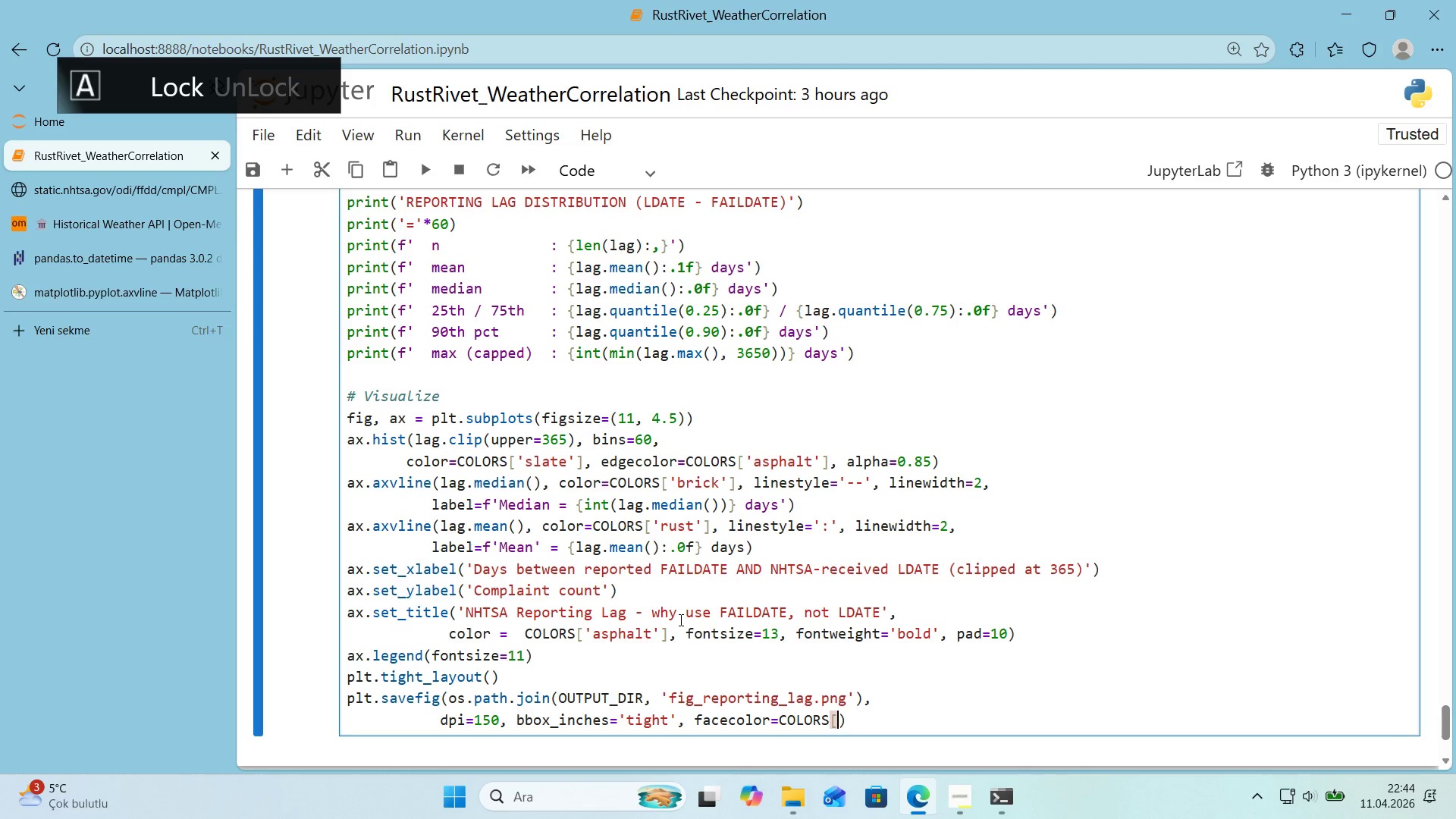 
key(Alt+Control+8)
 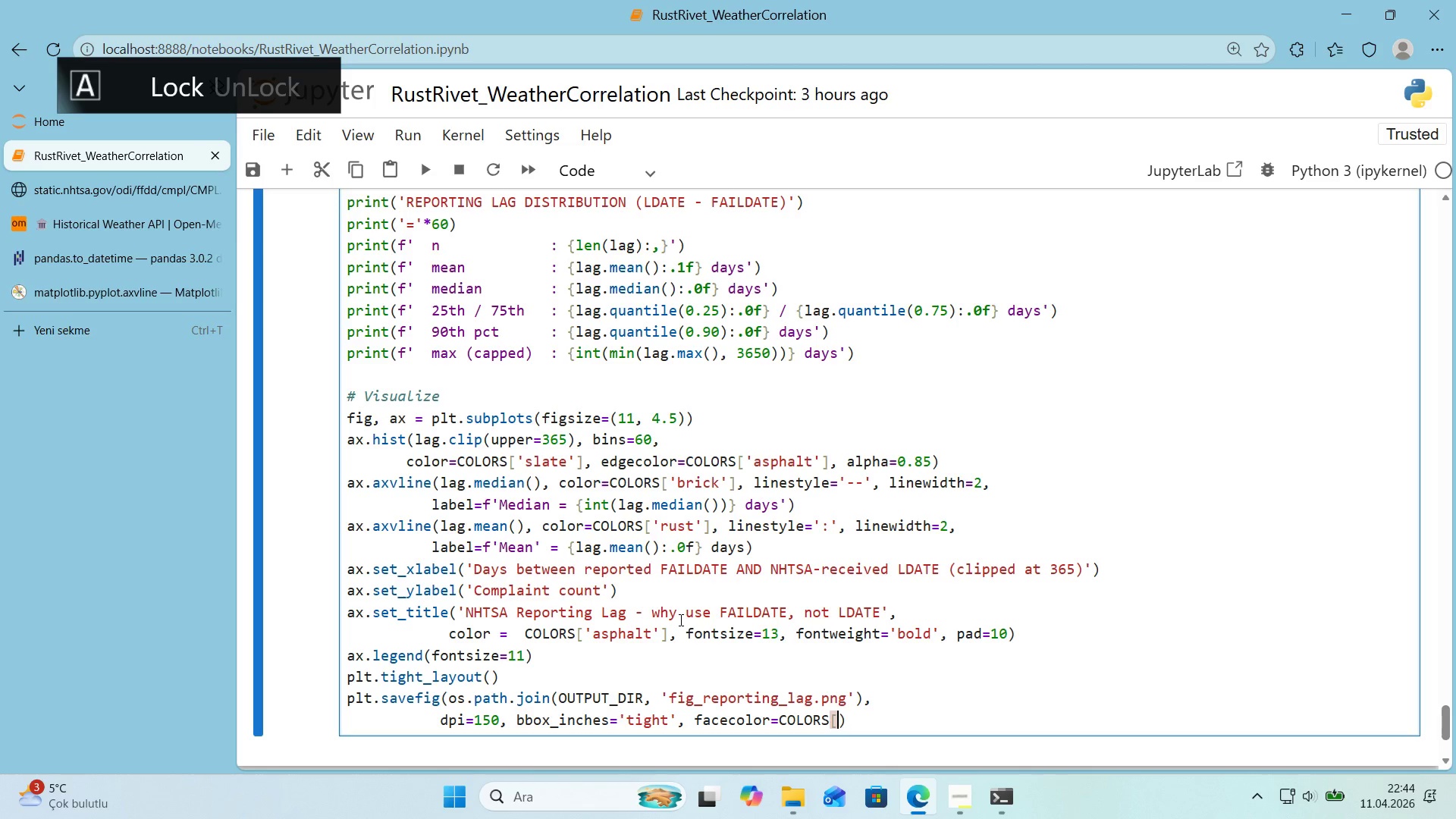 
key(Alt+Control+9)
 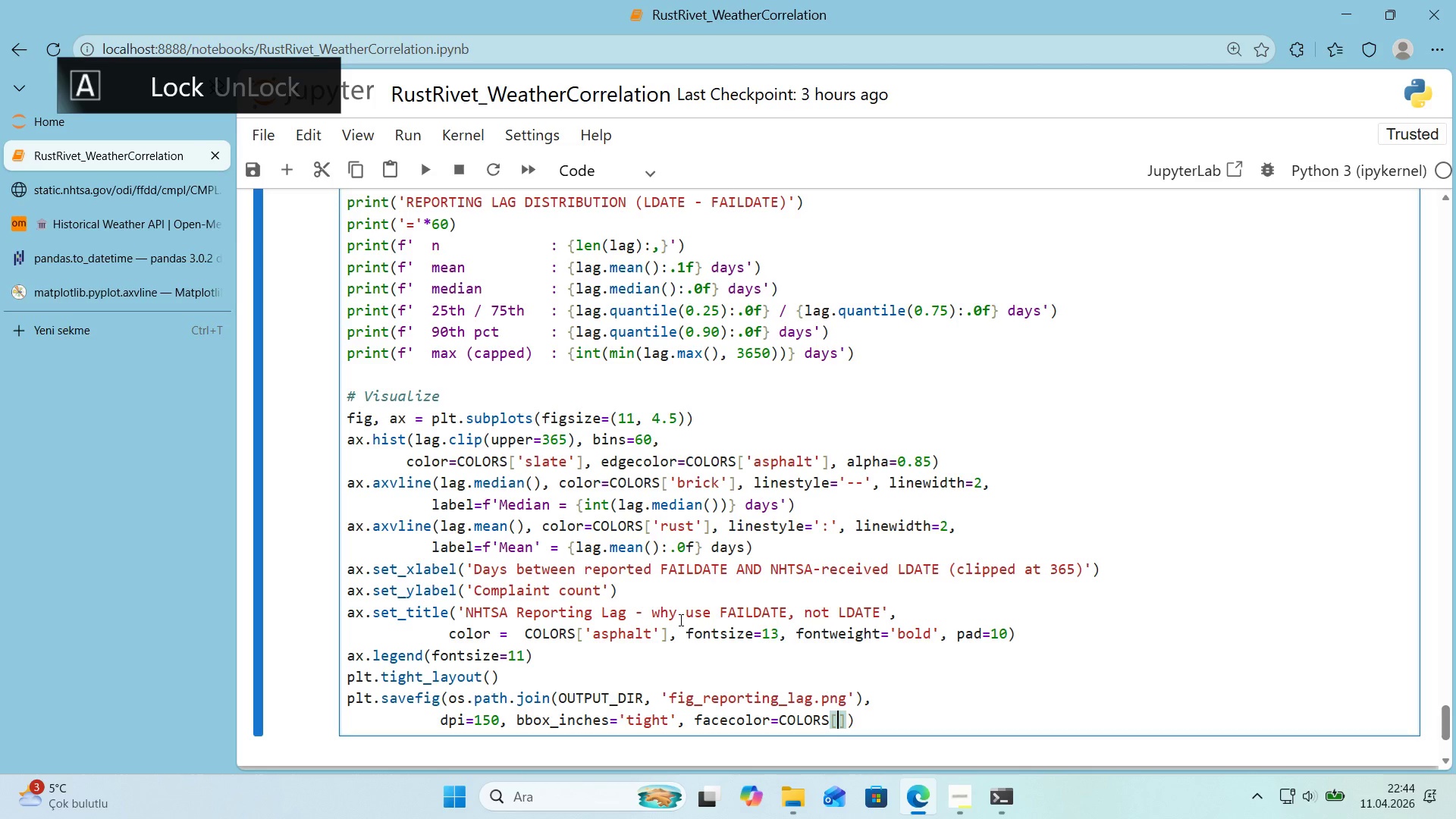 
key(ArrowLeft)
 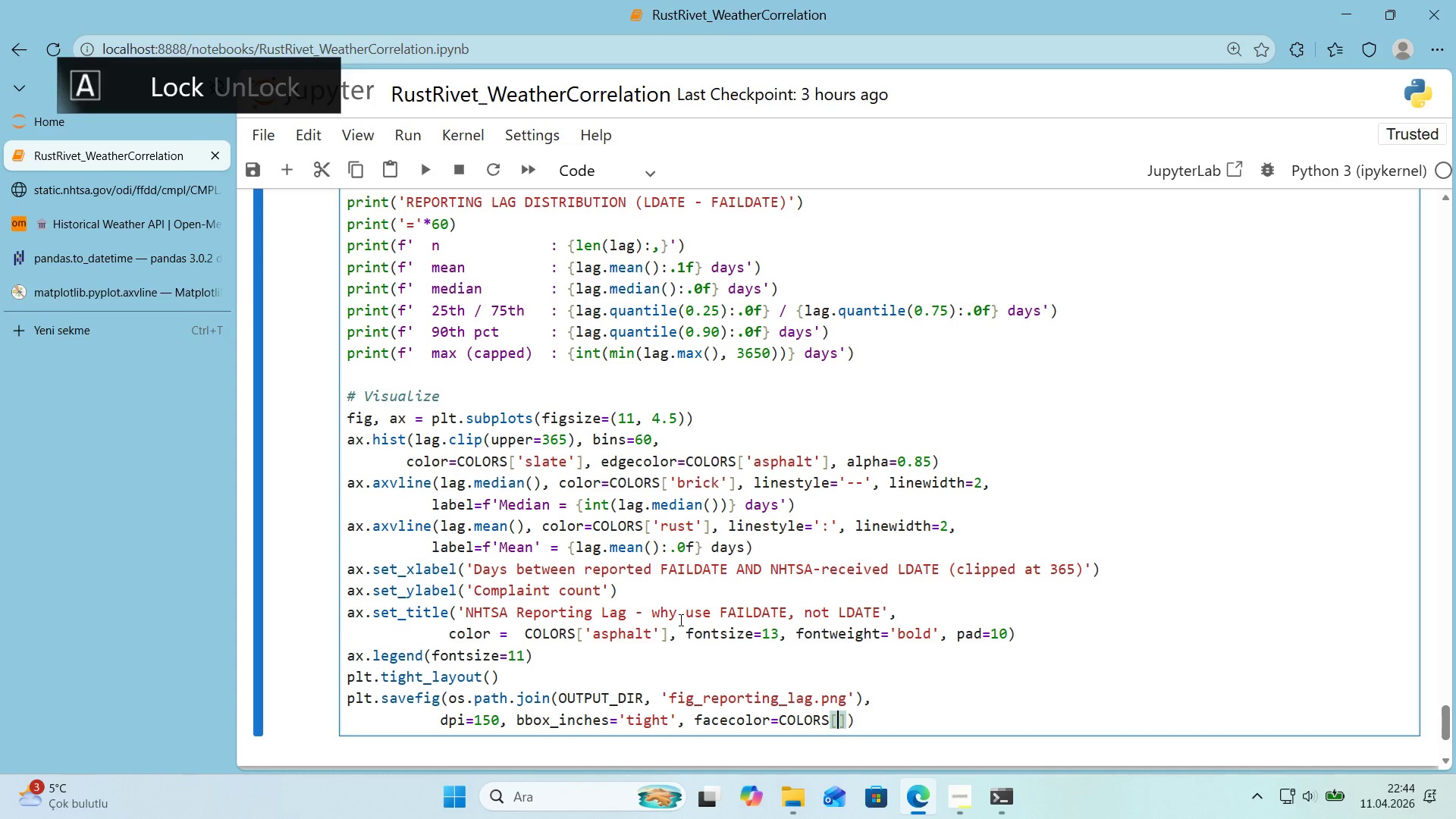 
type(@@)
 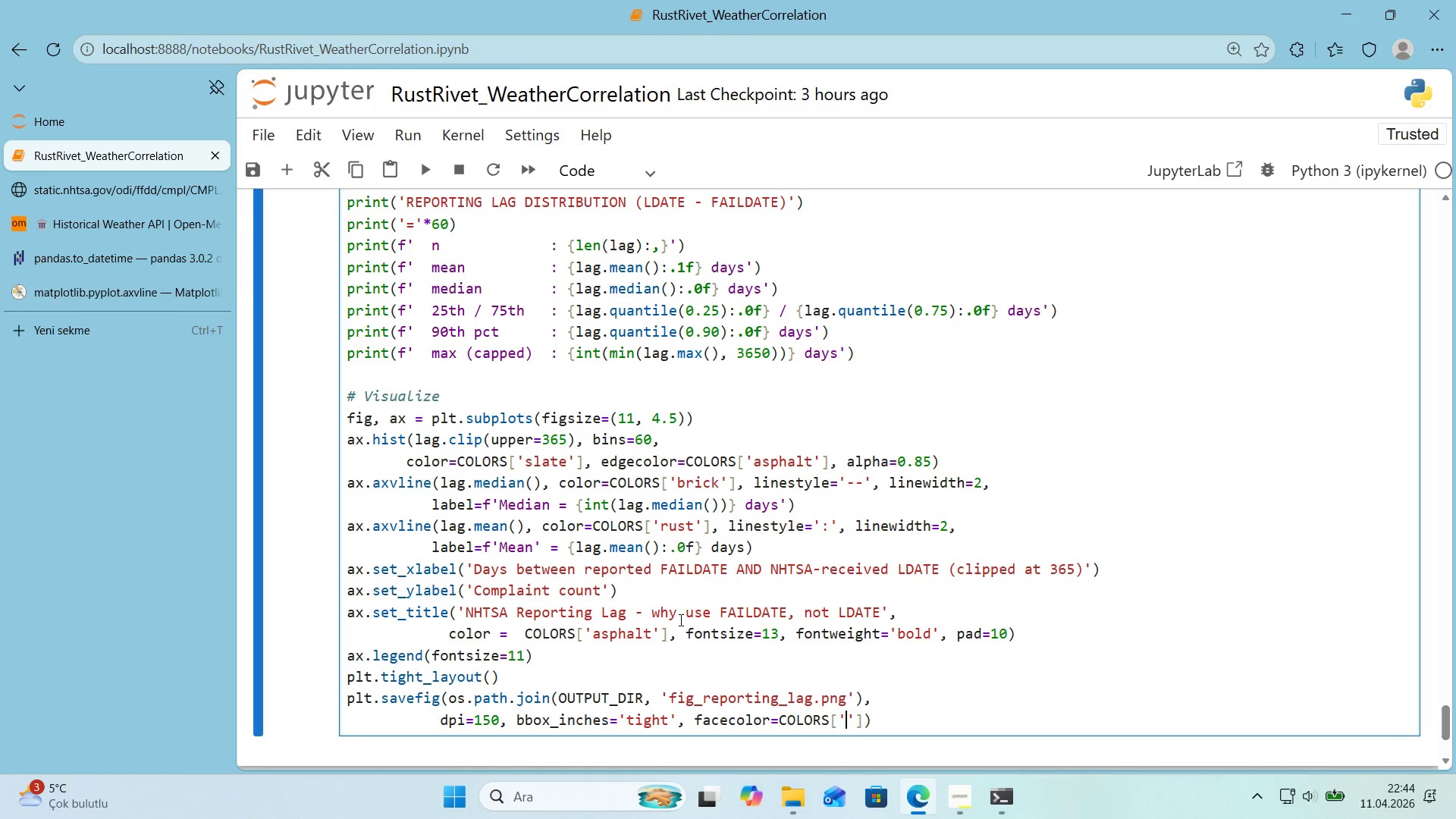 
key(ArrowLeft)
 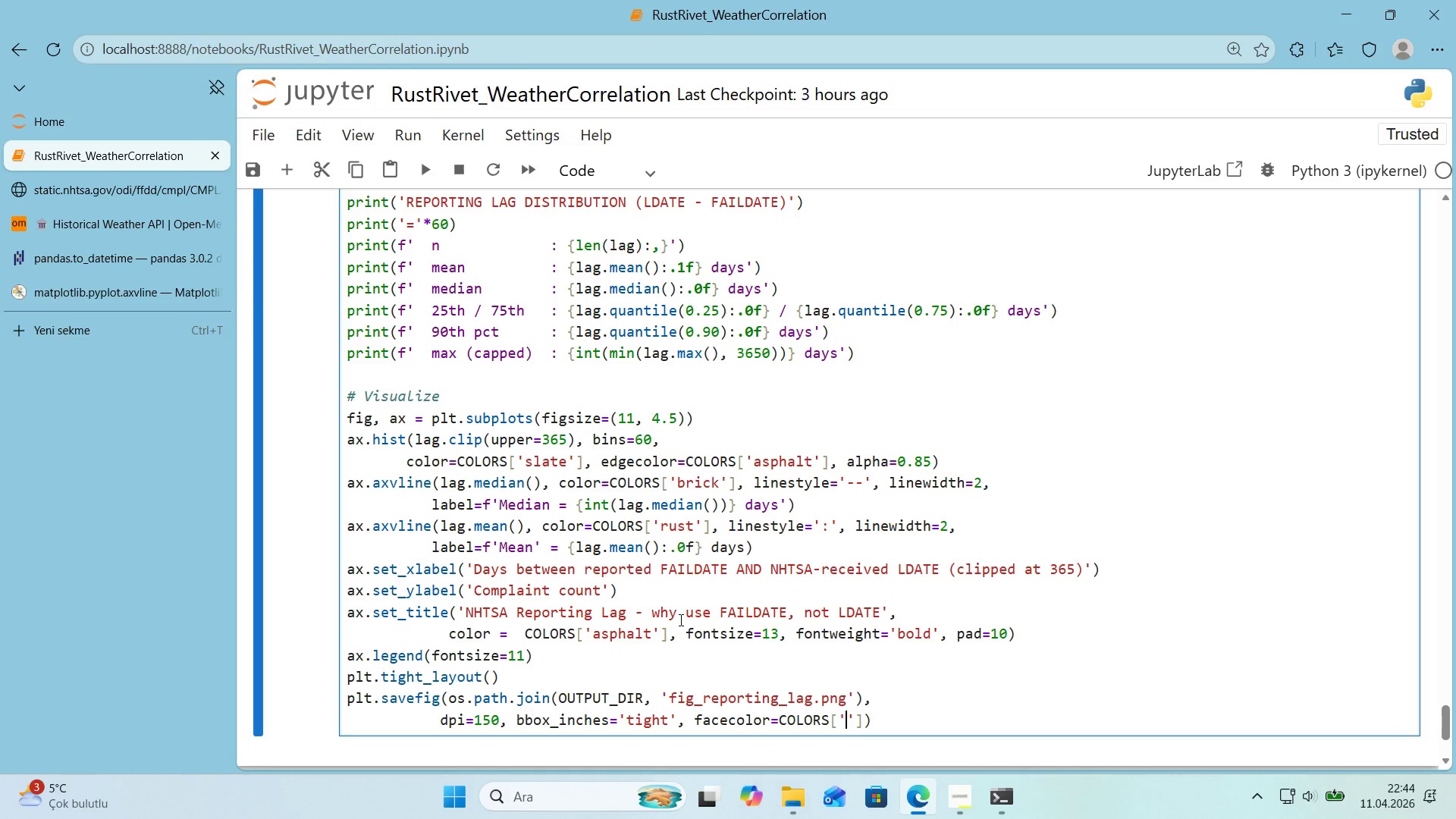 
type(cream)
 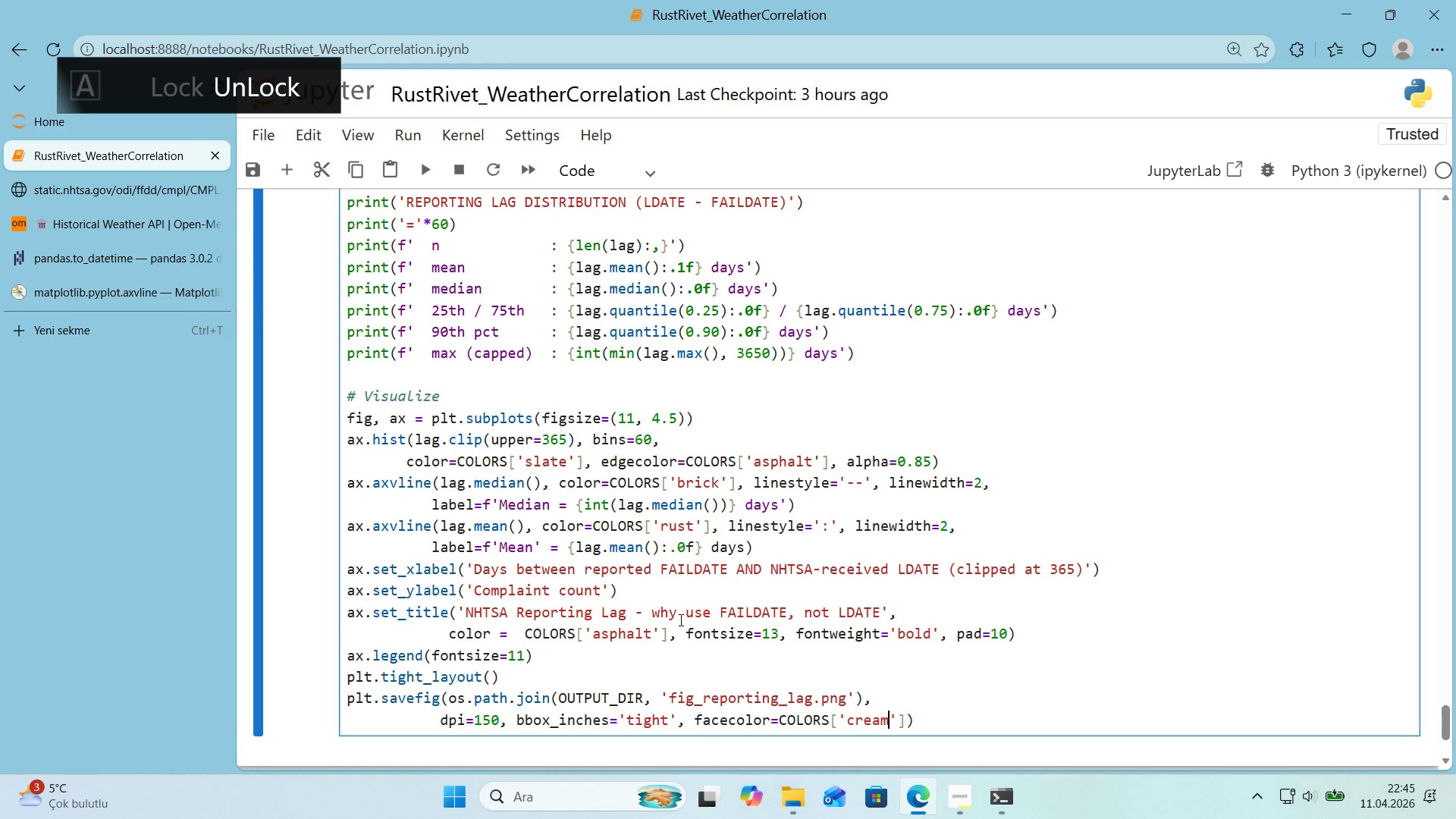 
key(ArrowRight)
 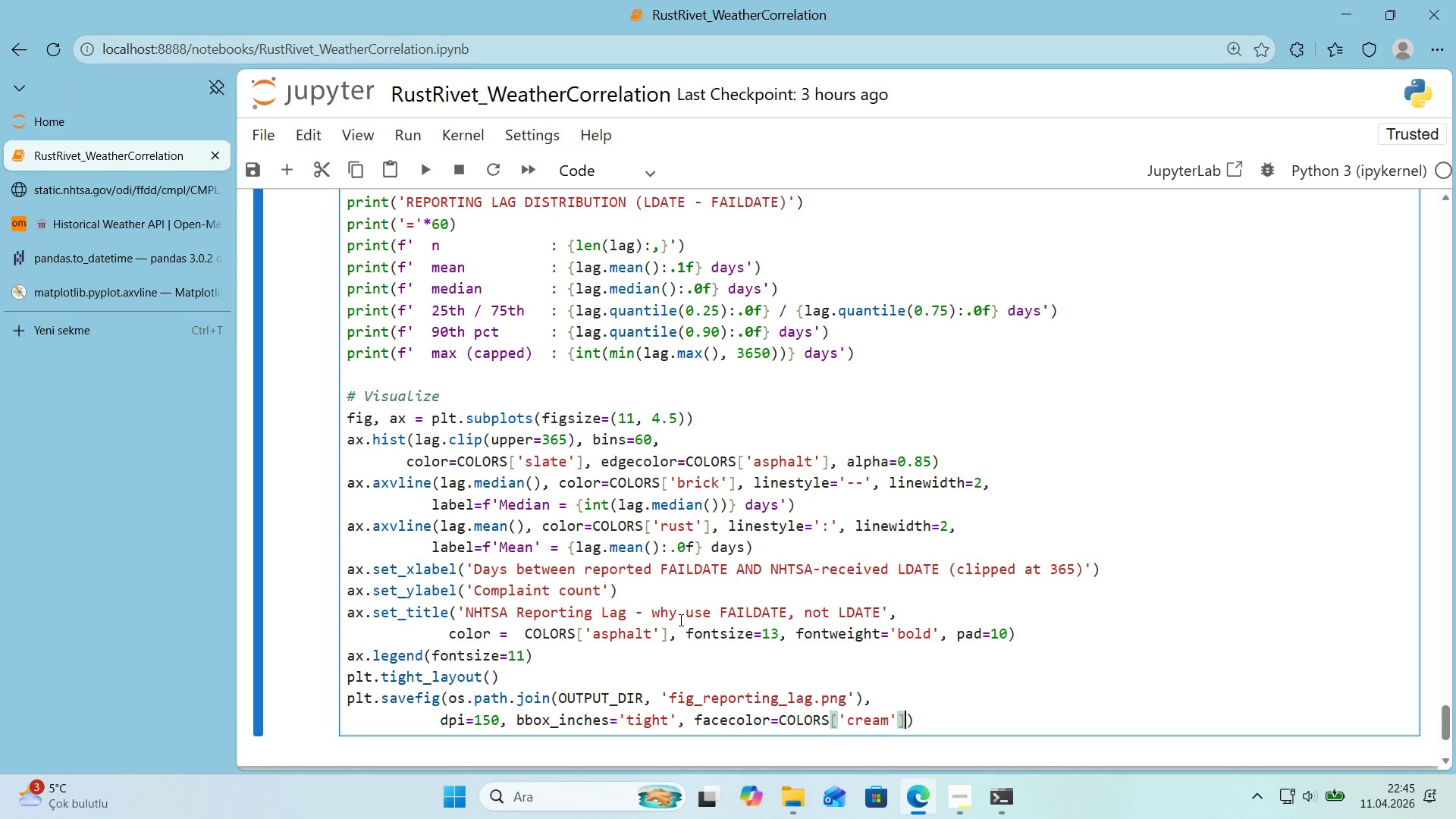 
key(ArrowRight)
 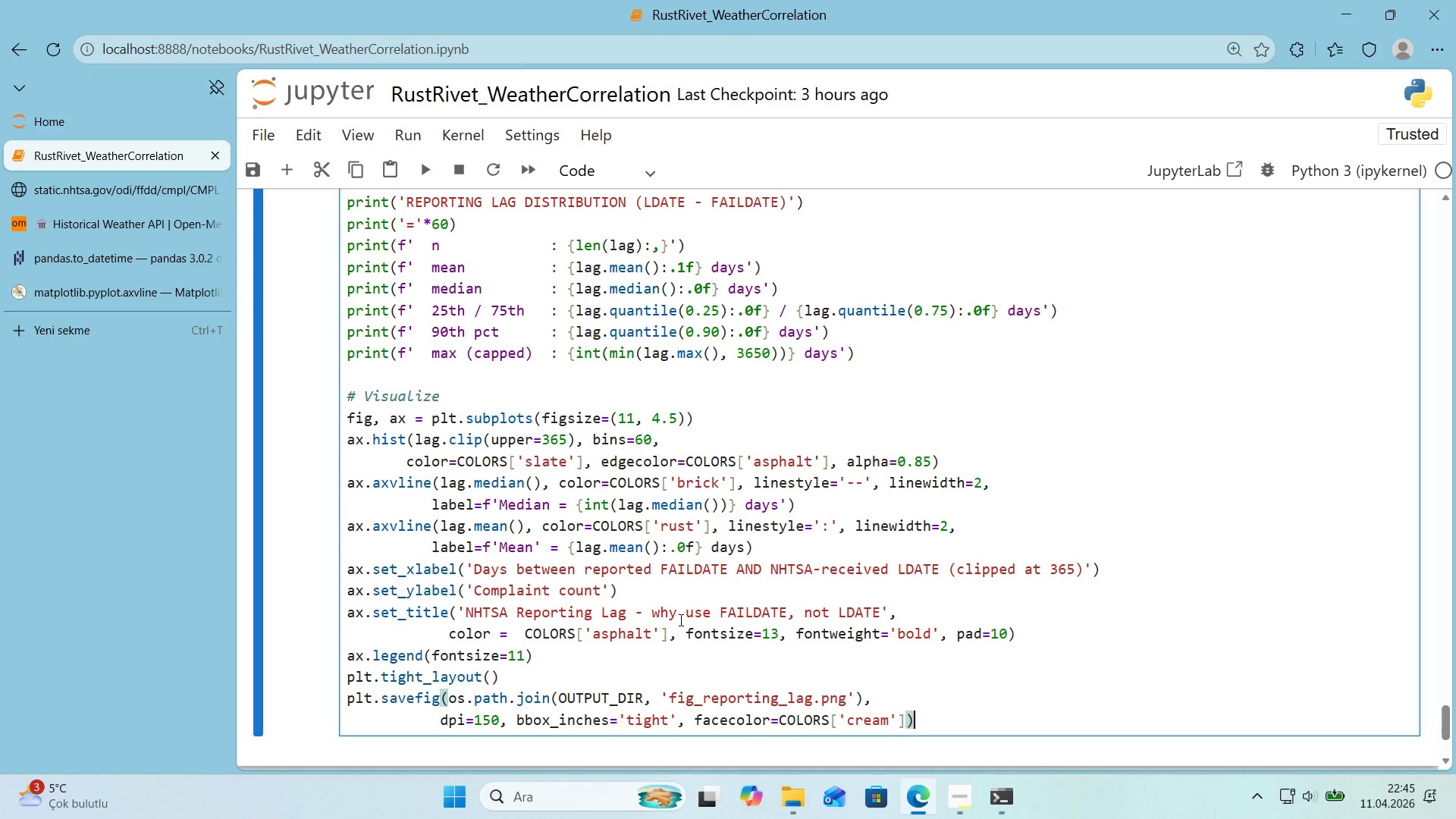 
key(ArrowRight)
 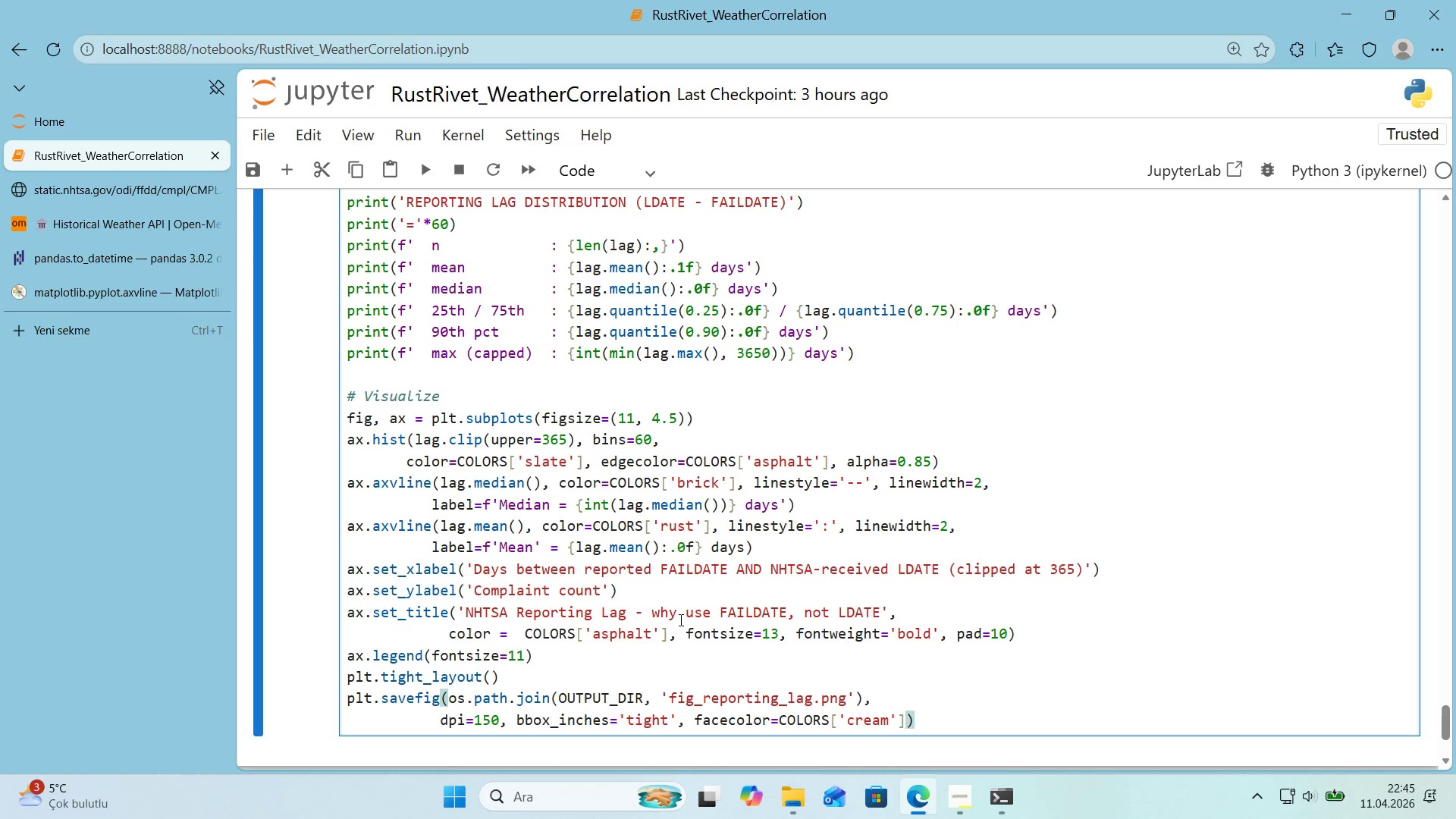 
key(Enter)
 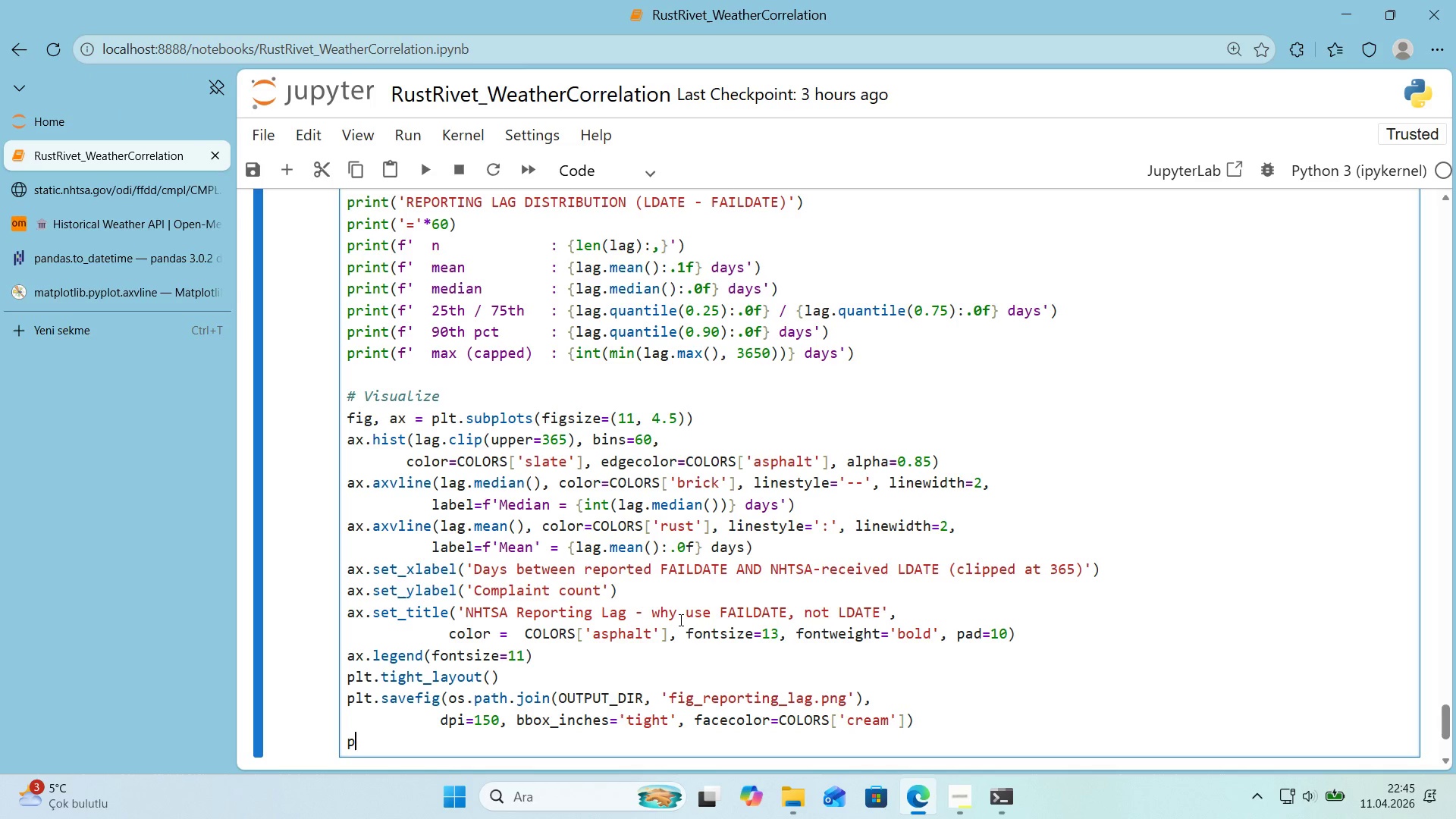 
type(plt.show*()
 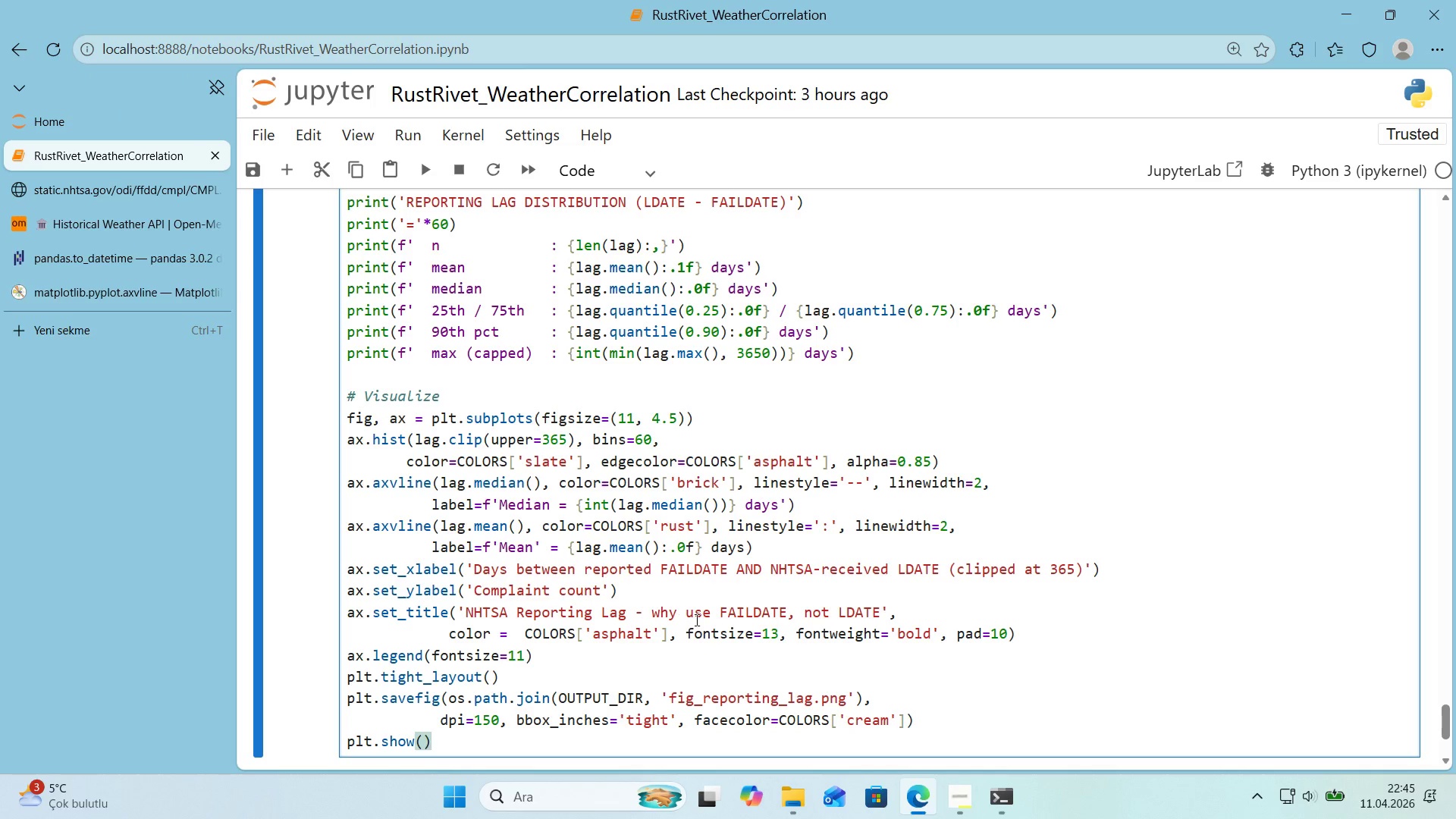 
scroll: coordinate [764, 588], scroll_direction: down, amount: 1.0
 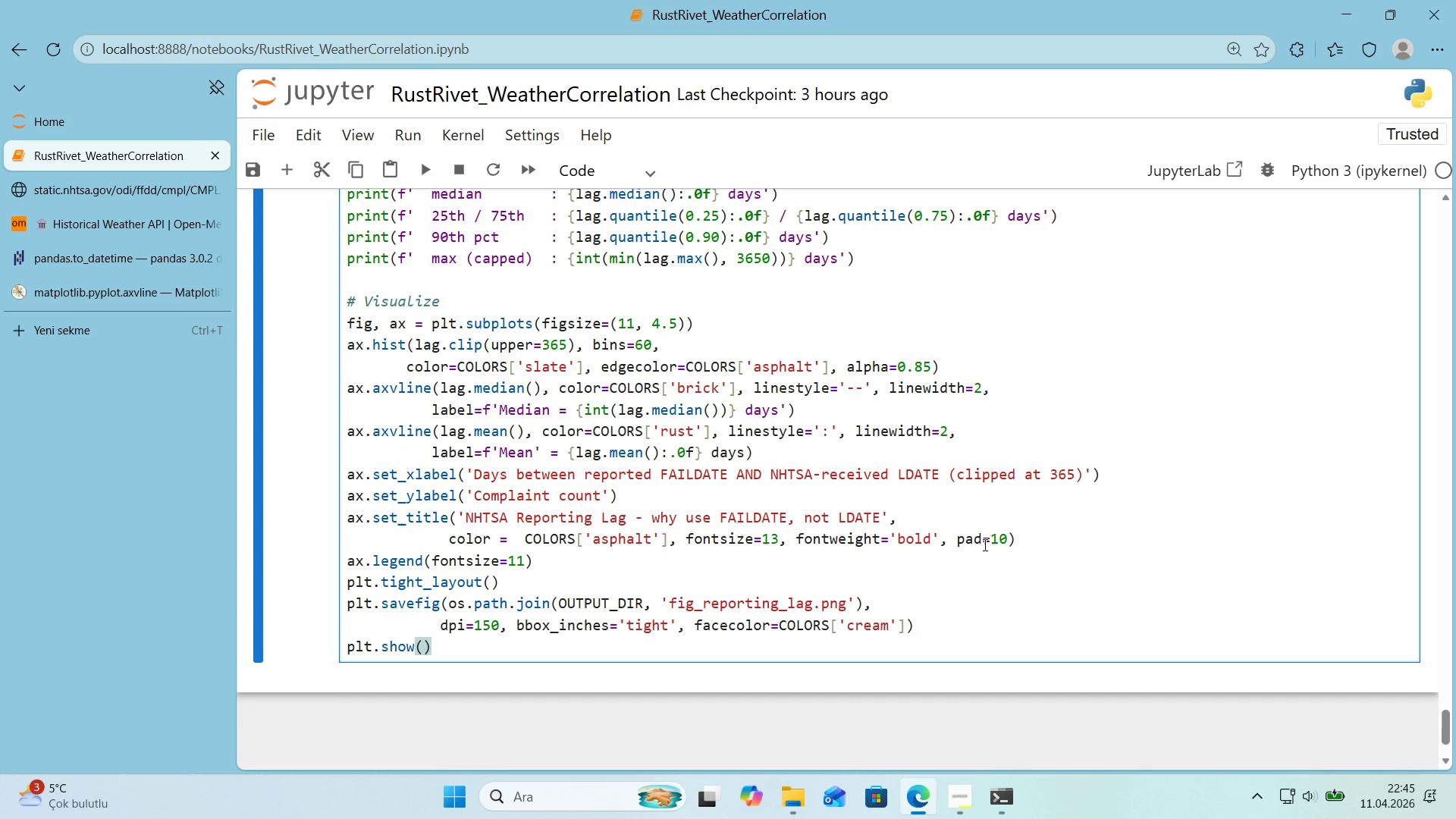 
key(Enter)
 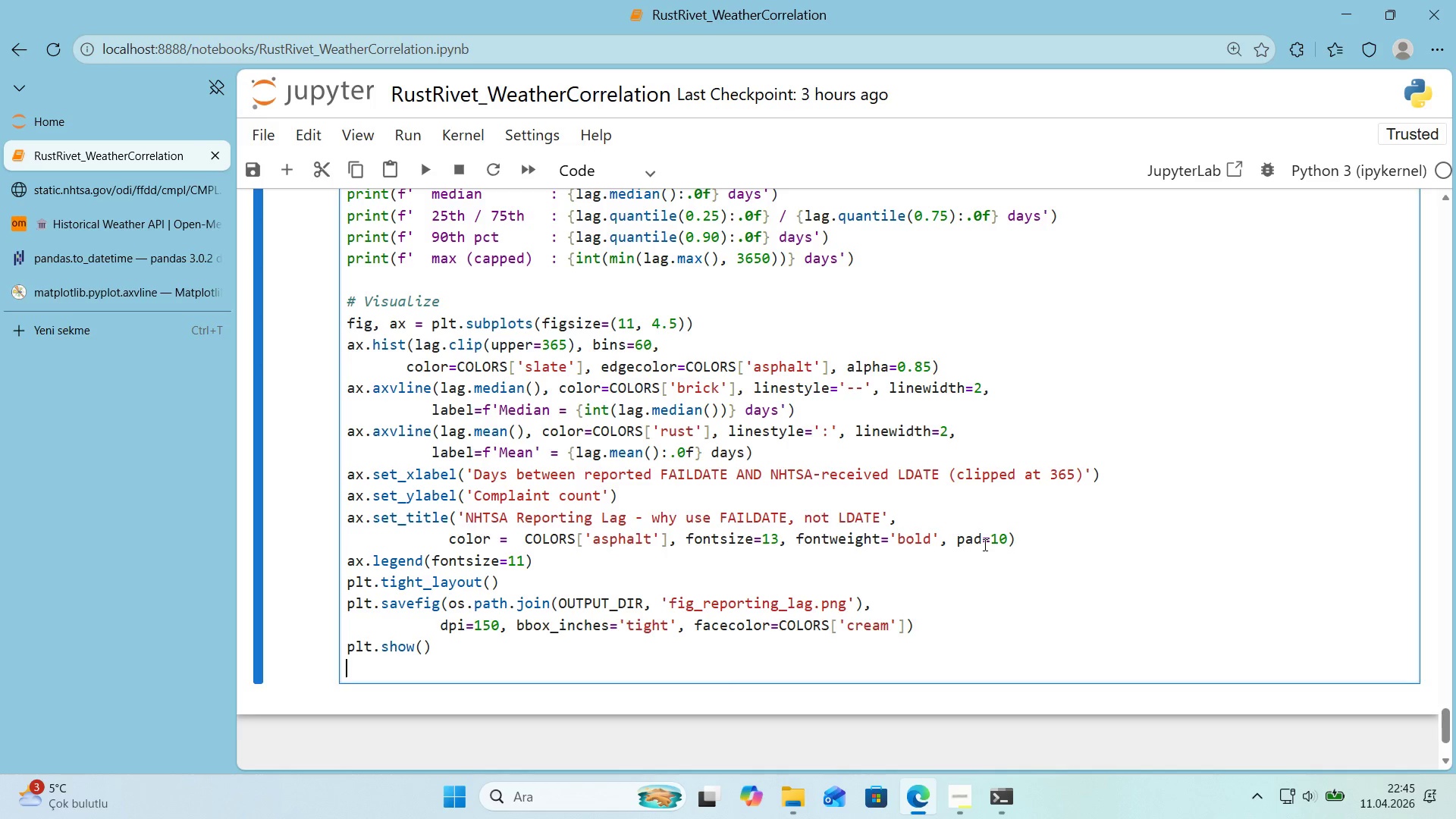 
key(Enter)
 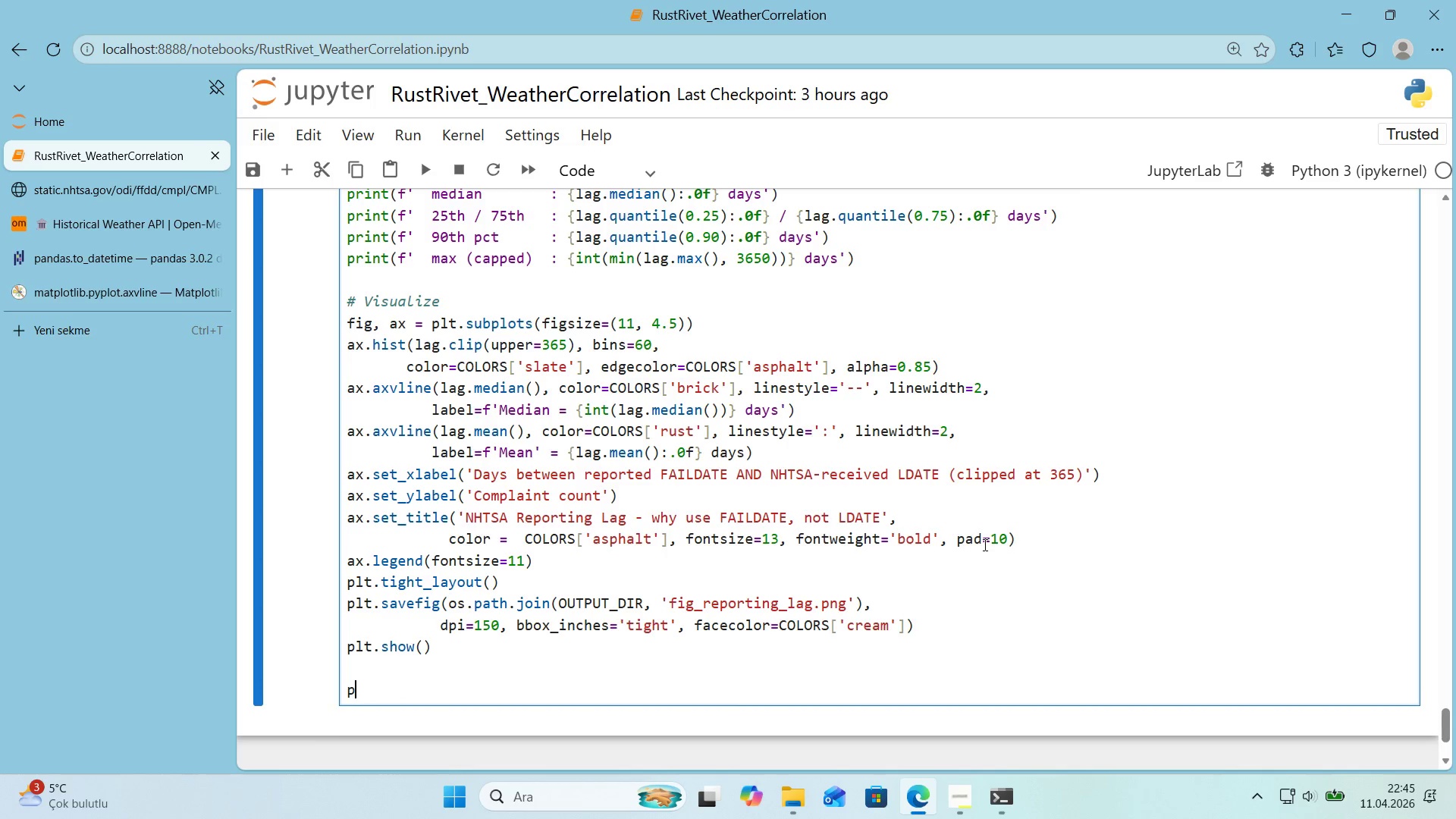 
type(pr'nt*()
 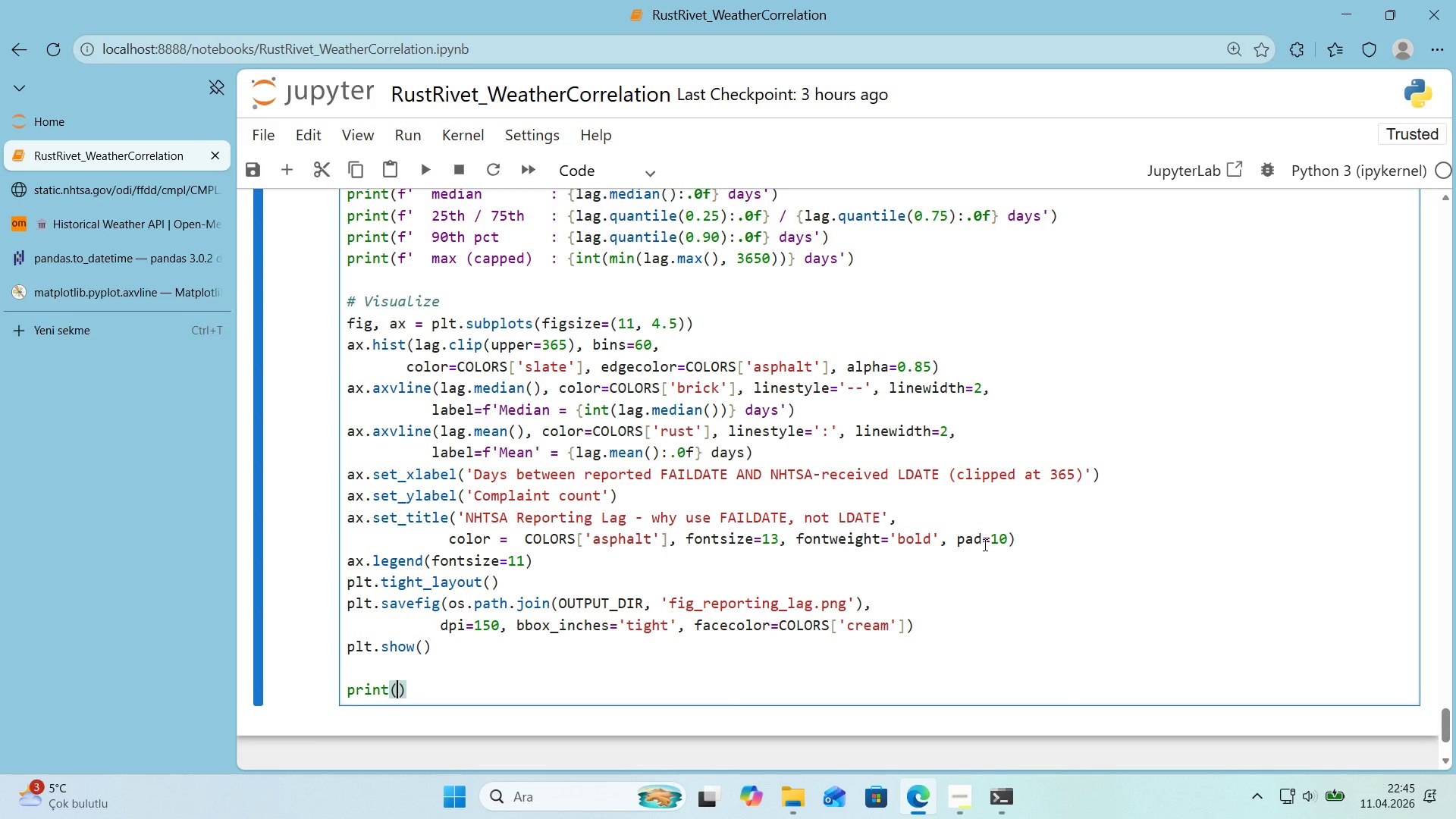 
 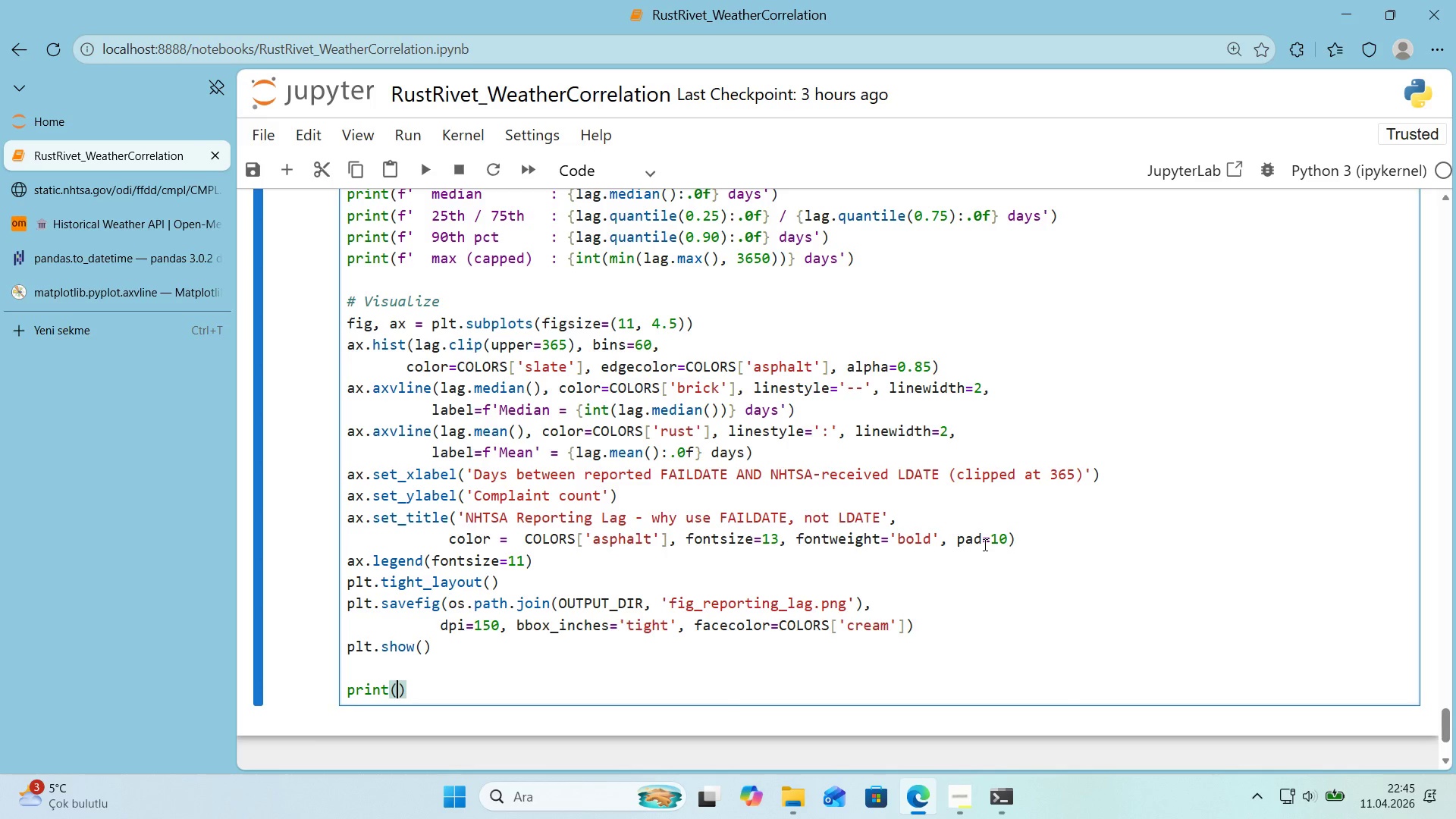 
key(ArrowLeft)
 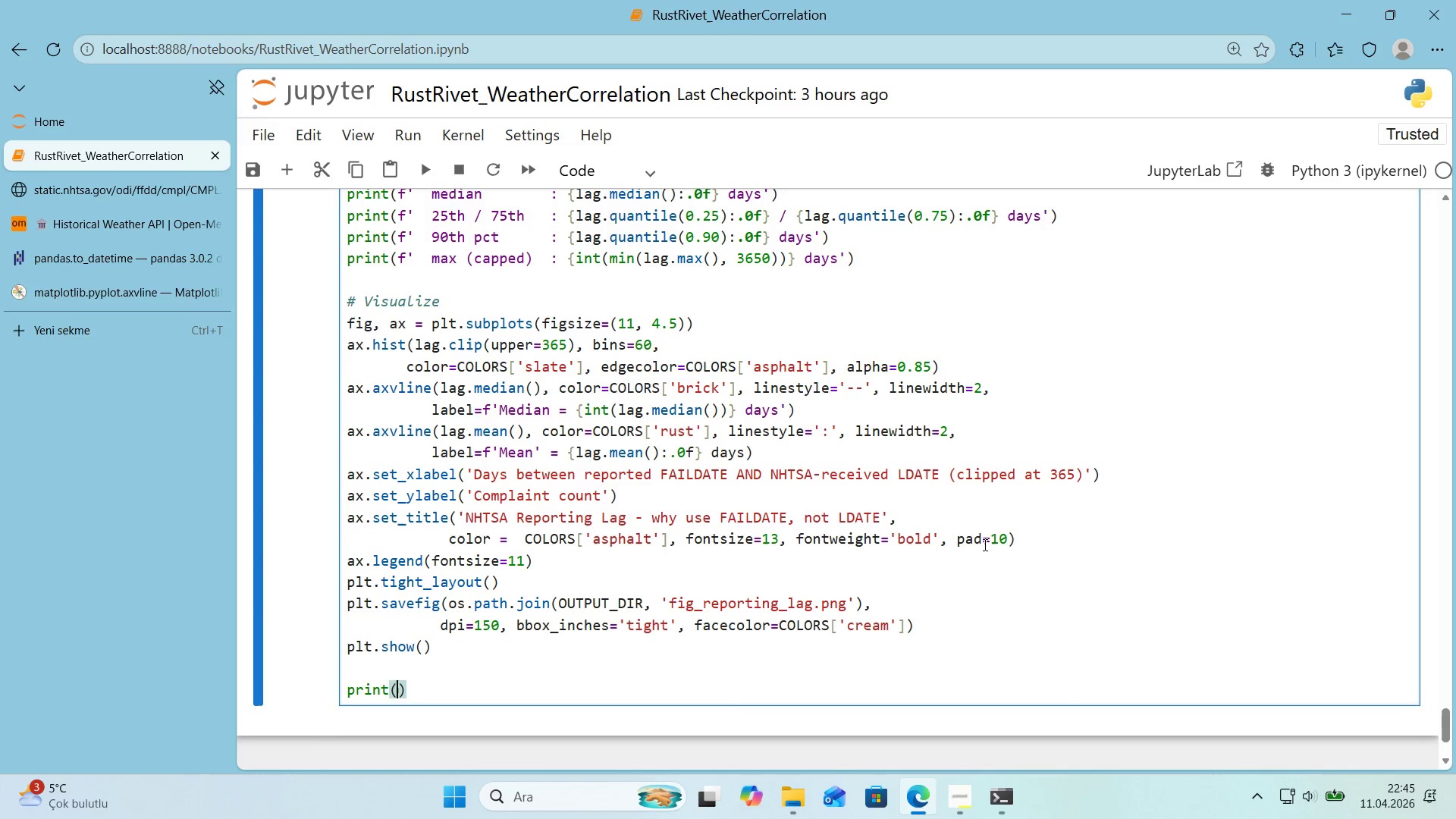 
type(@@)
 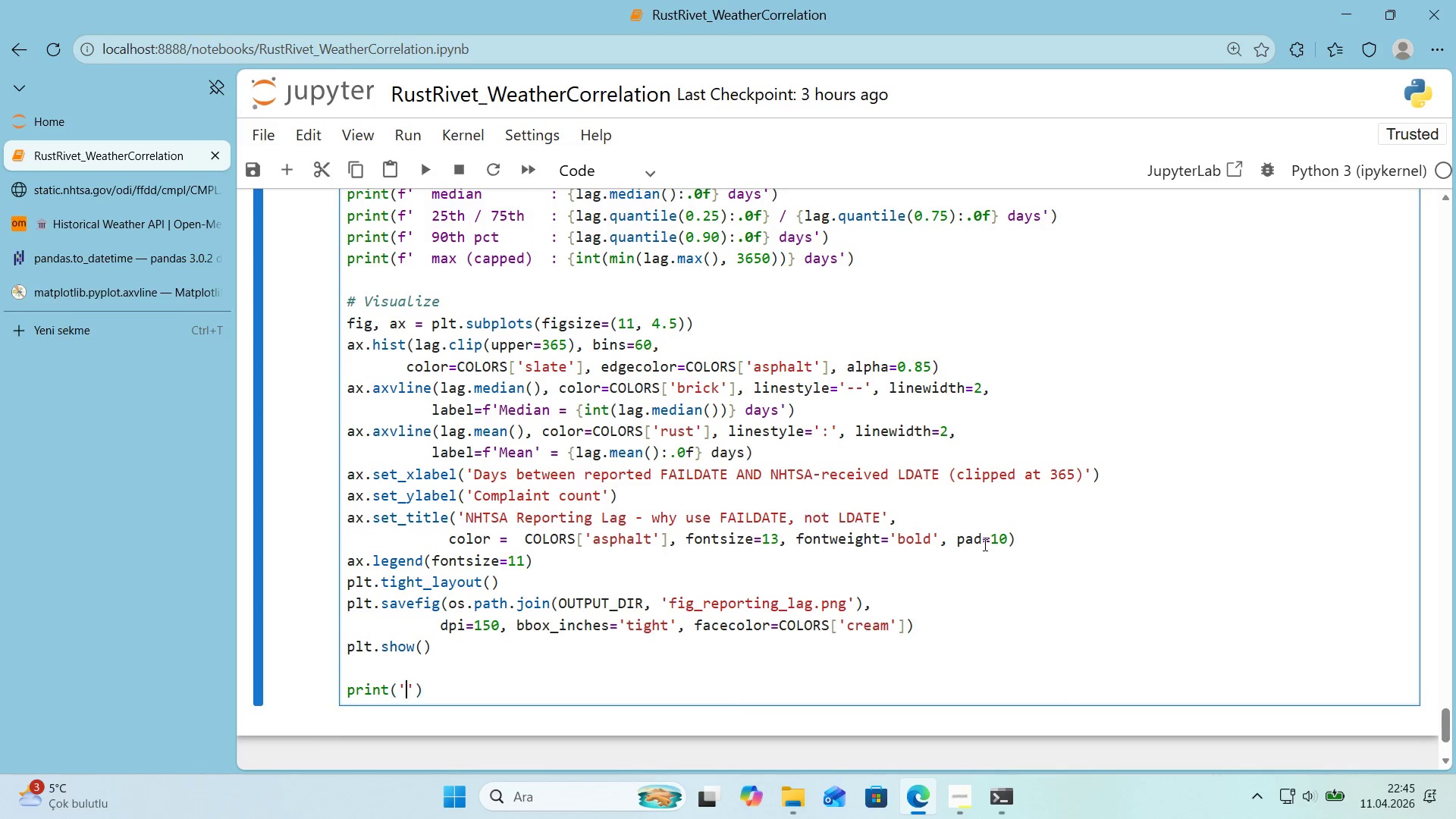 
key(ArrowLeft)
 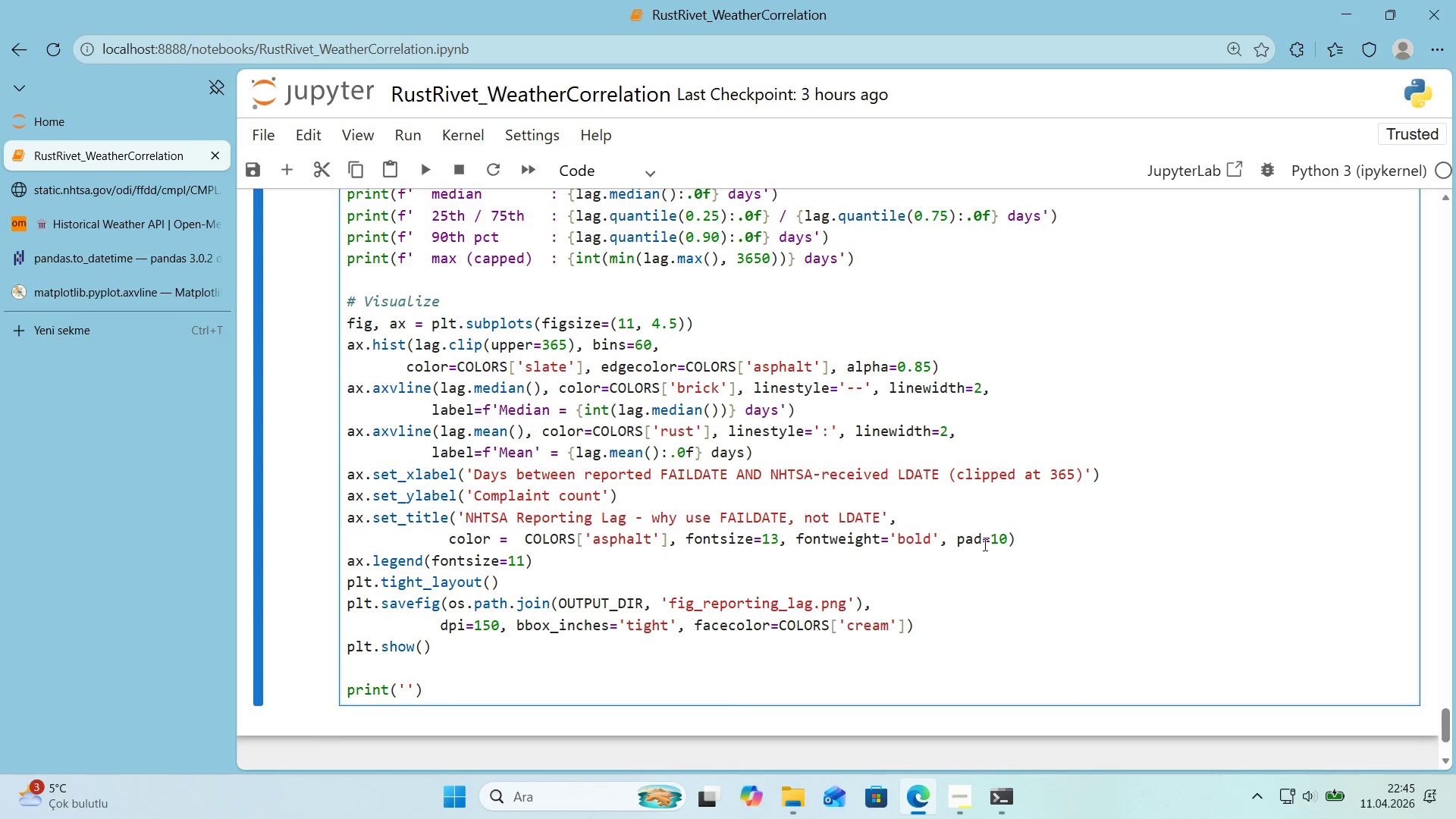 
key(Alt+Control+IntlYen)
 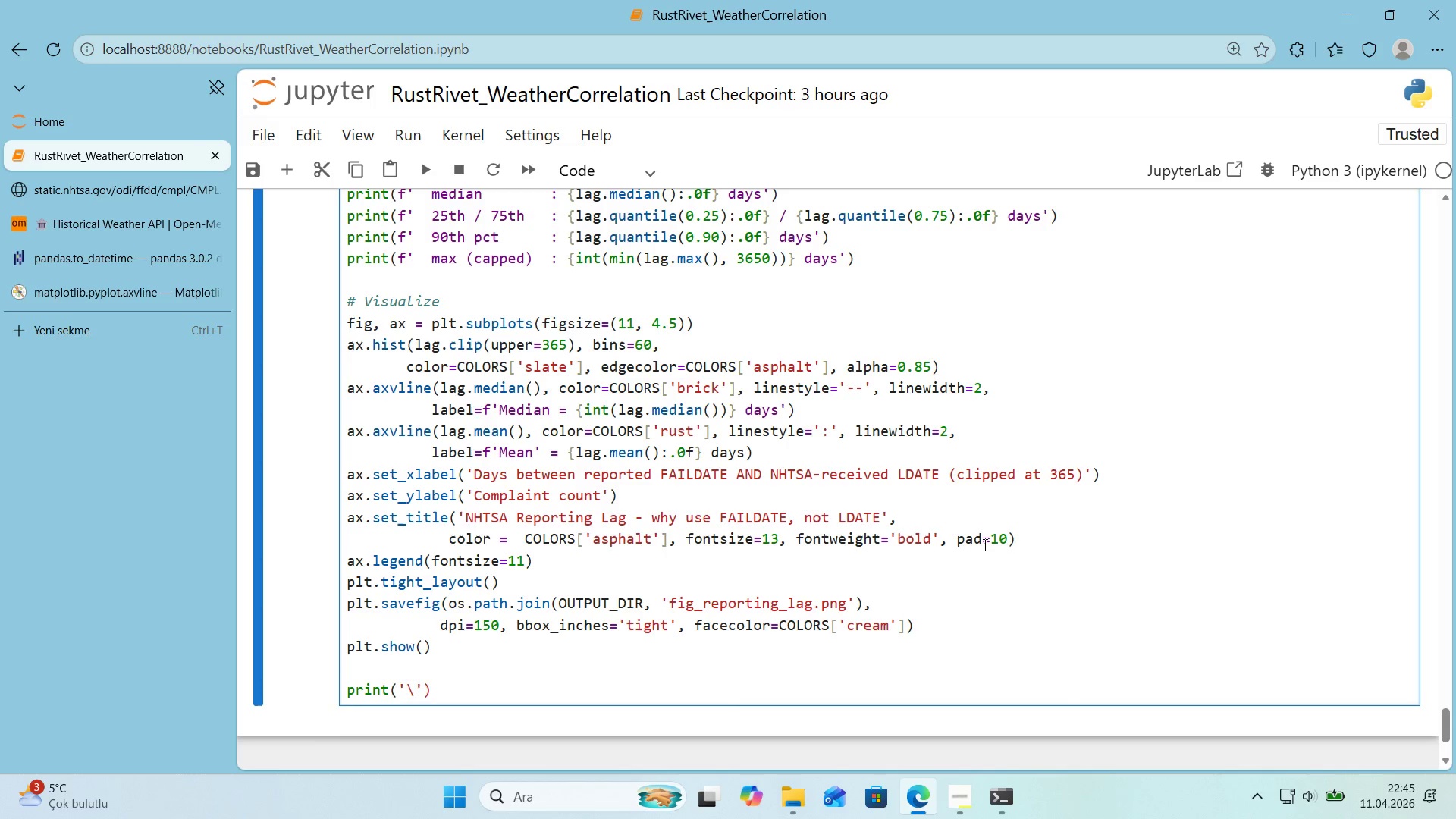 
type(n[Break][Break][Break] DECISIOM)
key(Backspace)
type(n)
key(Backspace)
type(N> use FAILDATE for all downstream t'me-ser'es )
 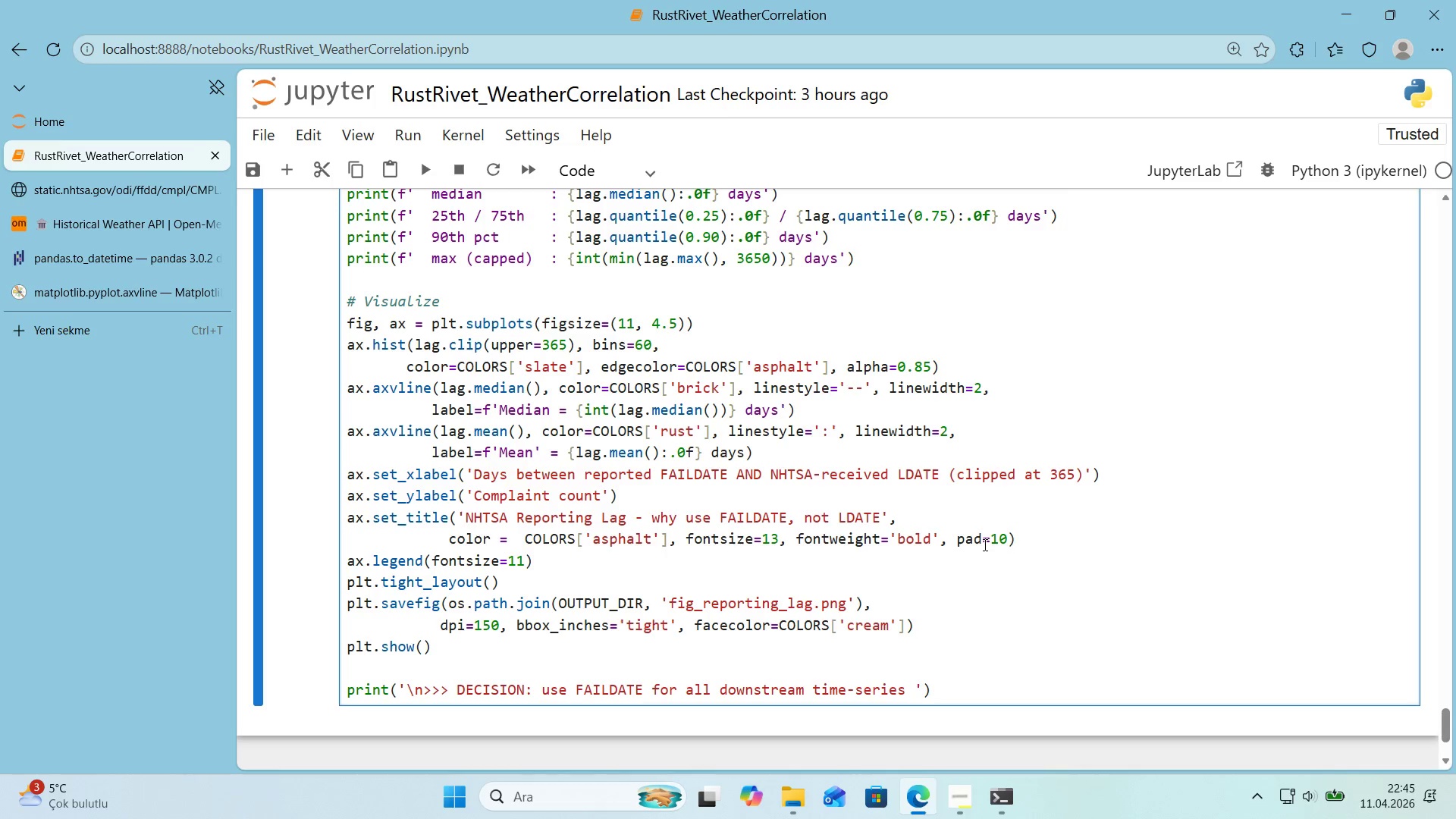 
type(analys's.)
 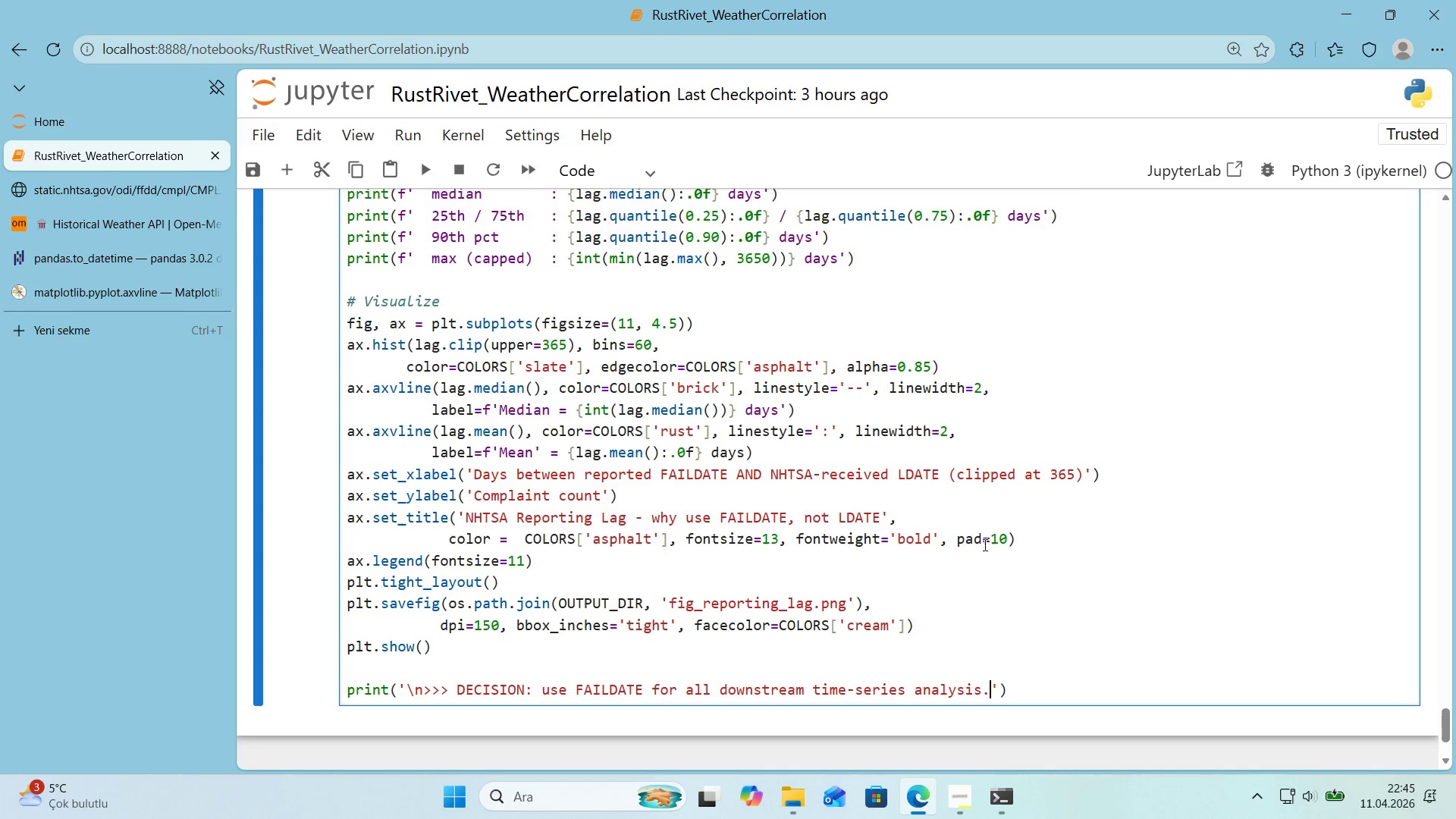 
key(ArrowRight)
 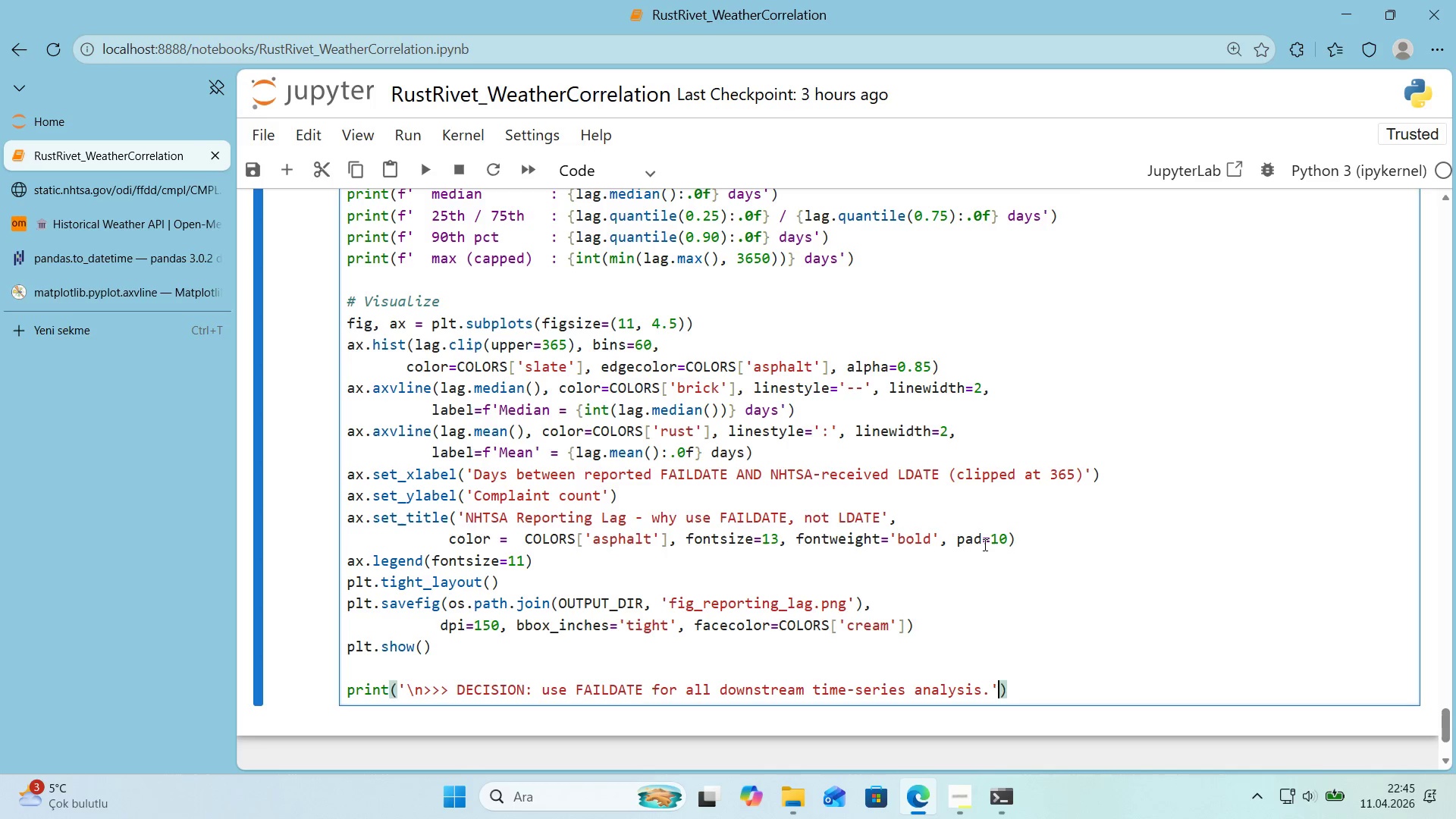 
key(ArrowLeft)
 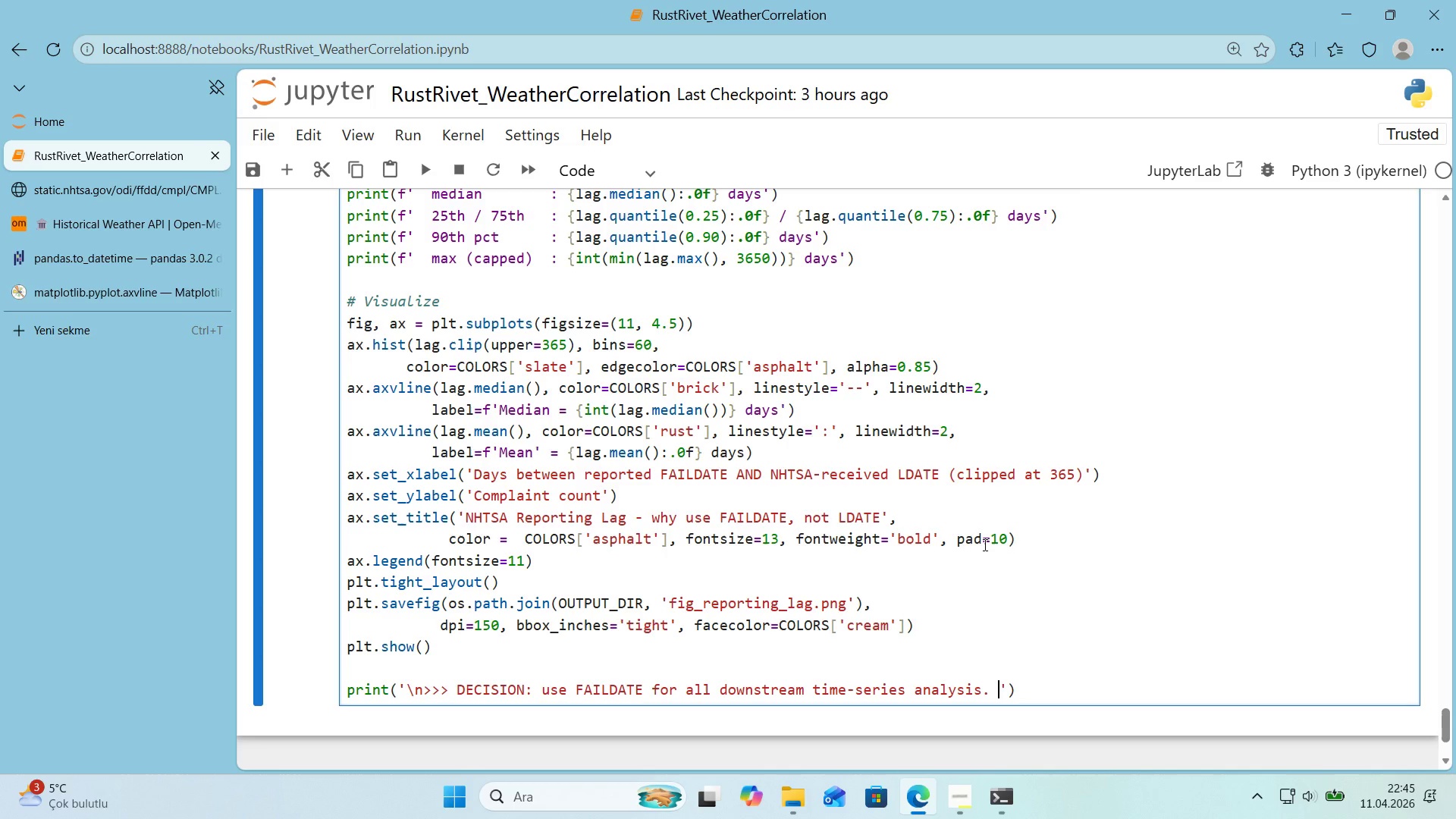 
key(Space)
 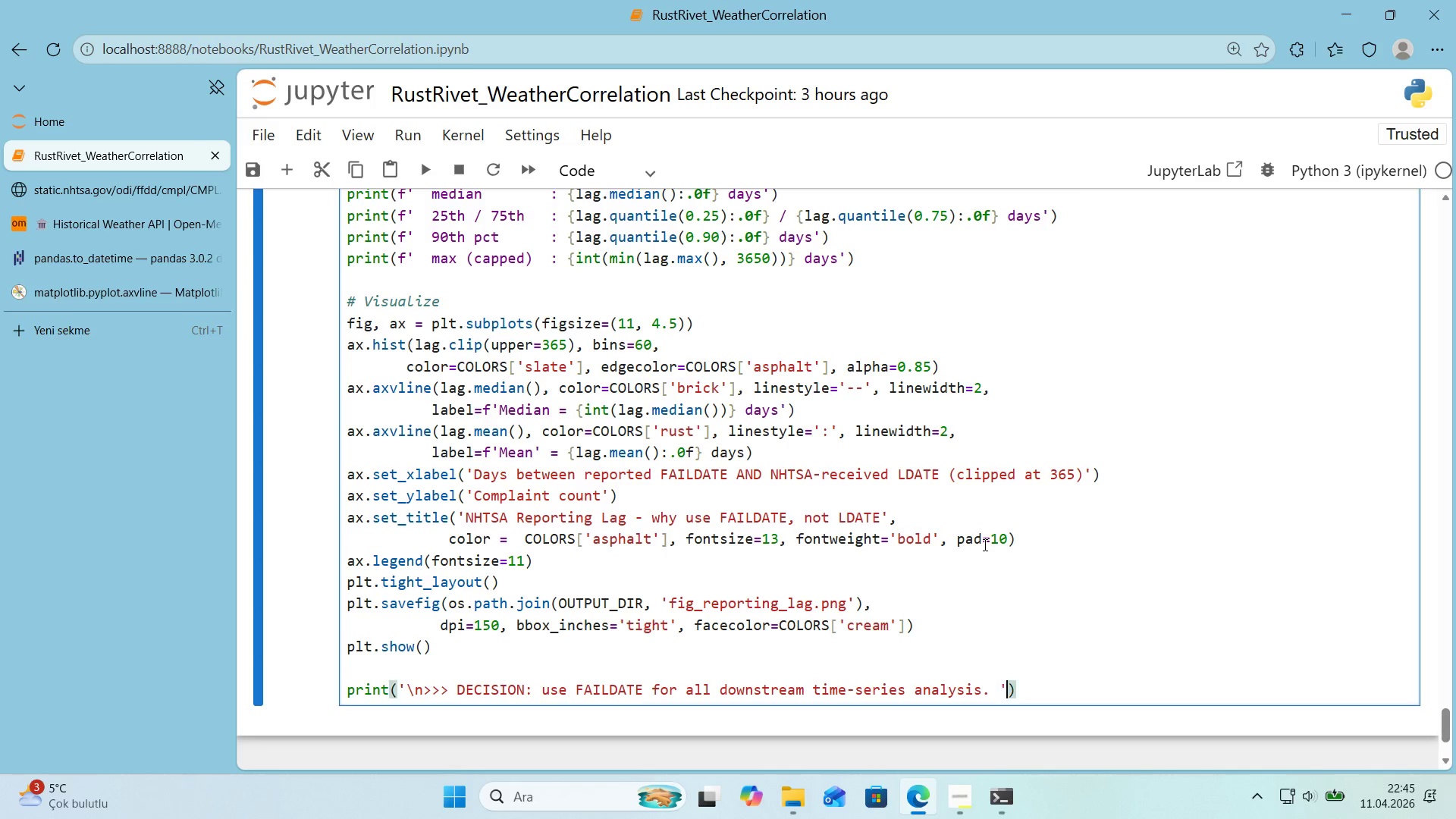 
key(ArrowRight)
 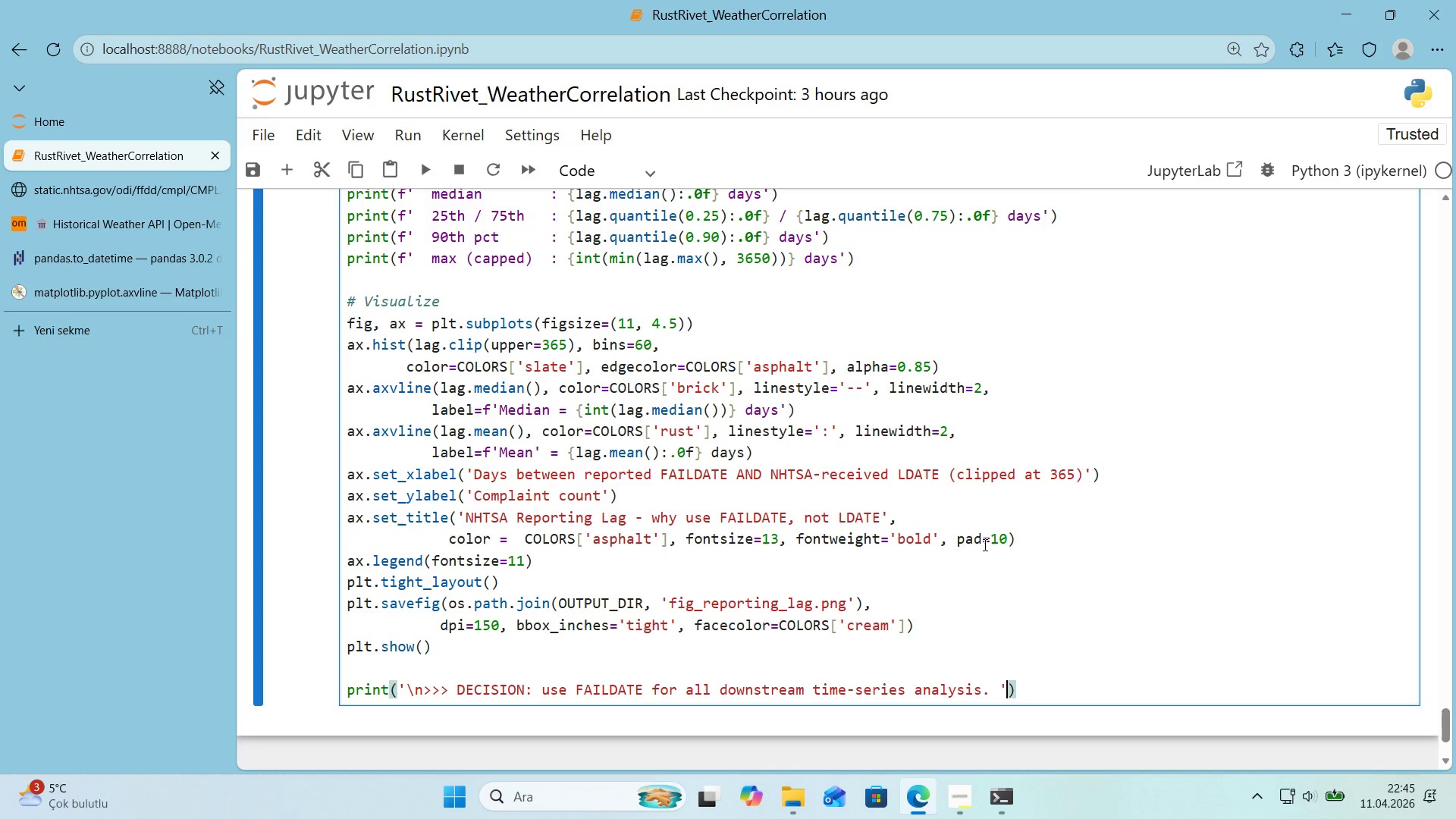 
key(Enter)
 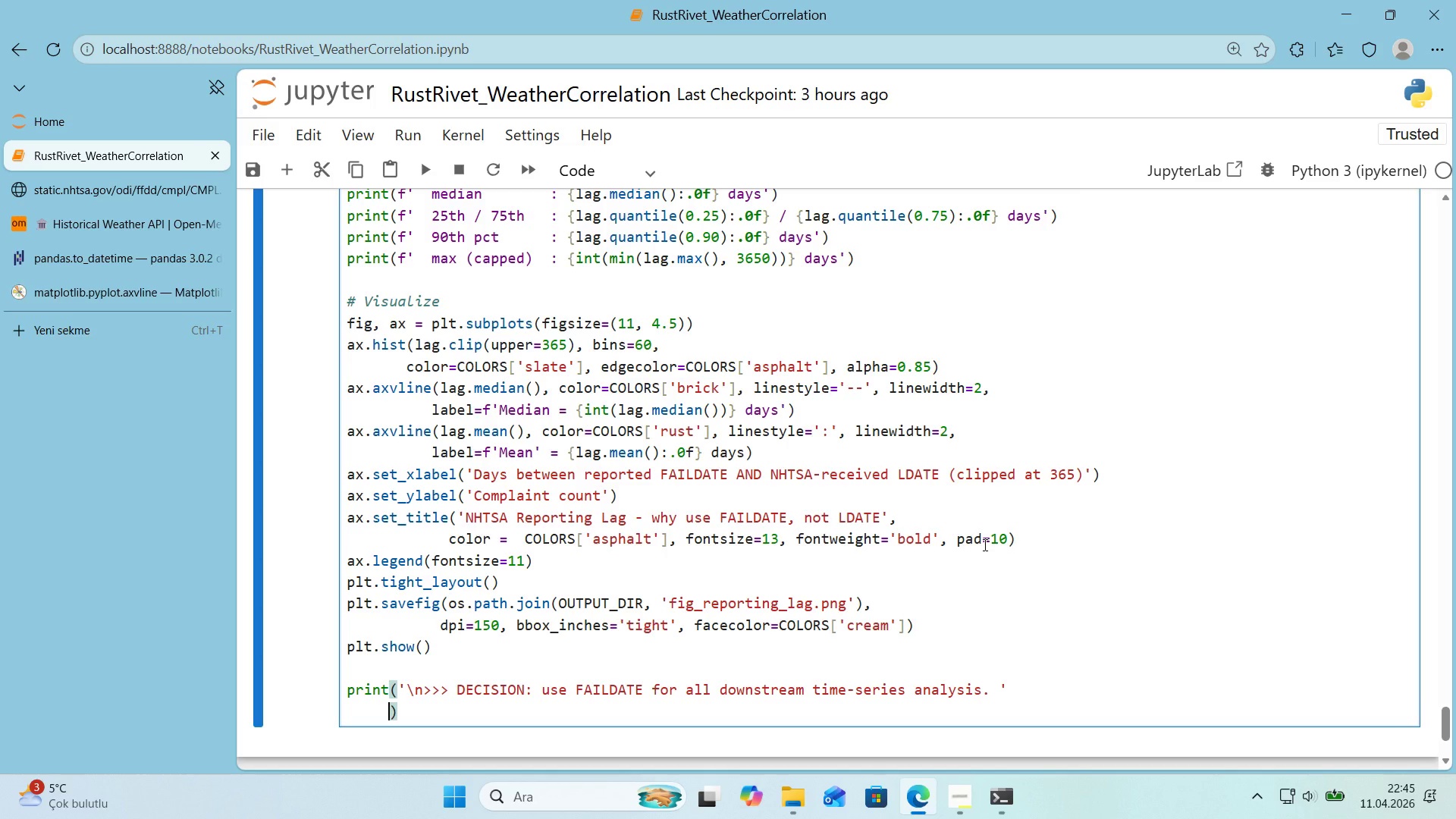 
type(@@)
 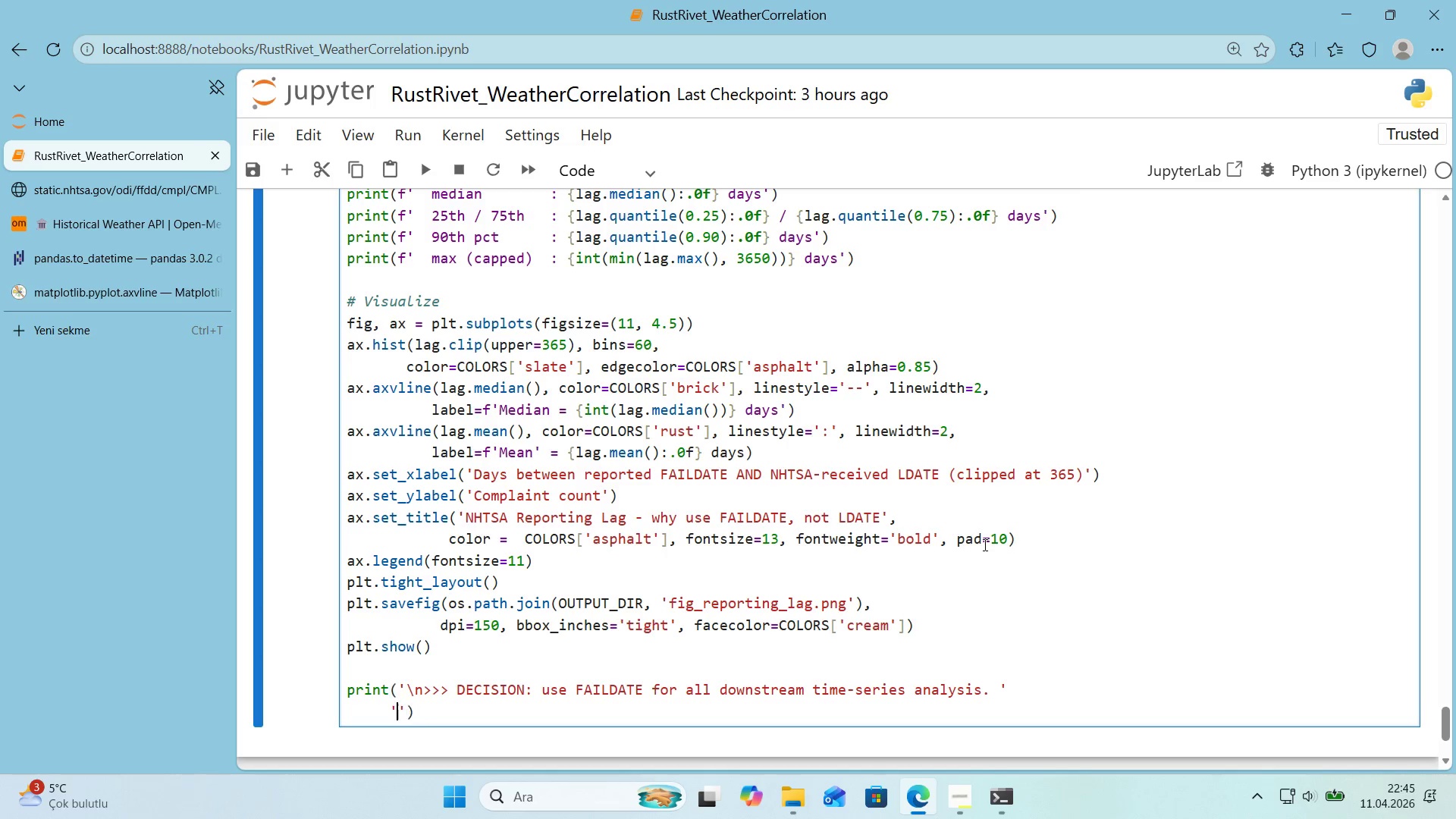 
key(ArrowLeft)
 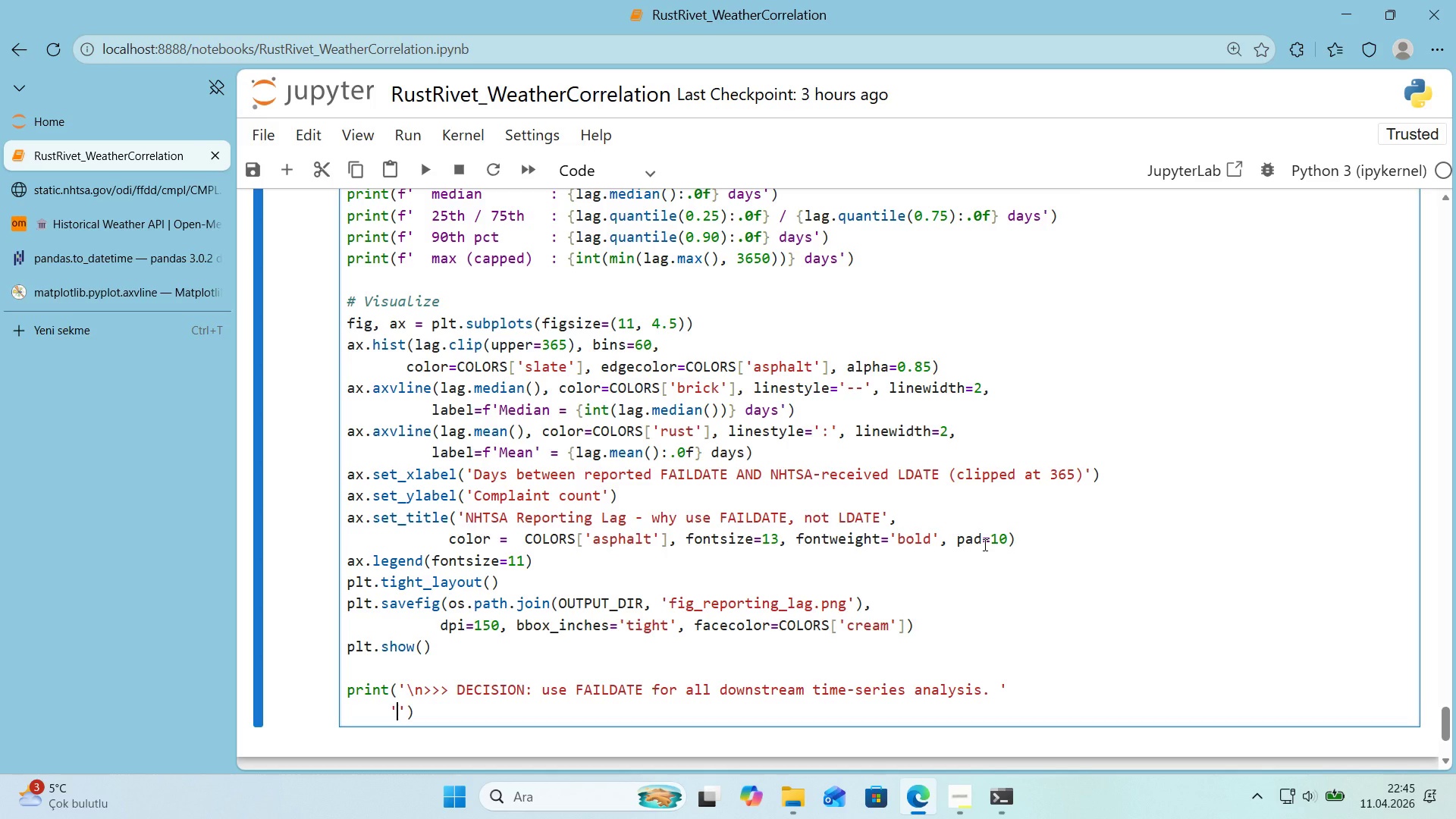 
type(LDATE 'S reta'ned only as an aud't column.)
 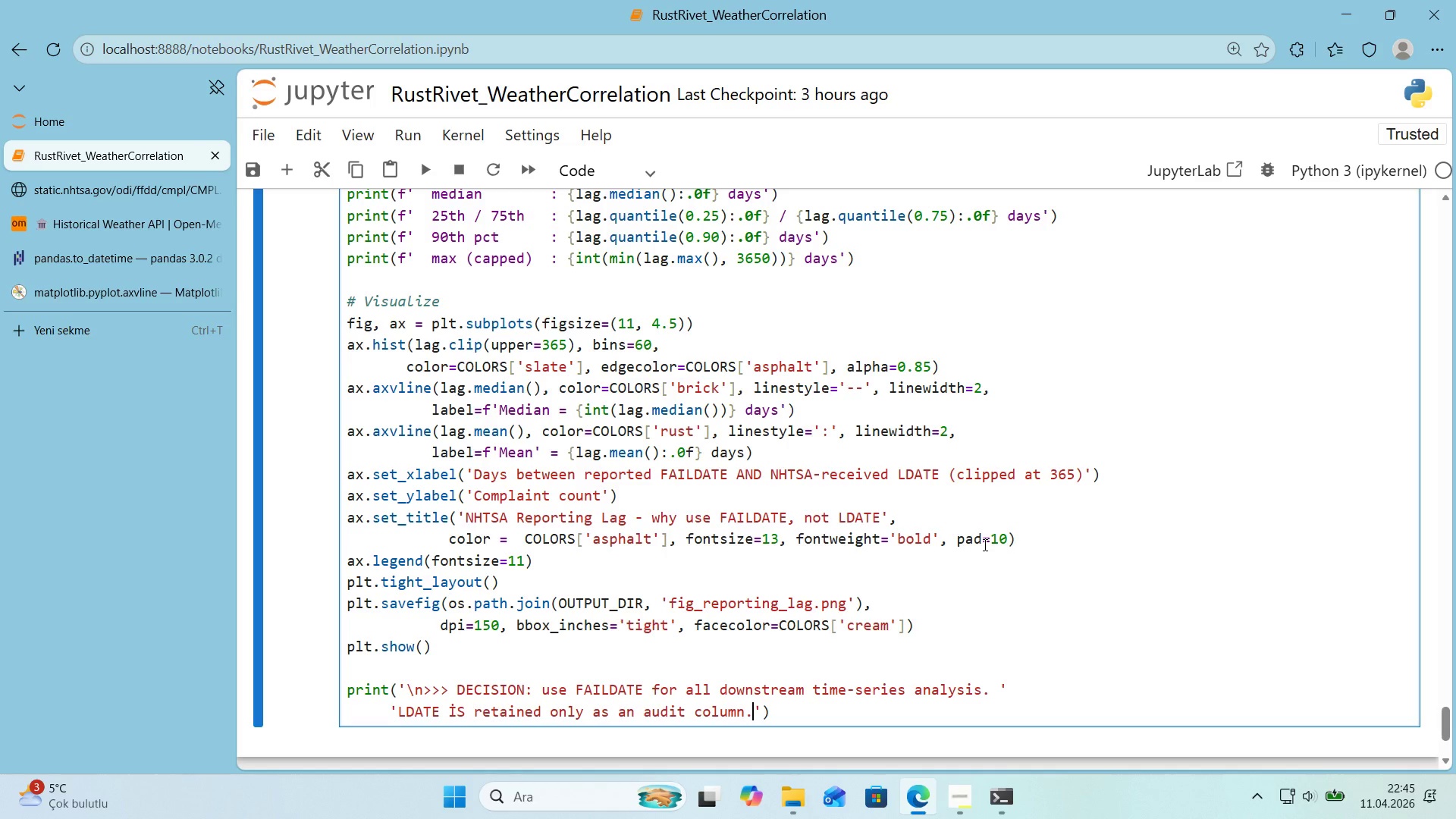 
key(ArrowRight)
 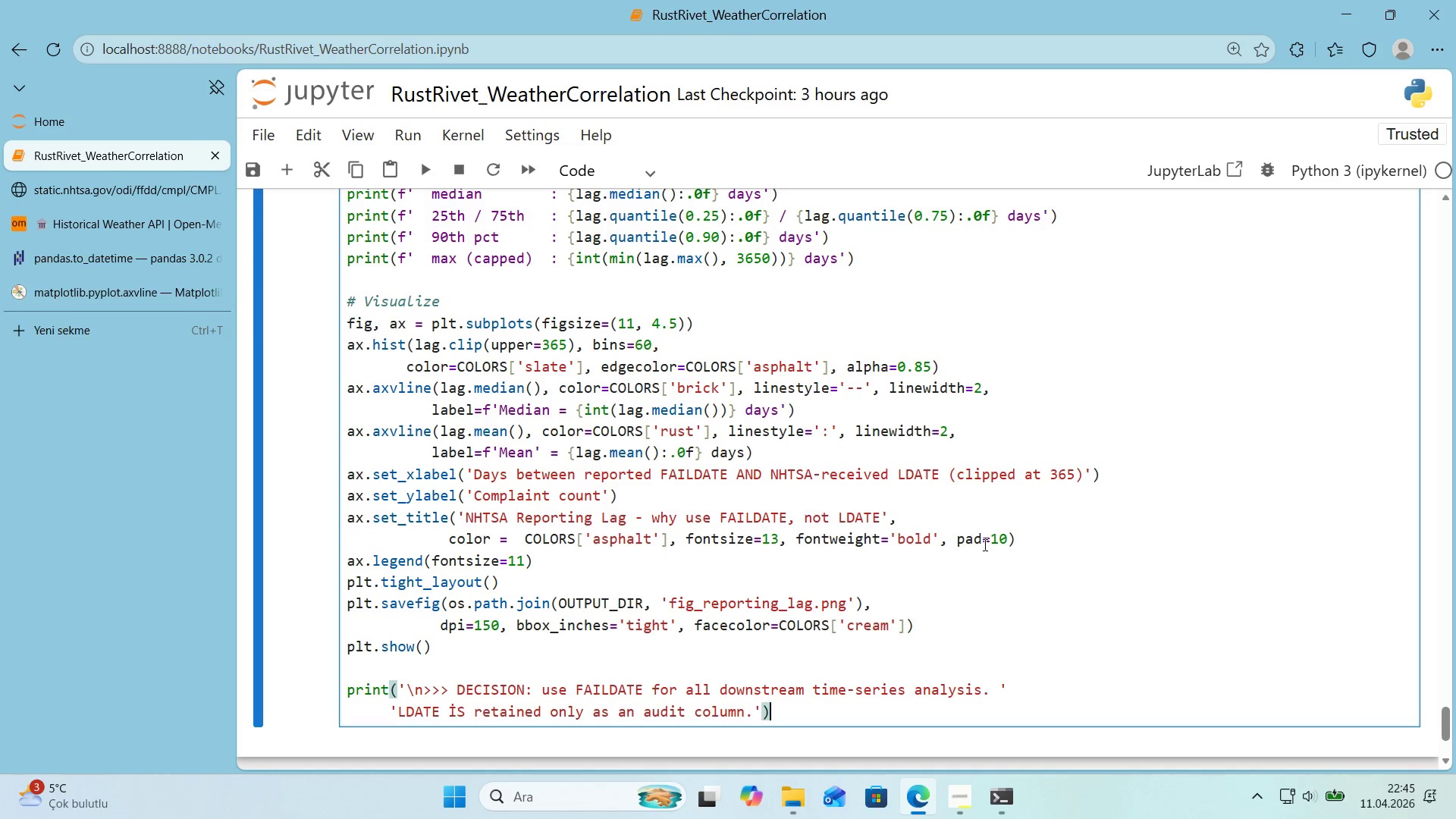 
key(ArrowRight)
 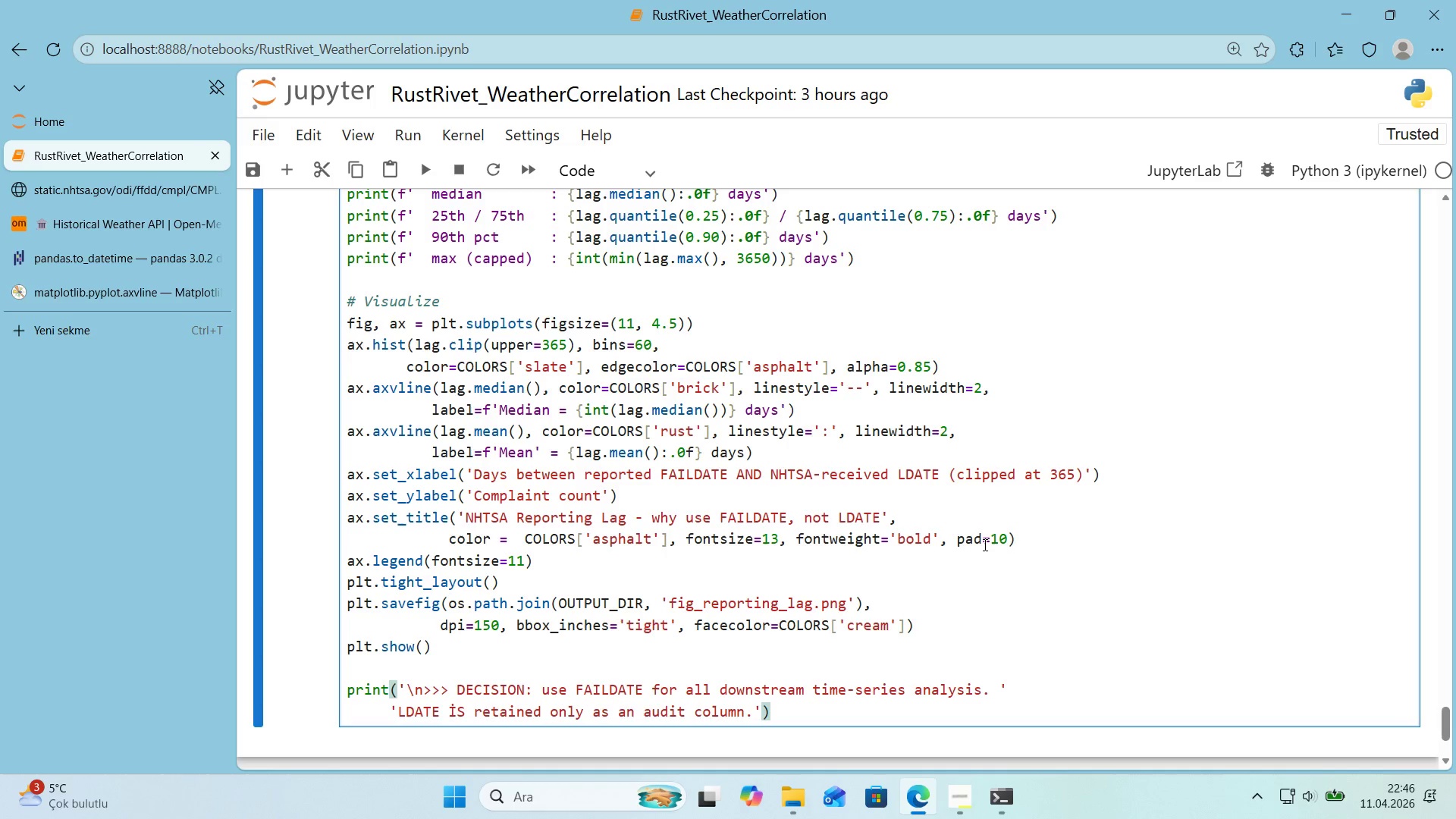 
wait(34.34)
 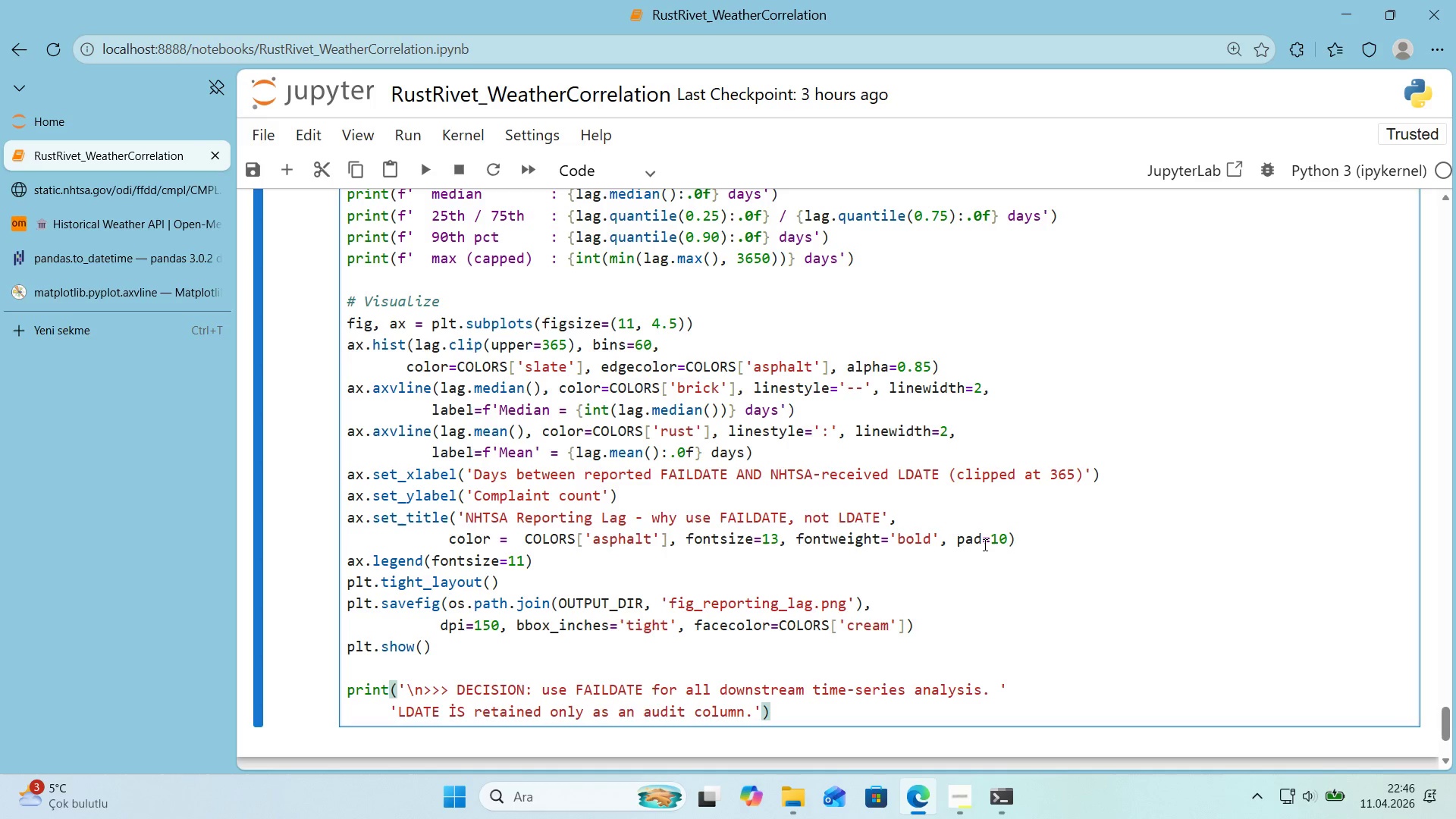 
scroll: coordinate [974, 366], scroll_direction: down, amount: 1.0
 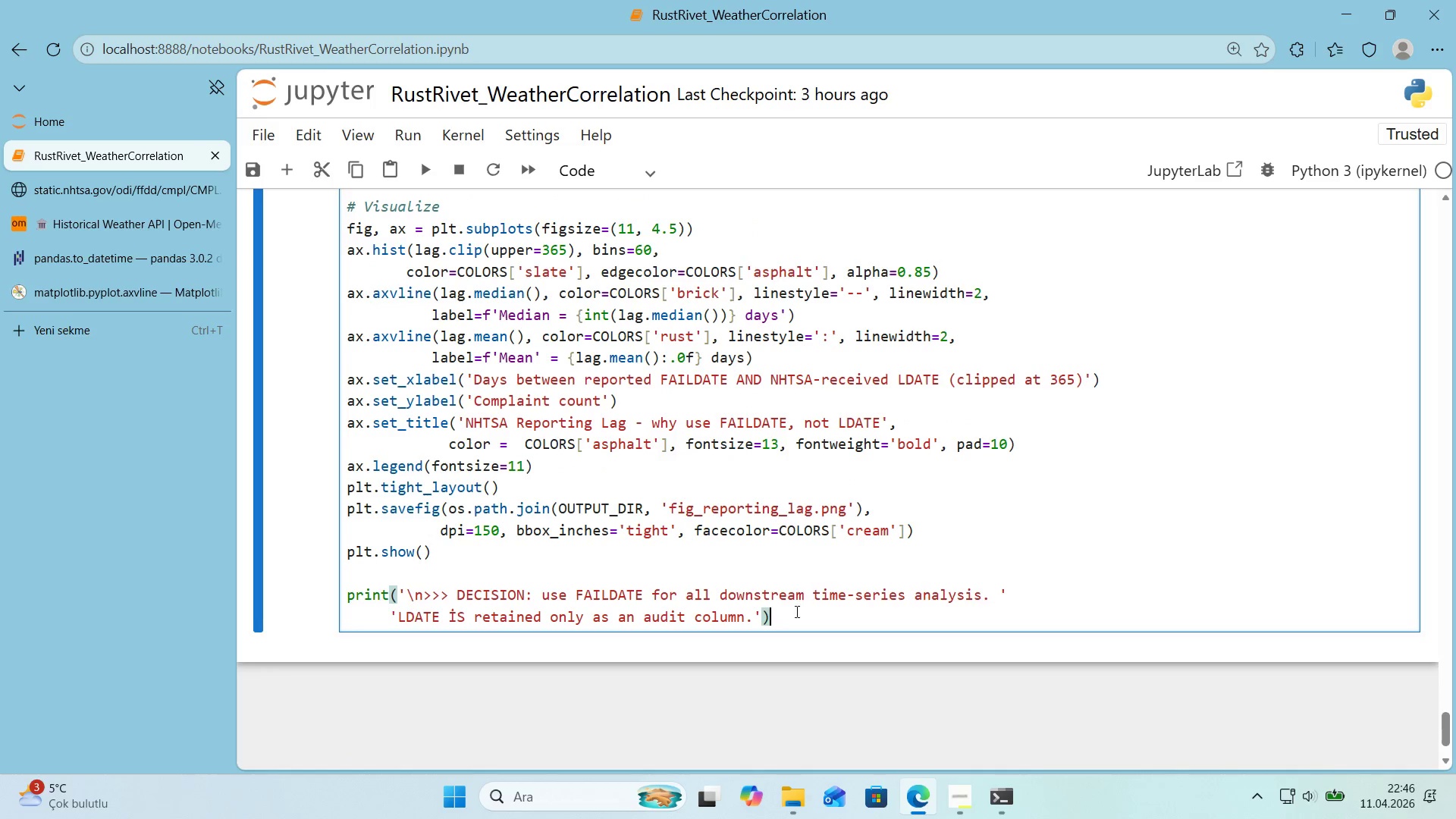 
left_click([786, 625])
 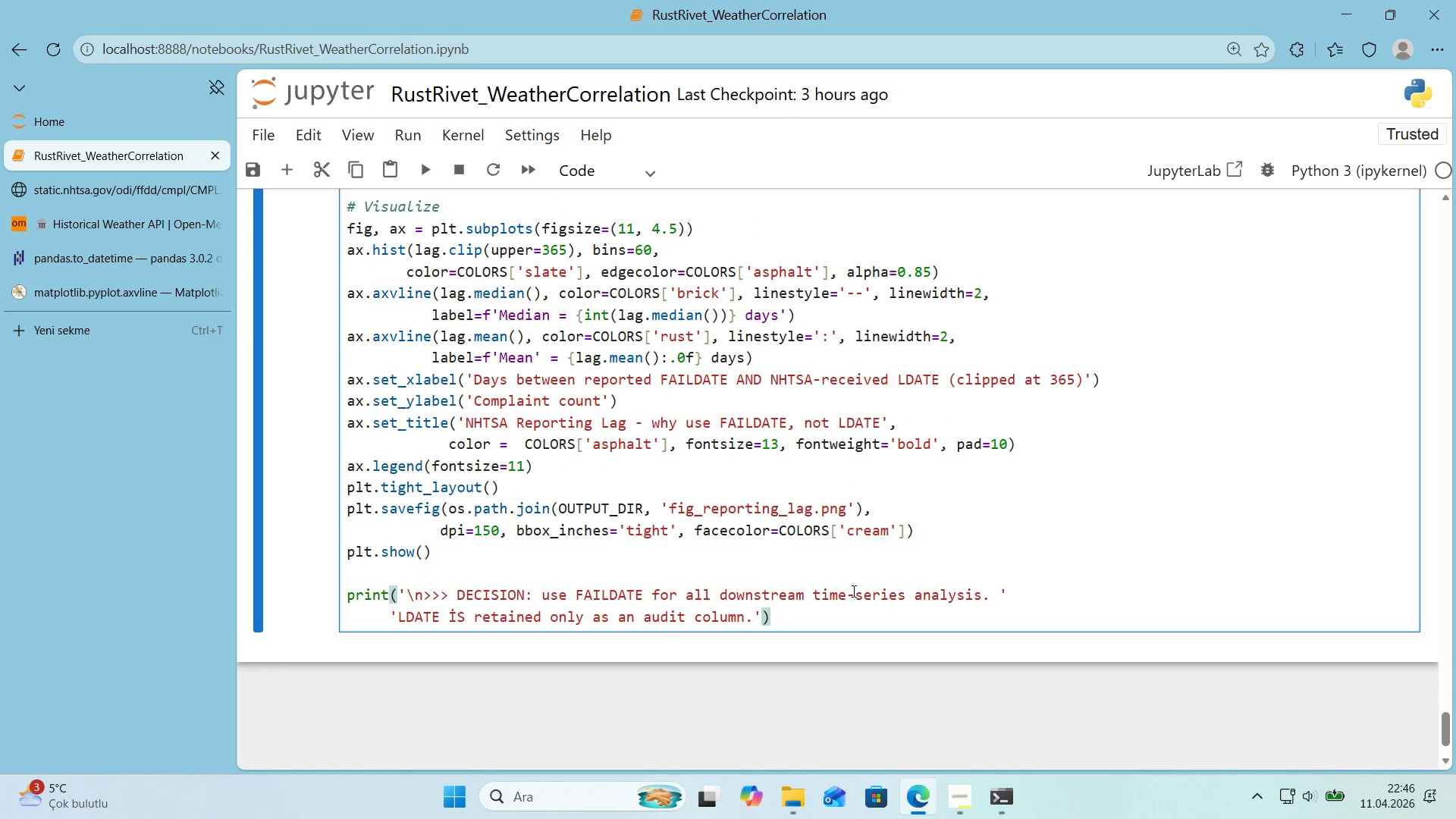 
key(Shift+Enter)
 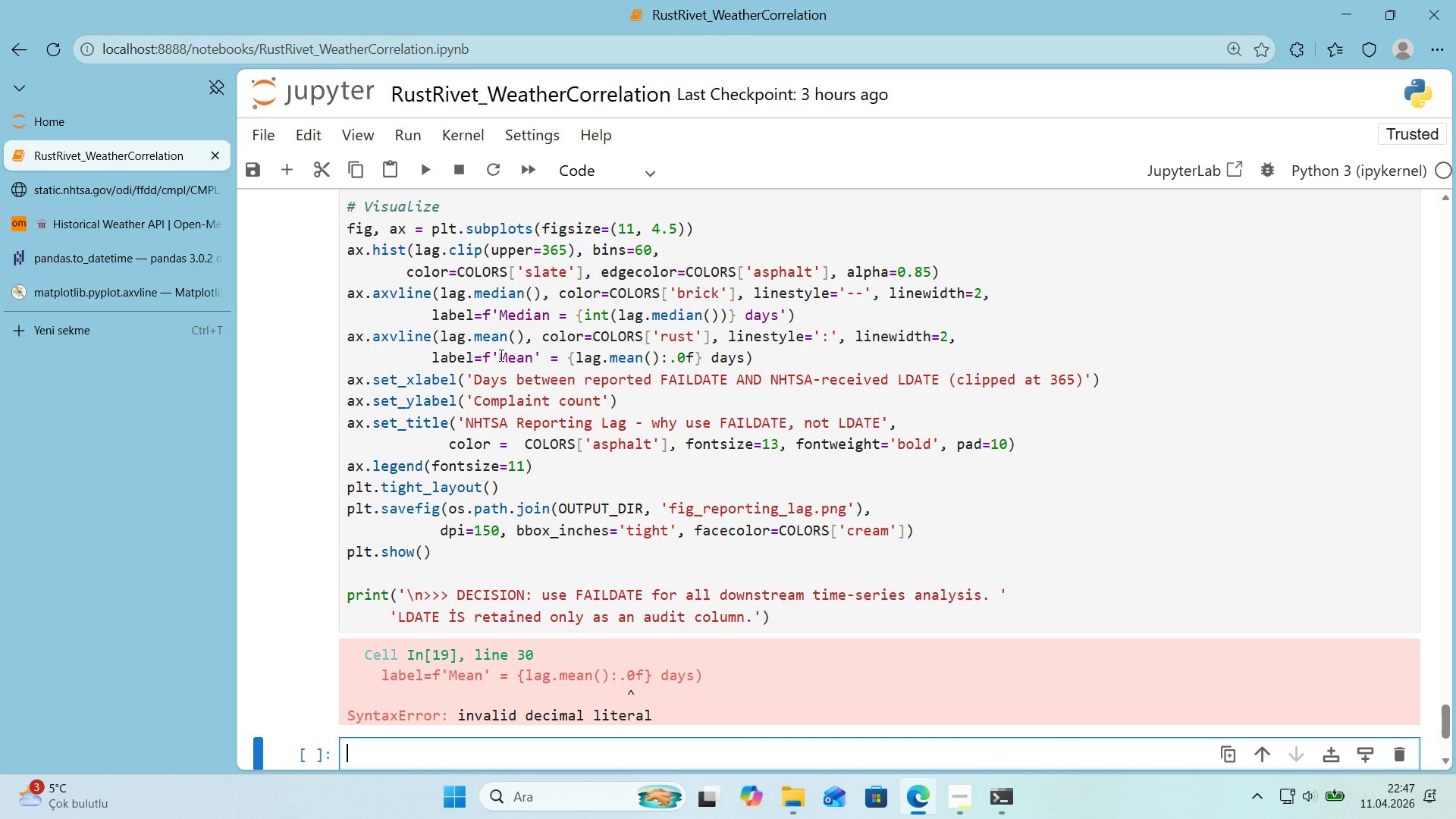 
wait(46.16)
 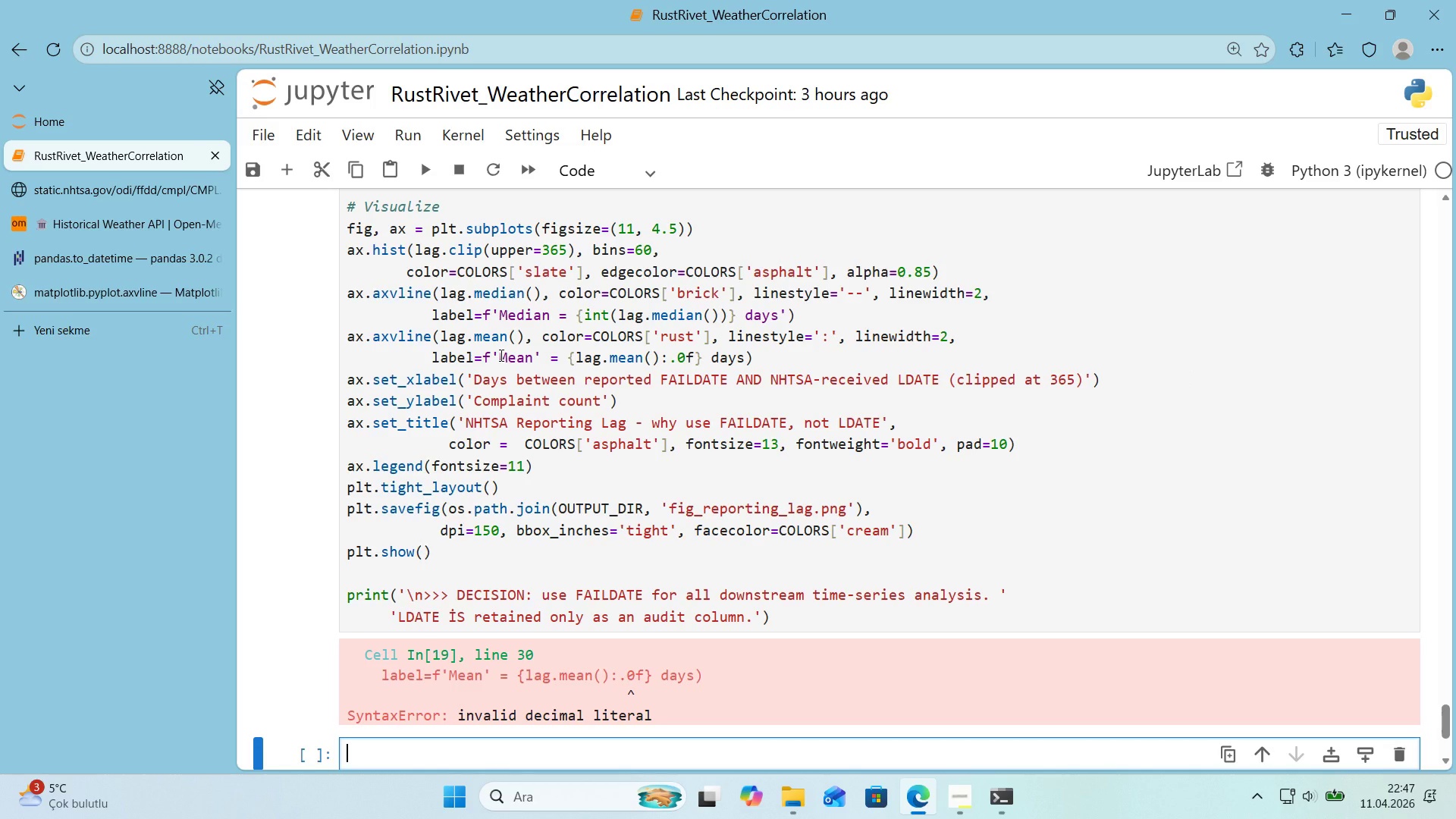 
left_click([767, 362])
 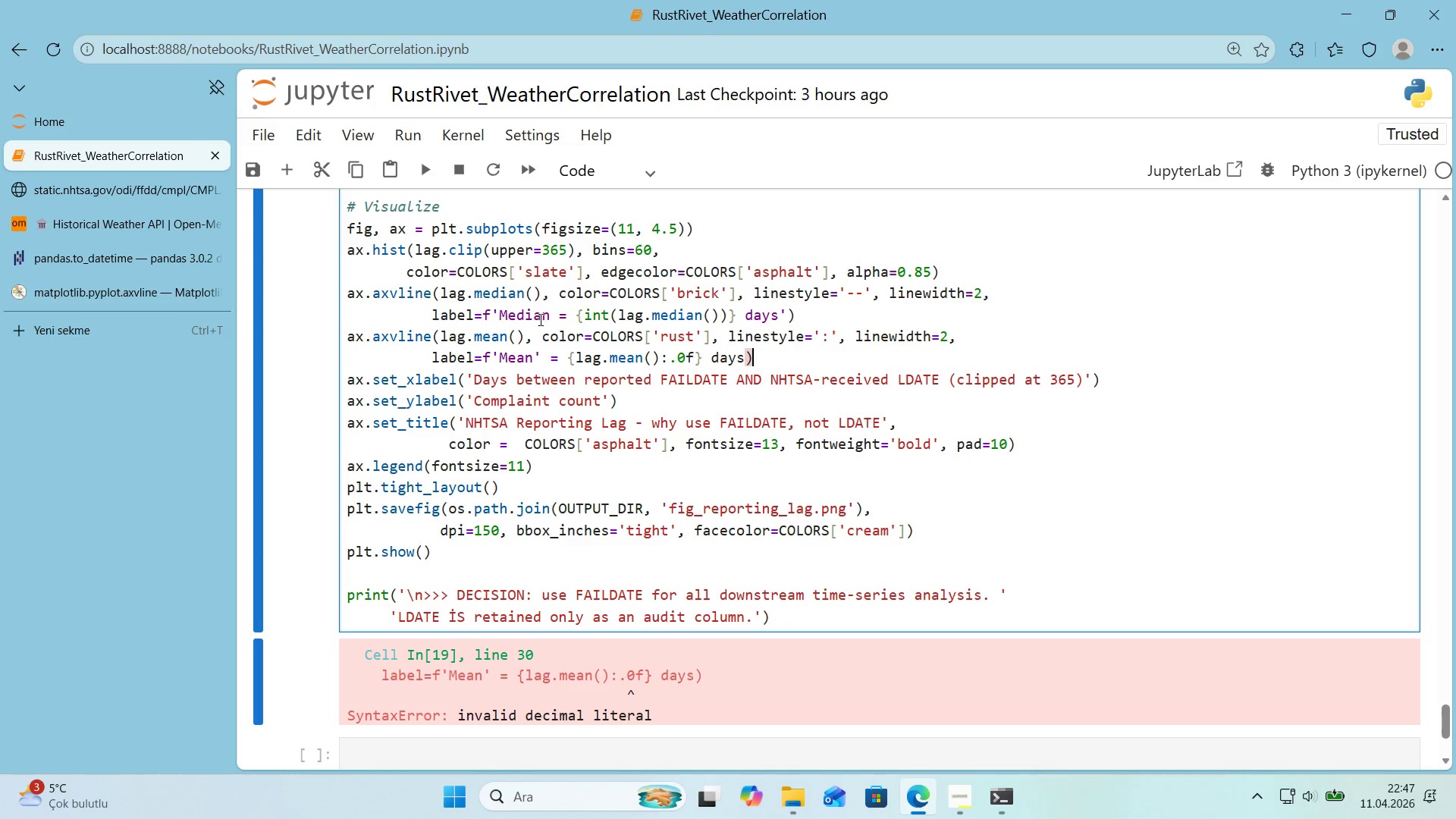 
wait(17.33)
 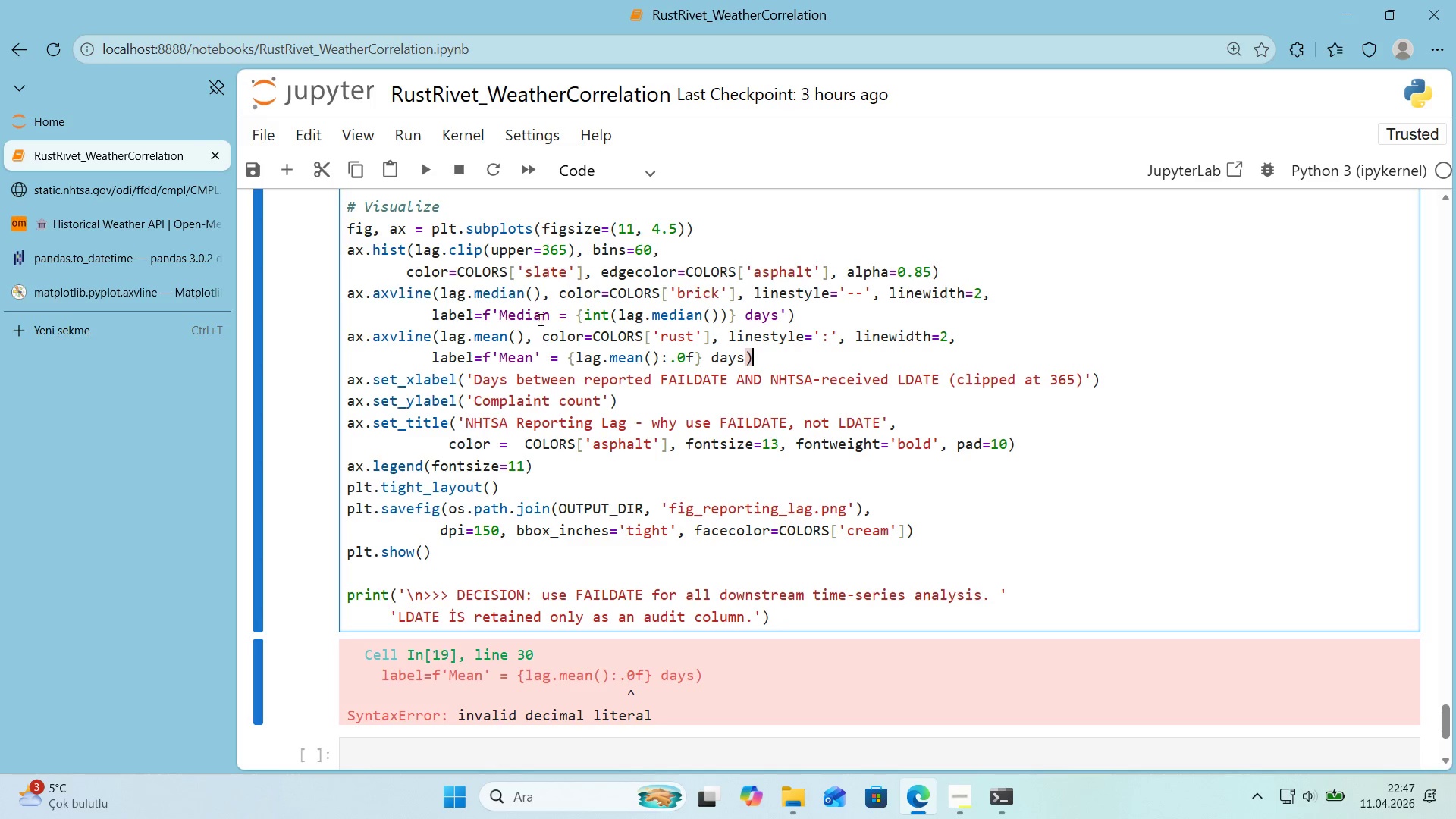 
left_click_drag(start_coordinate=[535, 357], to_coordinate=[542, 357])
 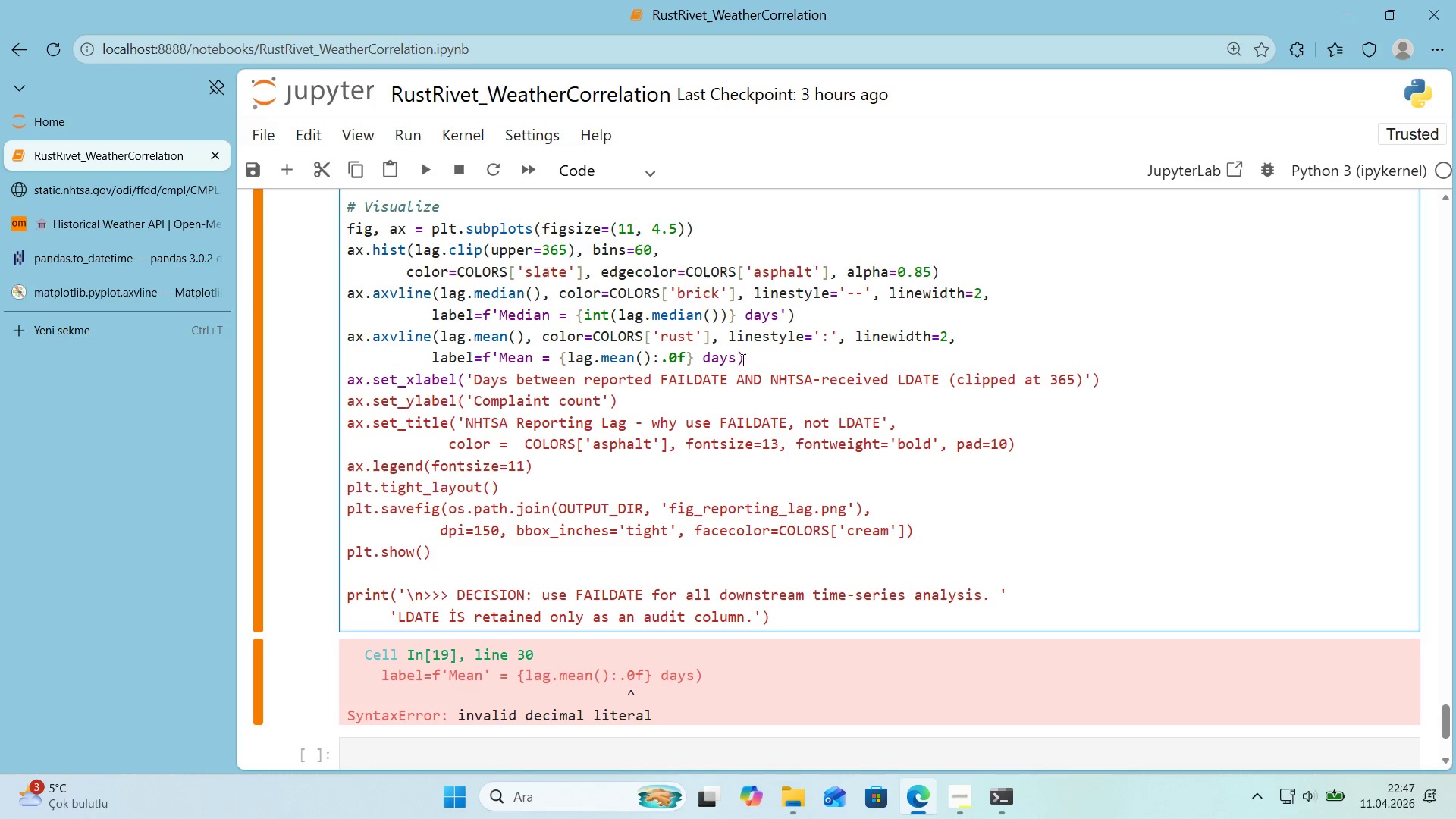 
key(Control+ControlLeft)
 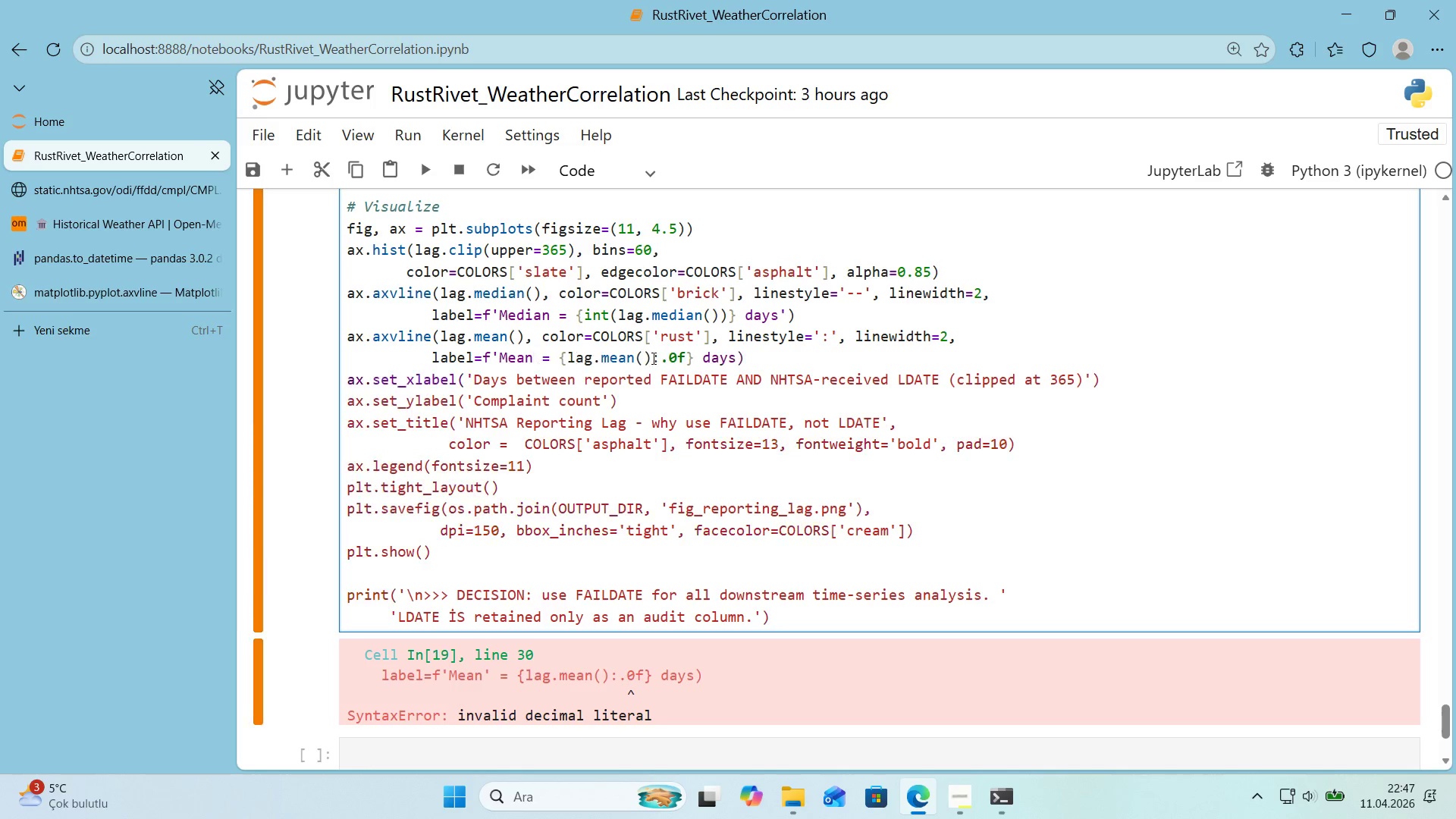 
key(Control+X)
 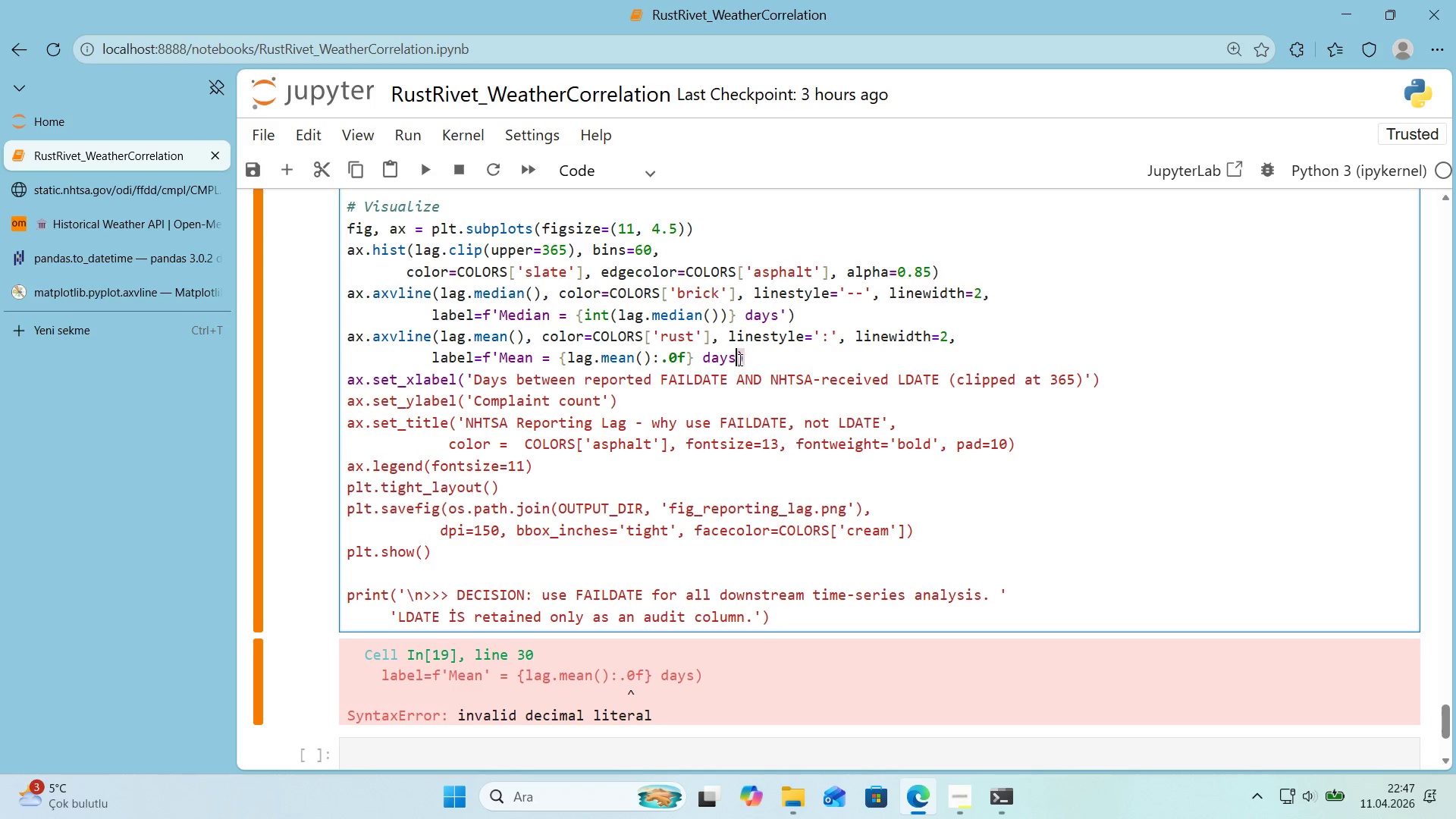 
key(Control+ControlLeft)
 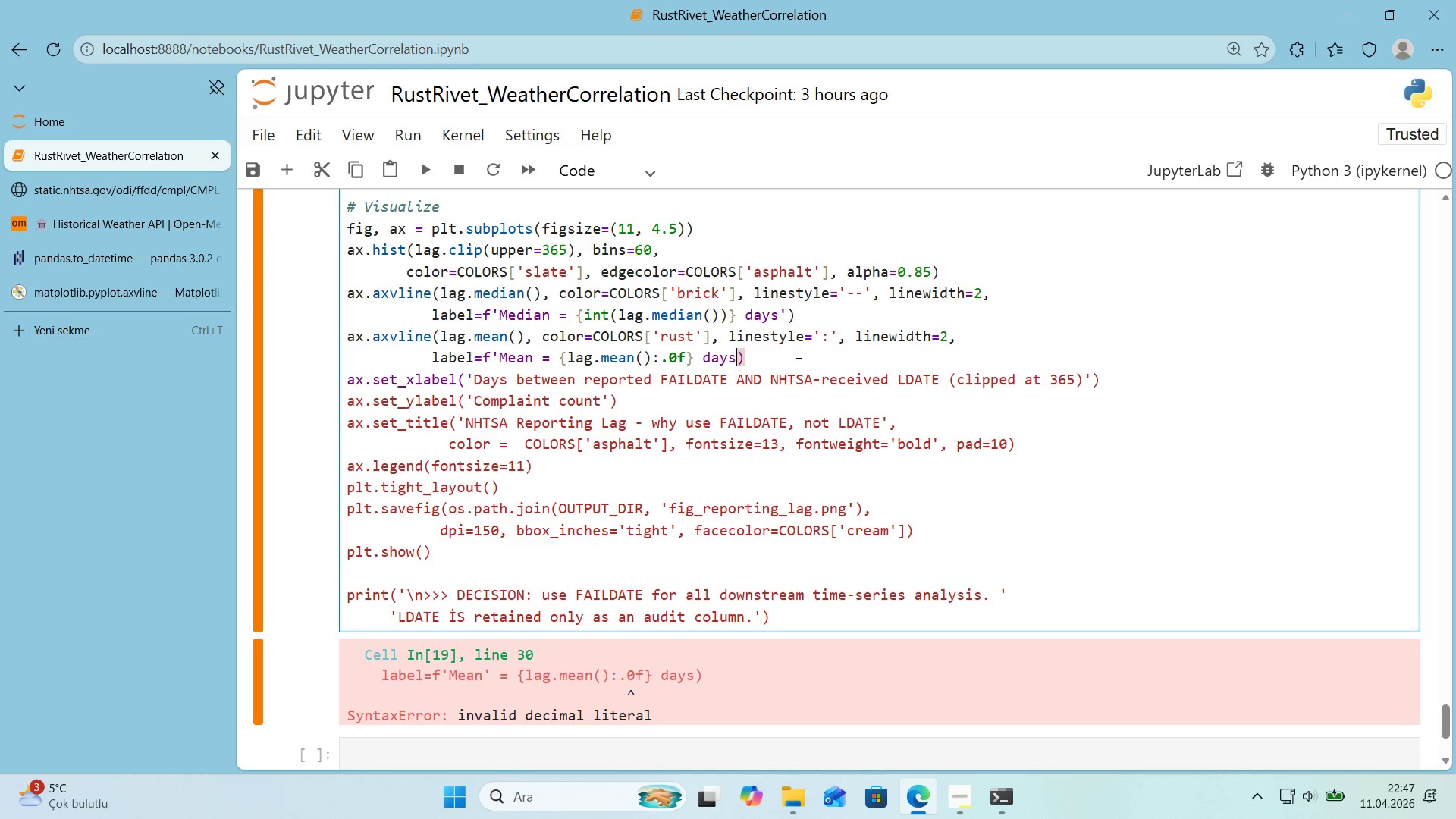 
key(Control+V)
 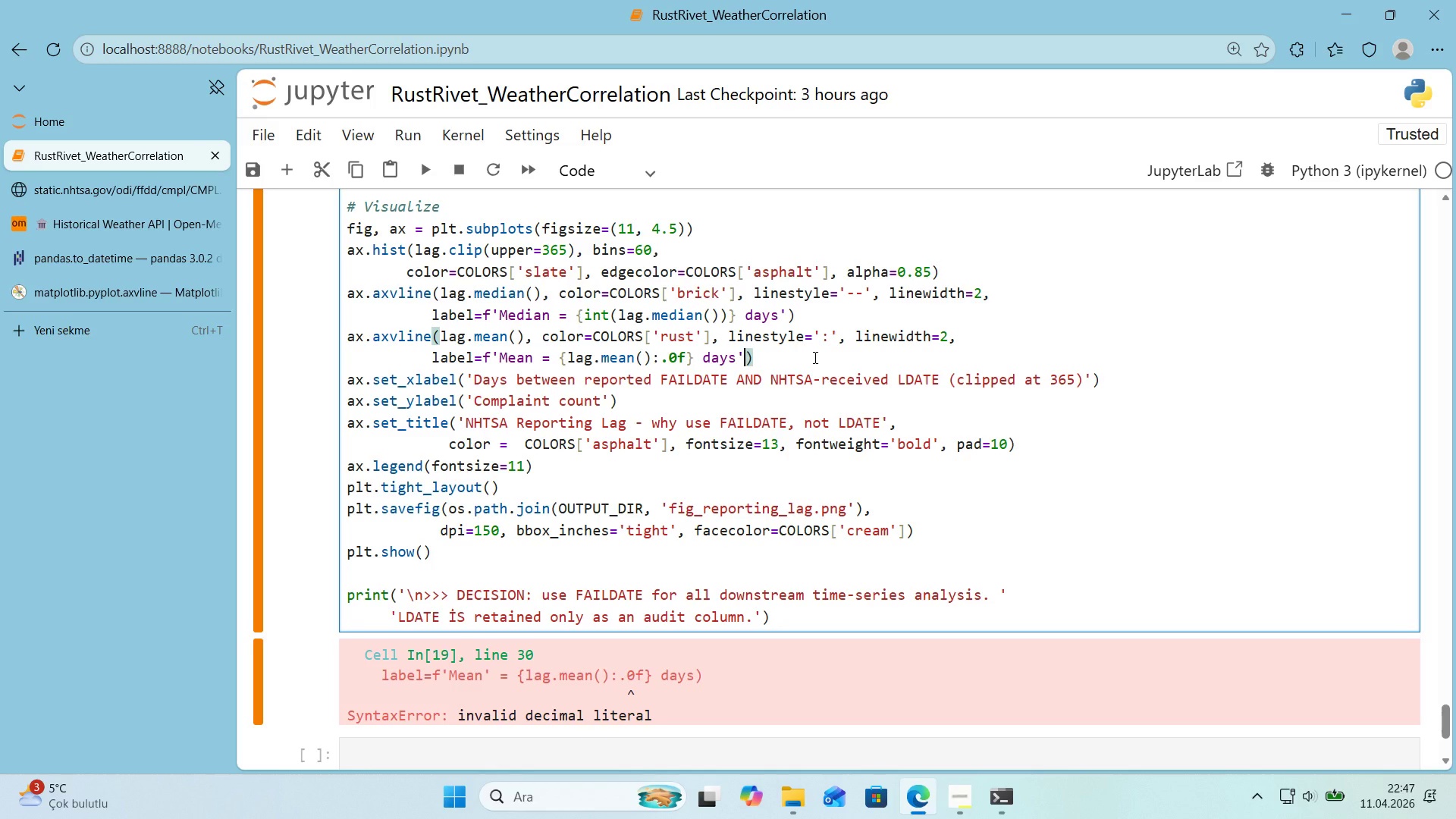 
key(Shift+Enter)
 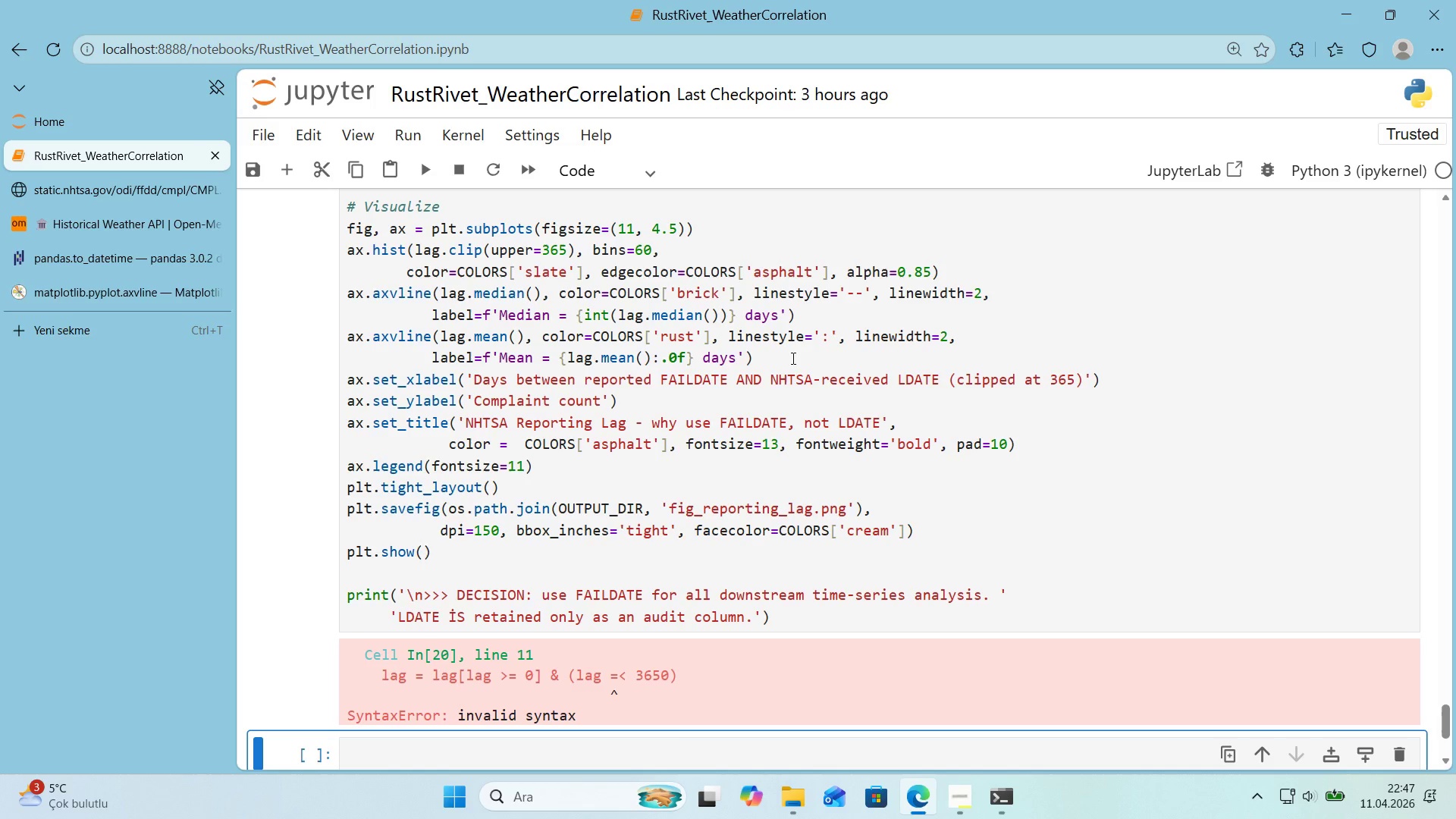 
scroll: coordinate [778, 351], scroll_direction: up, amount: 1.0
 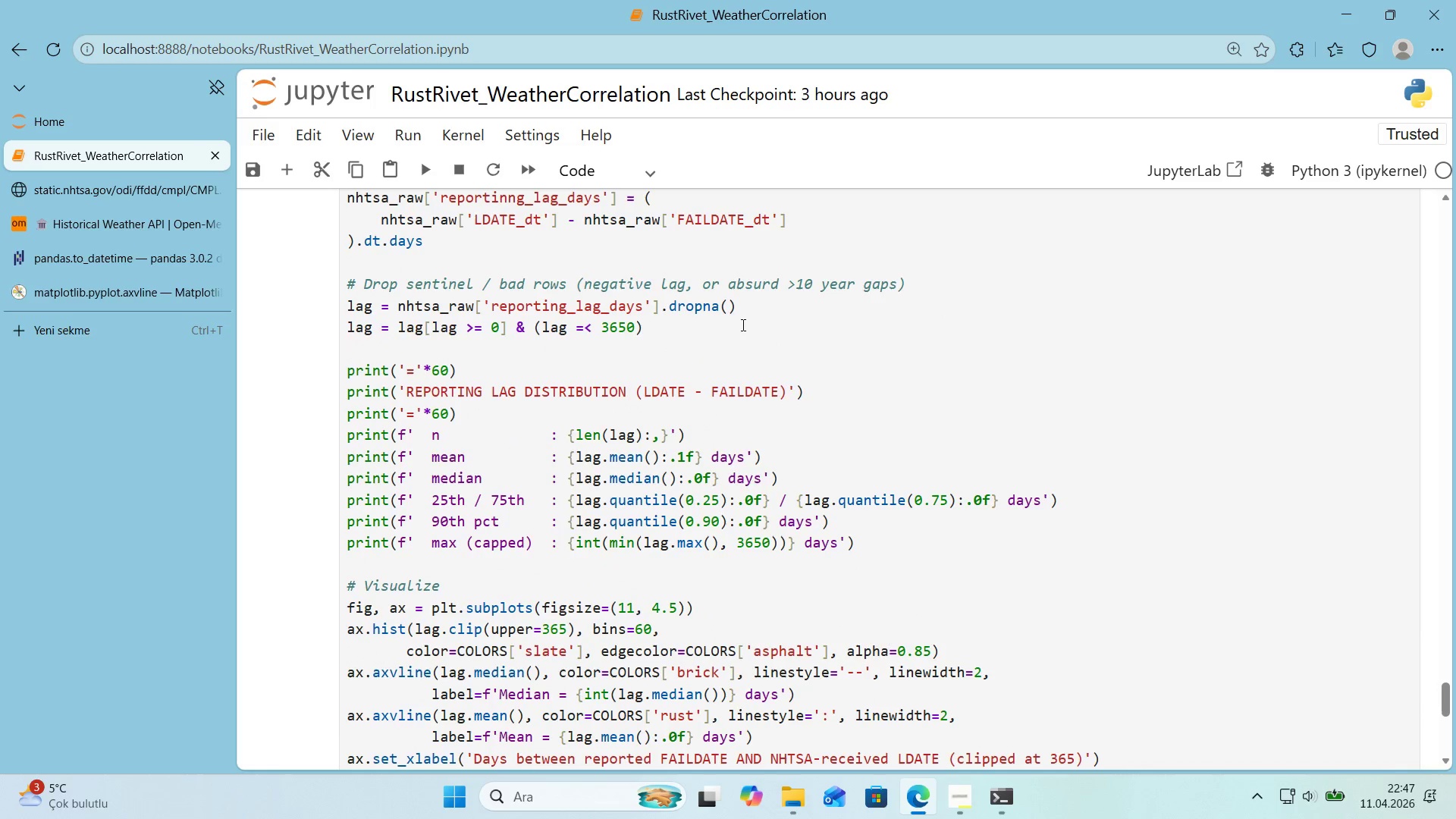 
left_click([707, 330])
 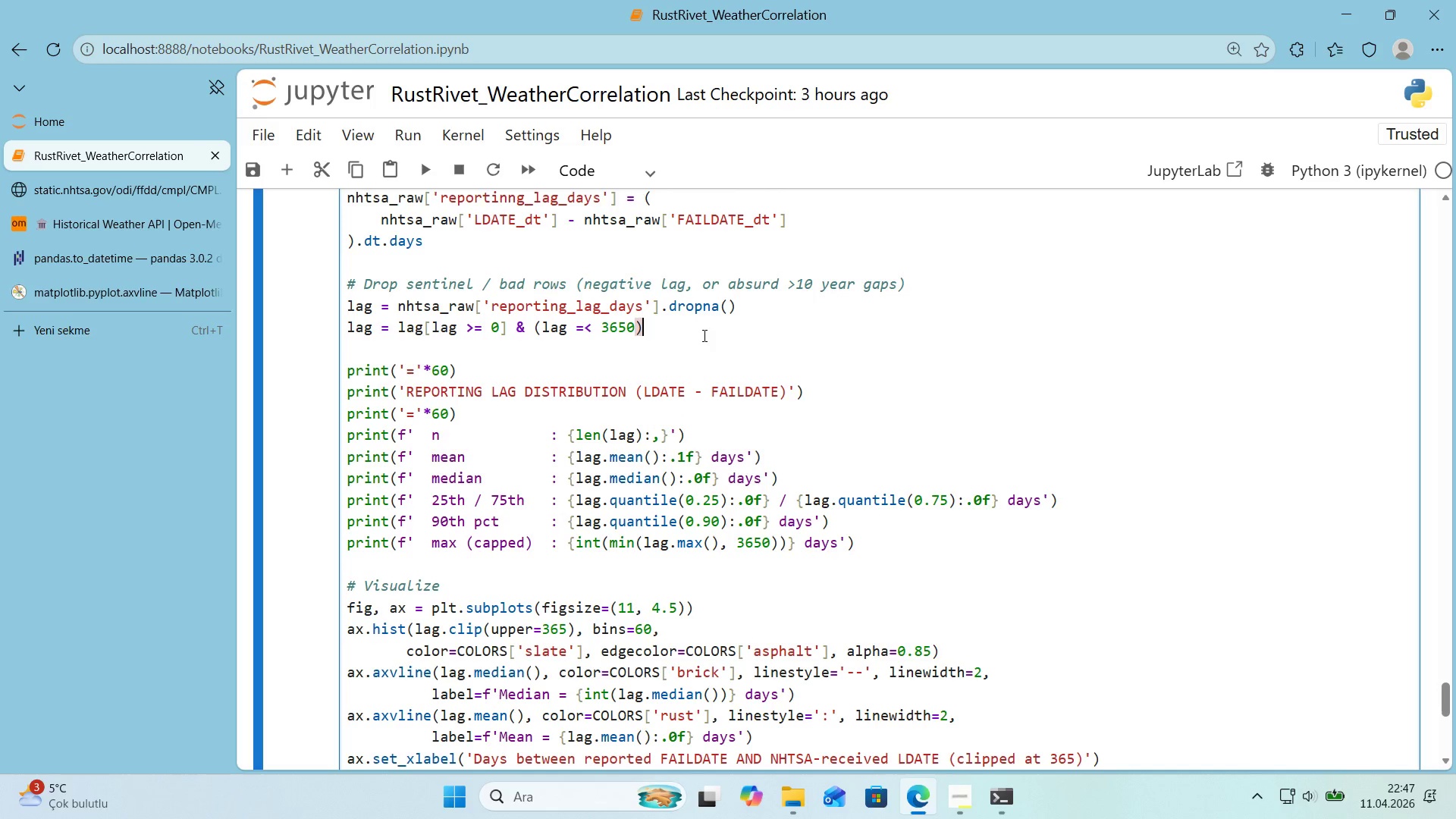 
wait(5.19)
 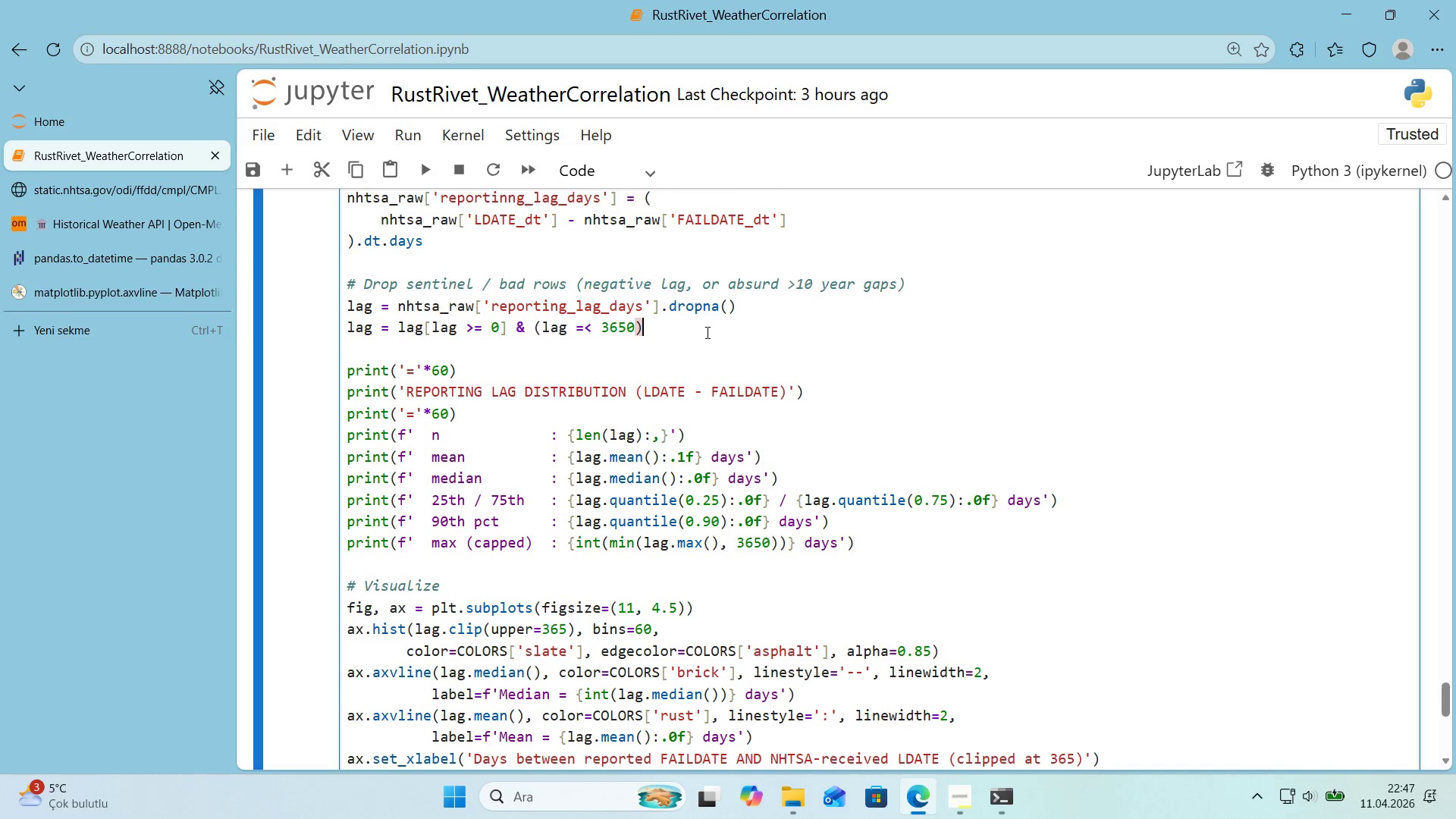 
left_click([430, 330])
 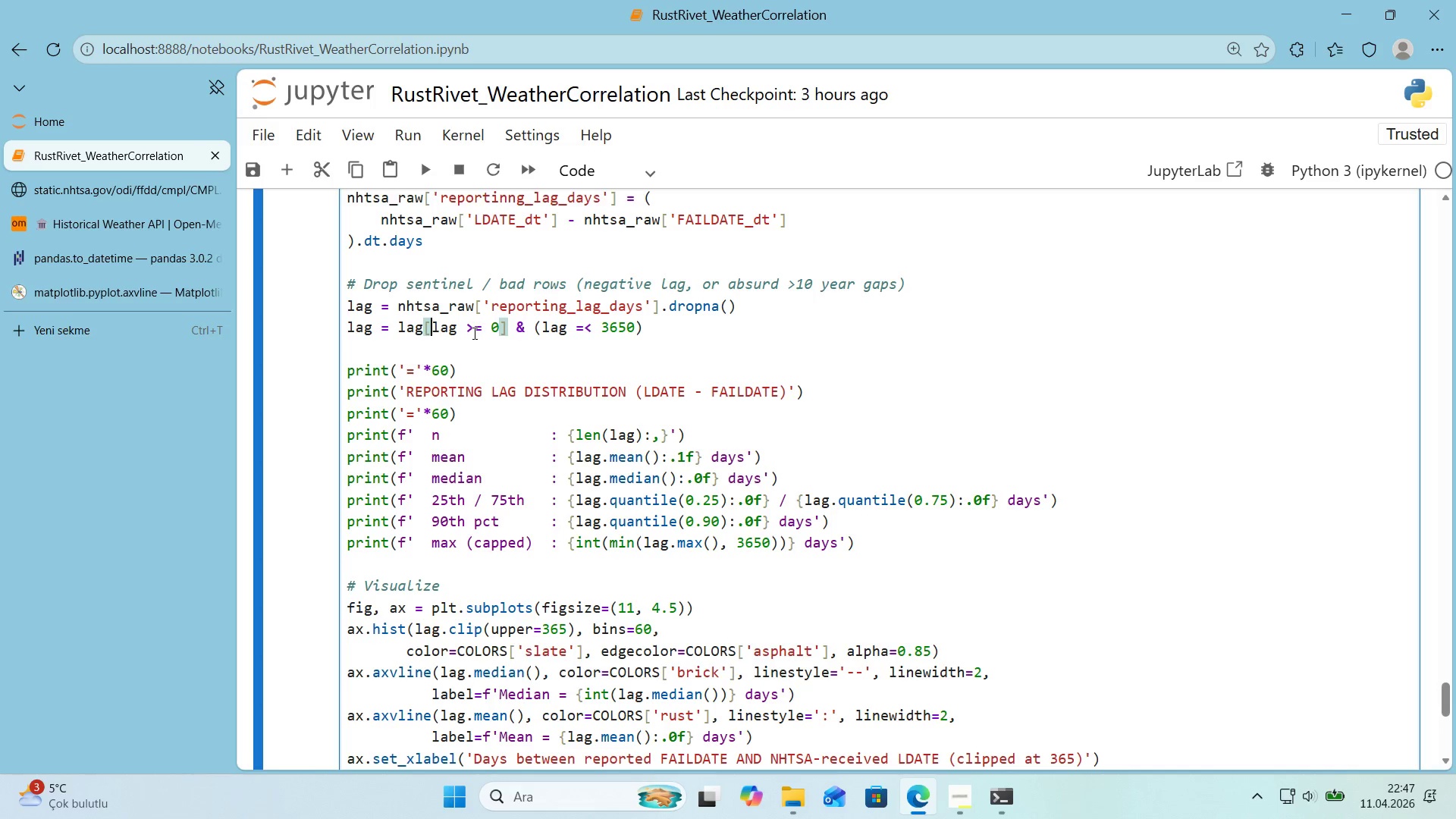 
hold_key(key=ShiftRight, duration=0.59)
 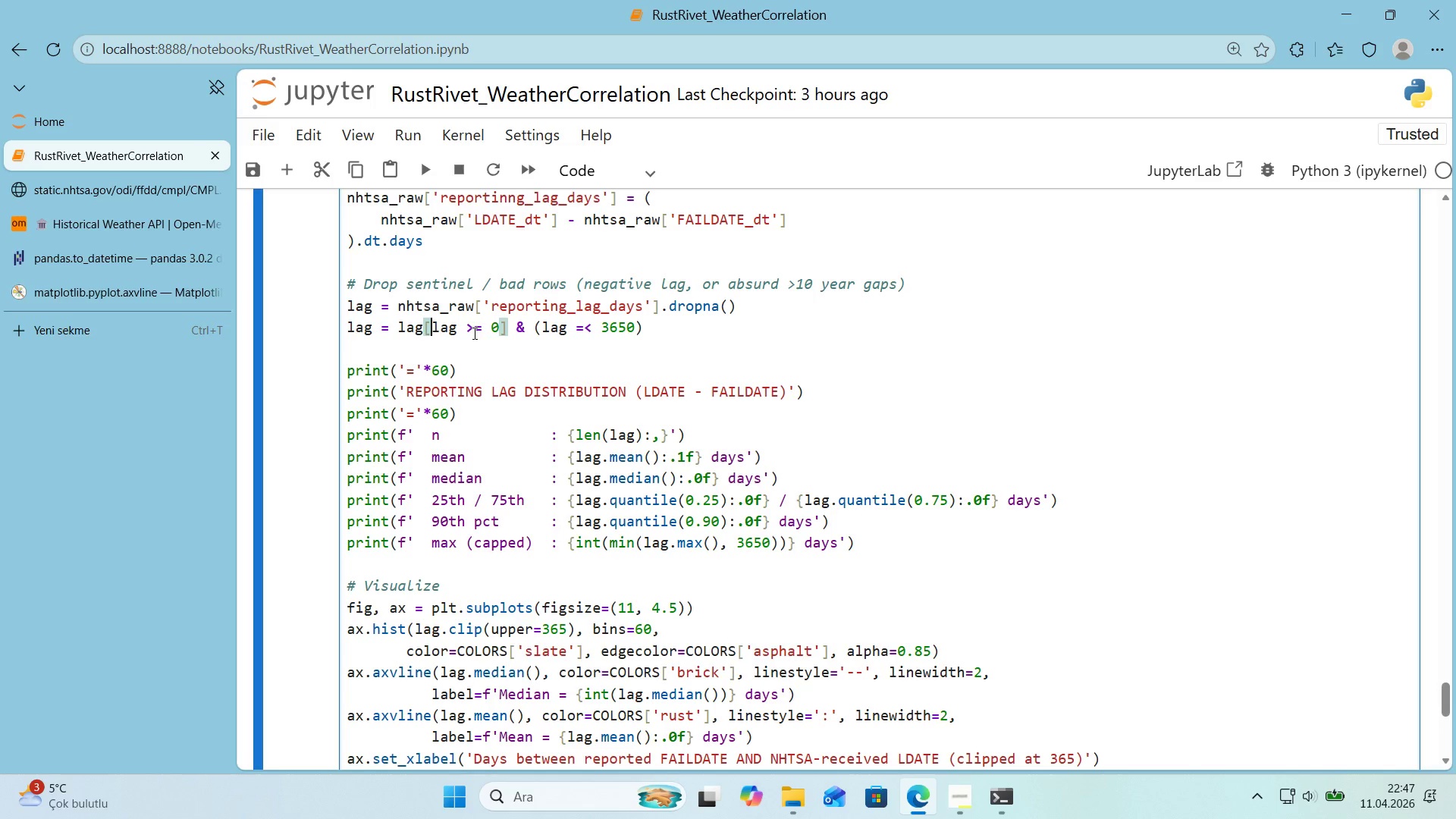 
key(Shift+8)
 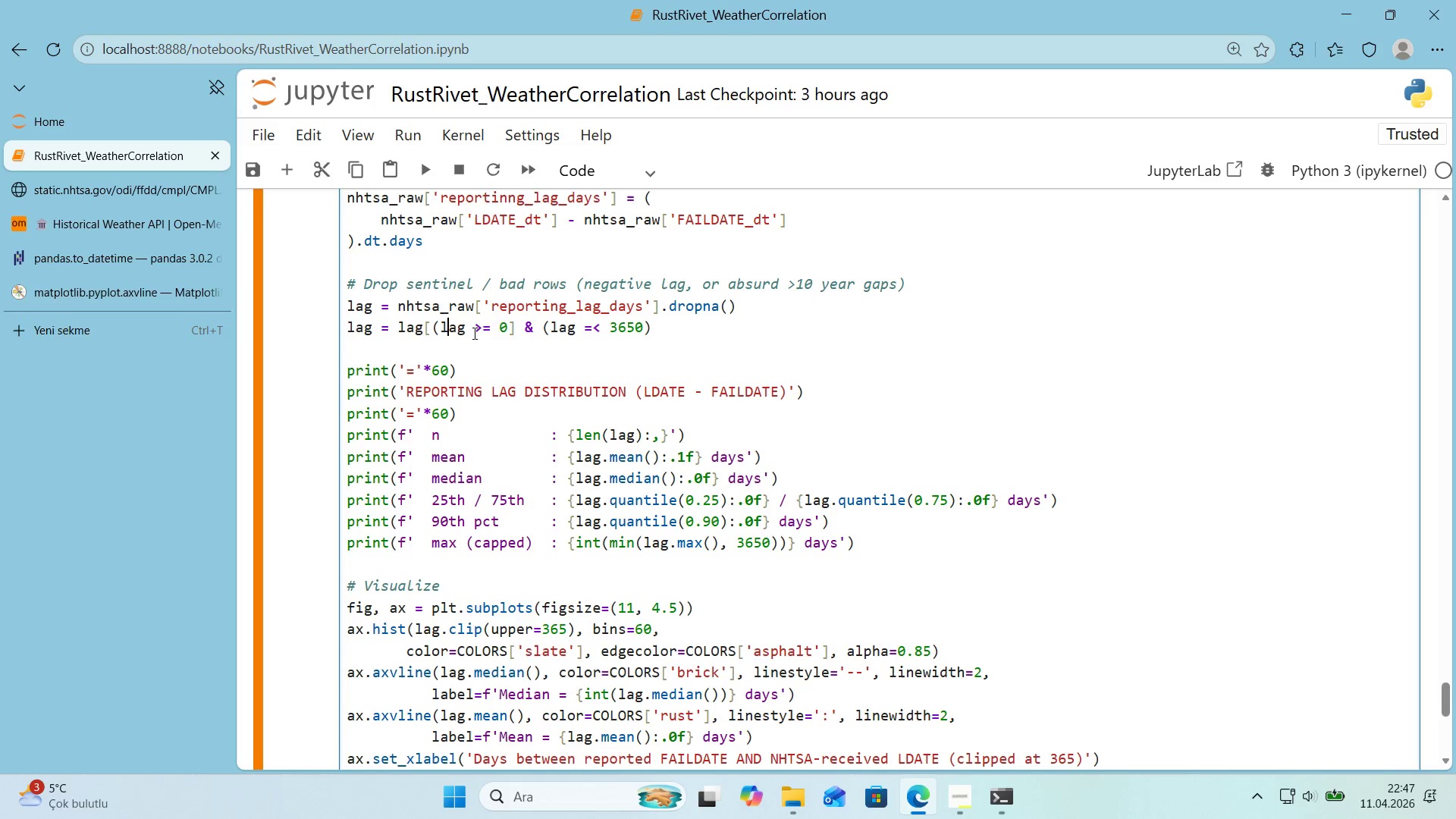 
key(ArrowRight)
 